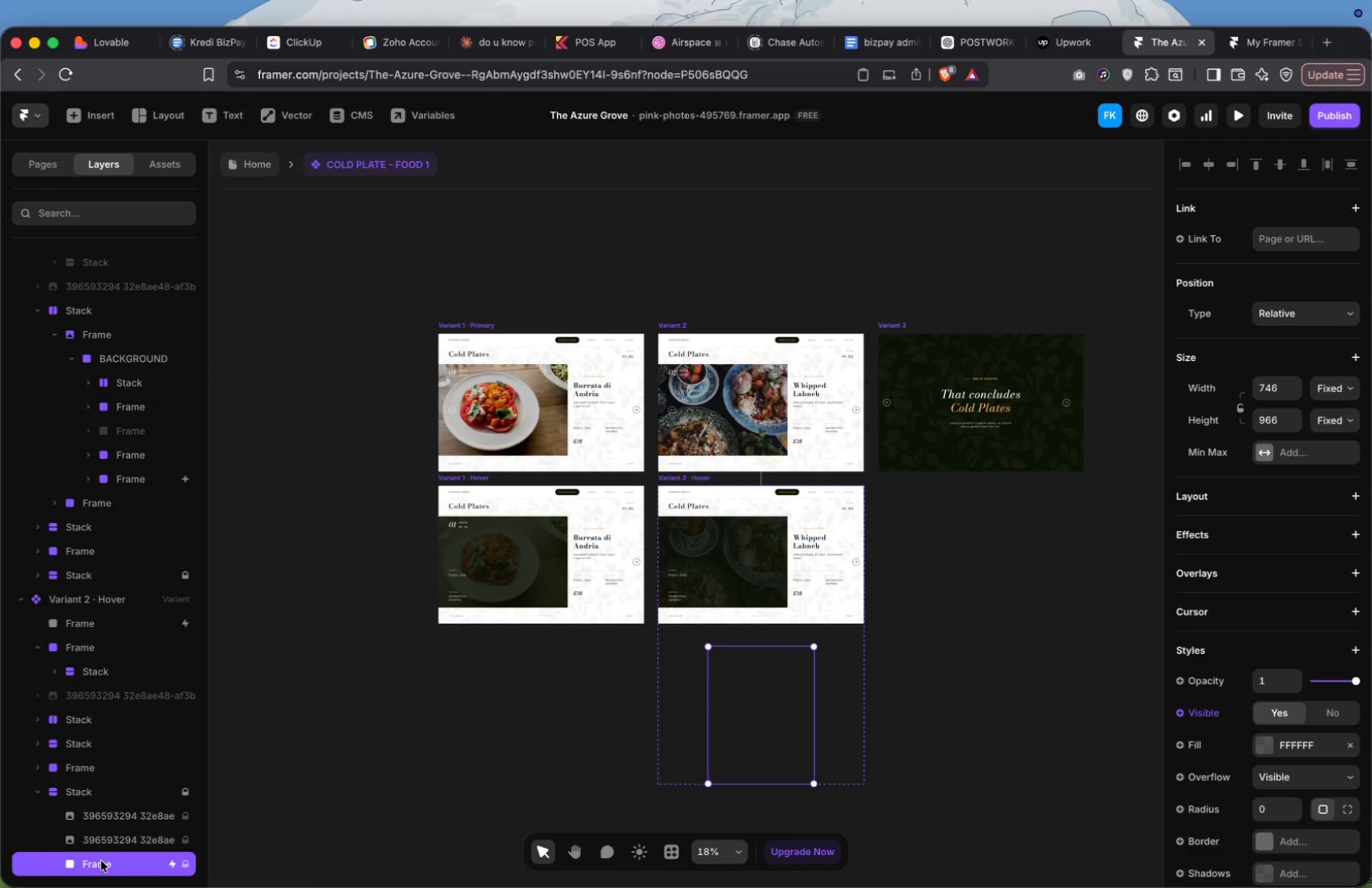 
key(Meta+Z)
 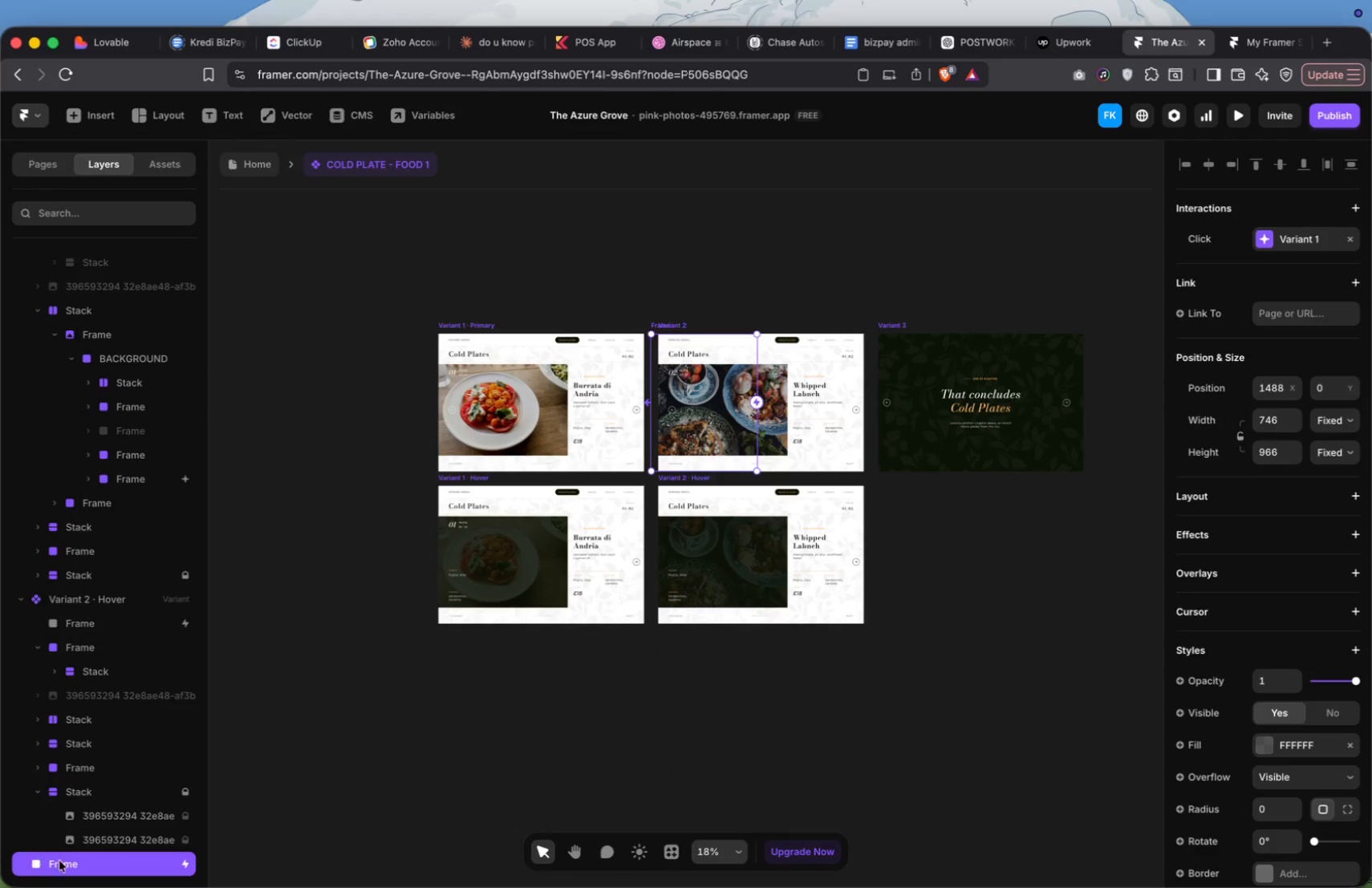 
left_click_drag(start_coordinate=[74, 866], to_coordinate=[96, 845])
 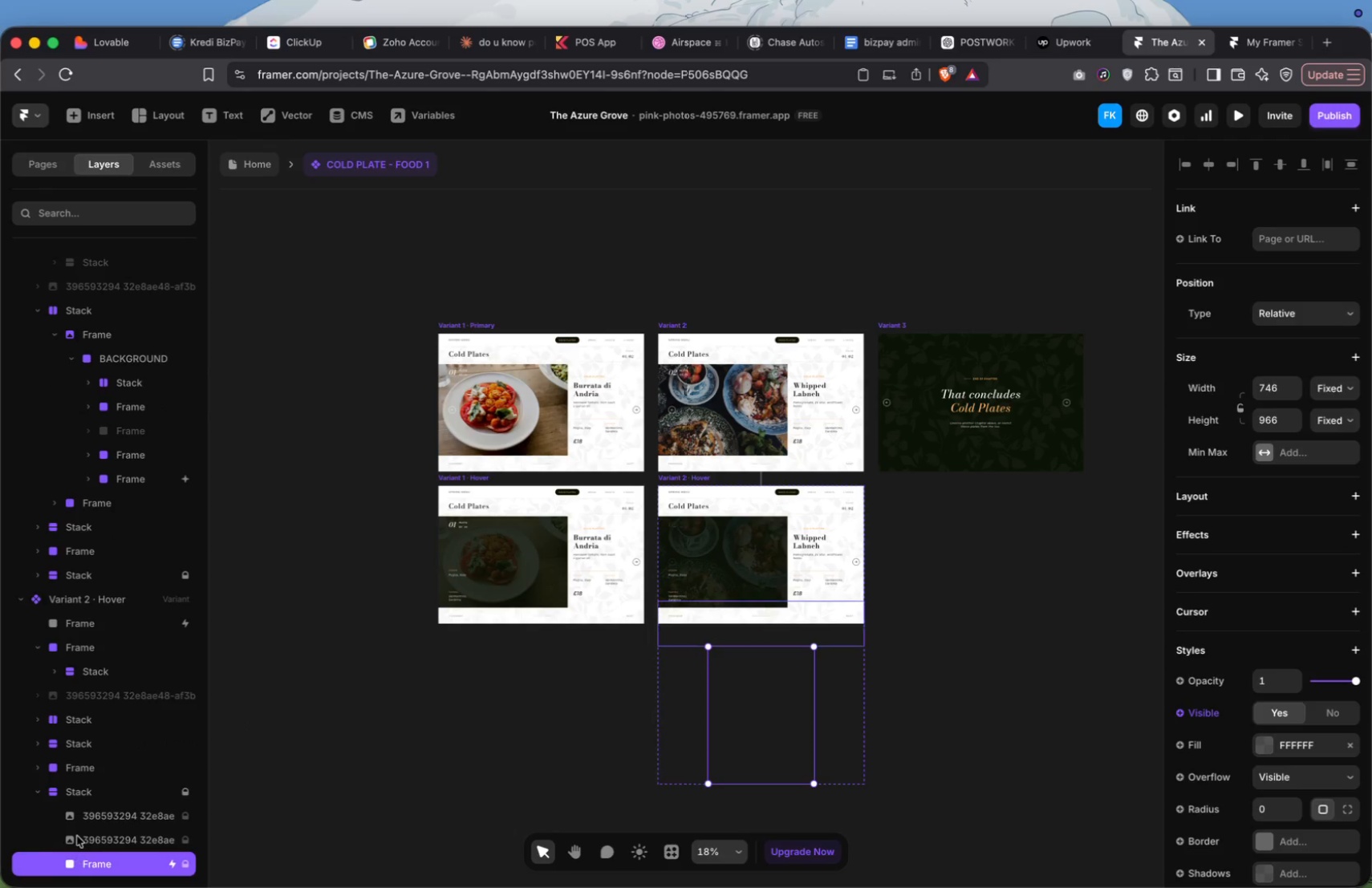 
left_click_drag(start_coordinate=[94, 862], to_coordinate=[71, 779])
 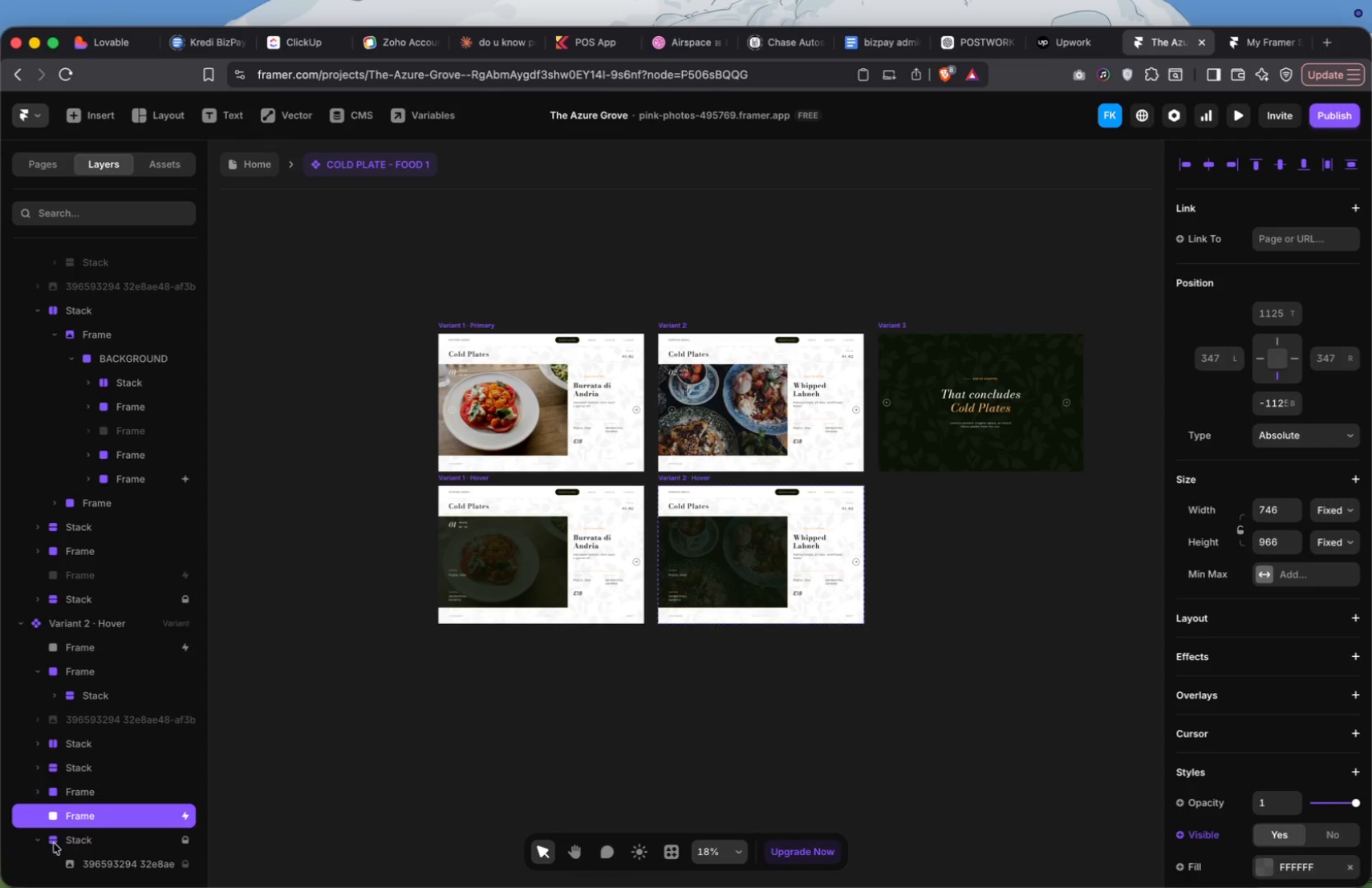 
left_click([39, 842])
 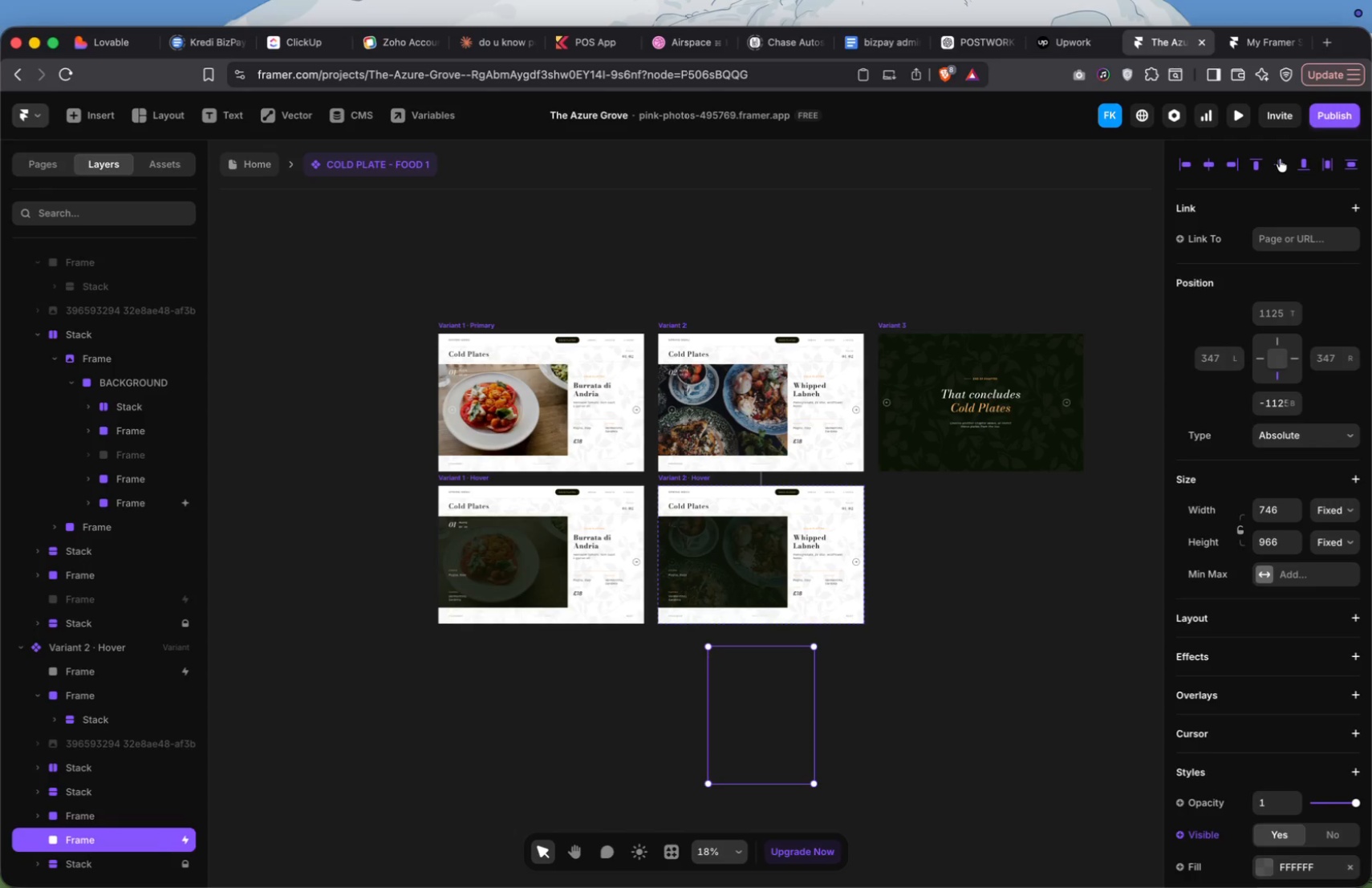 
left_click([1283, 164])
 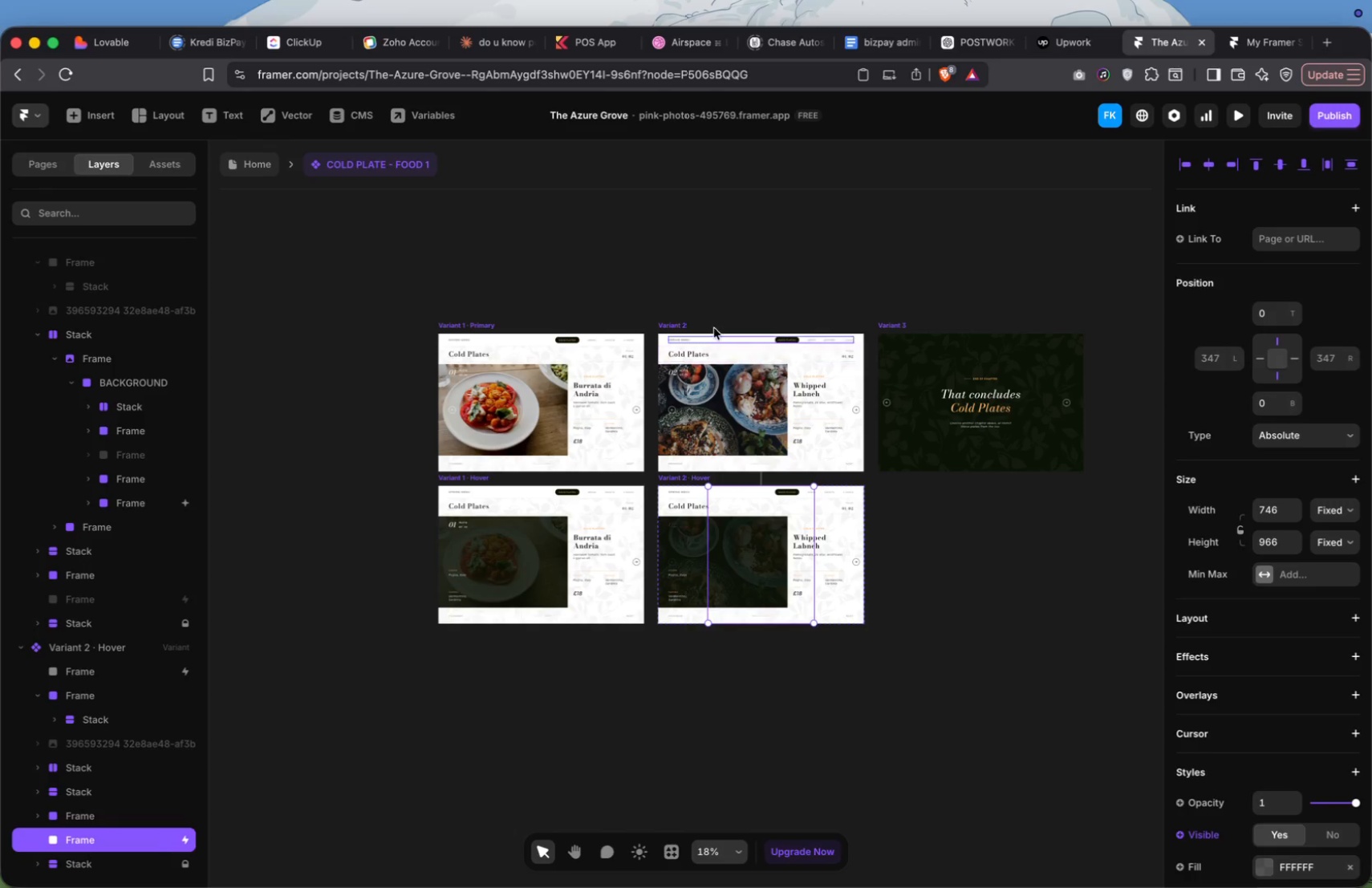 
wait(5.31)
 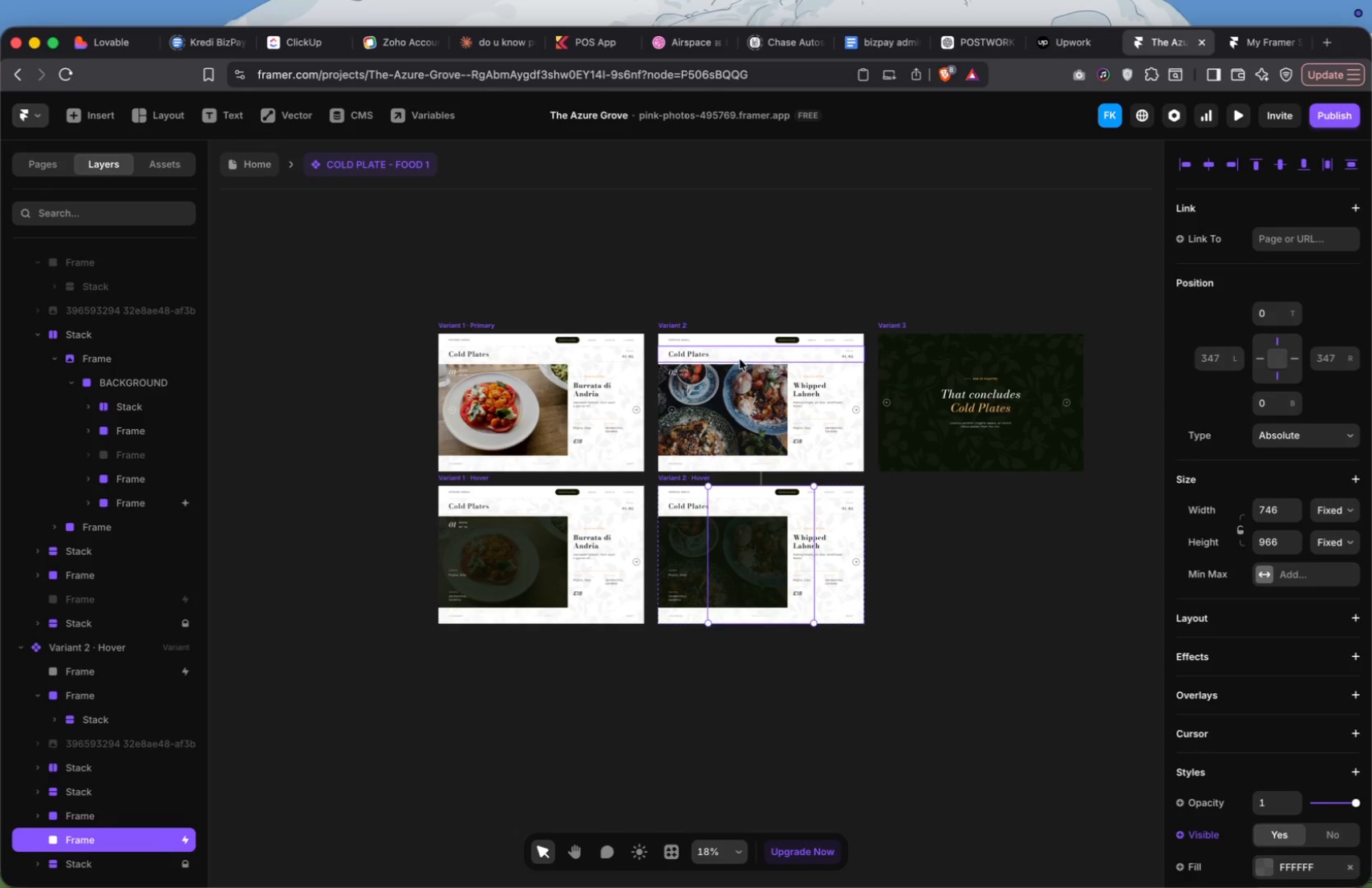 
left_click_drag(start_coordinate=[773, 523], to_coordinate=[688, 376])
 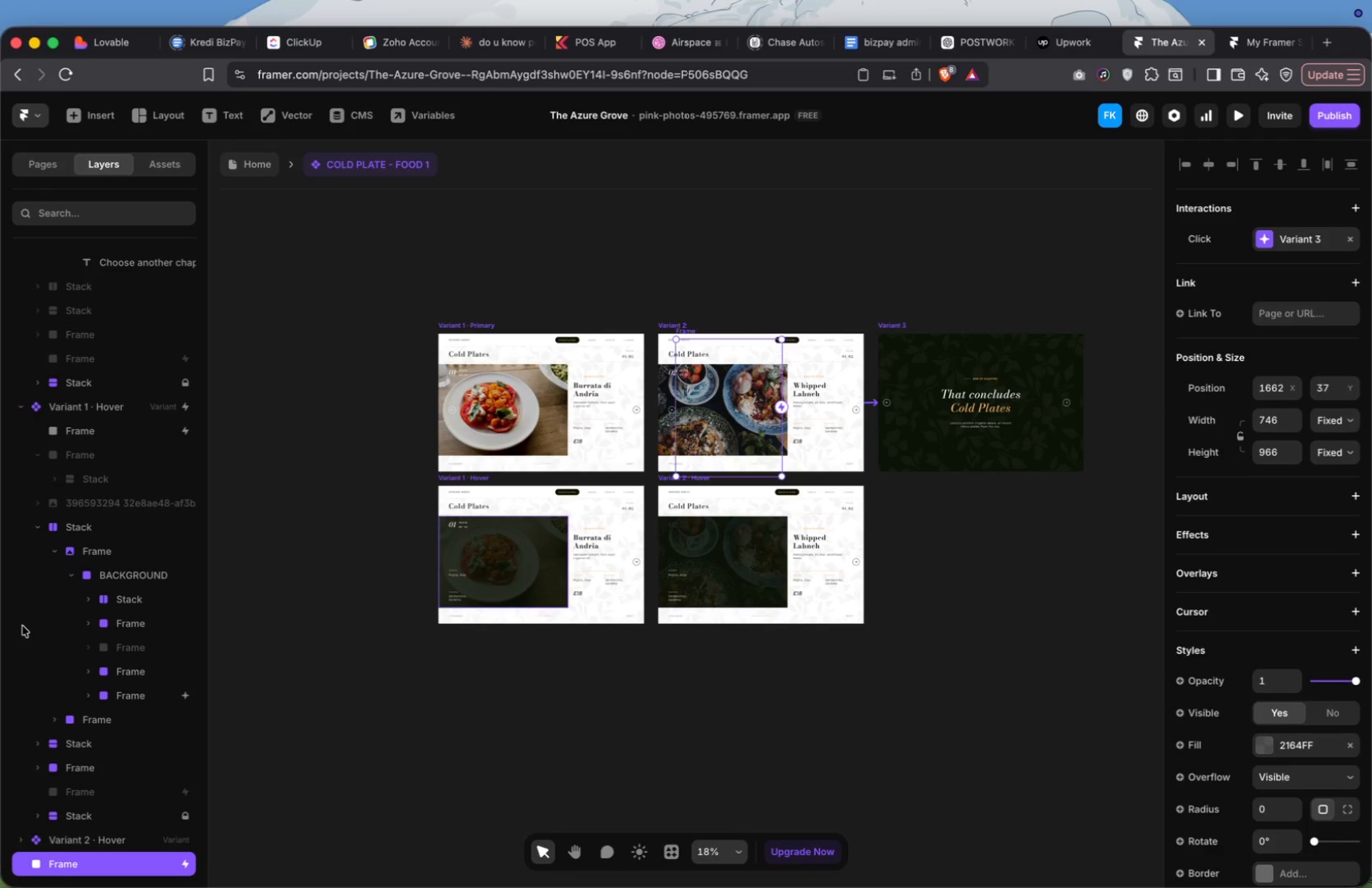 
wait(7.42)
 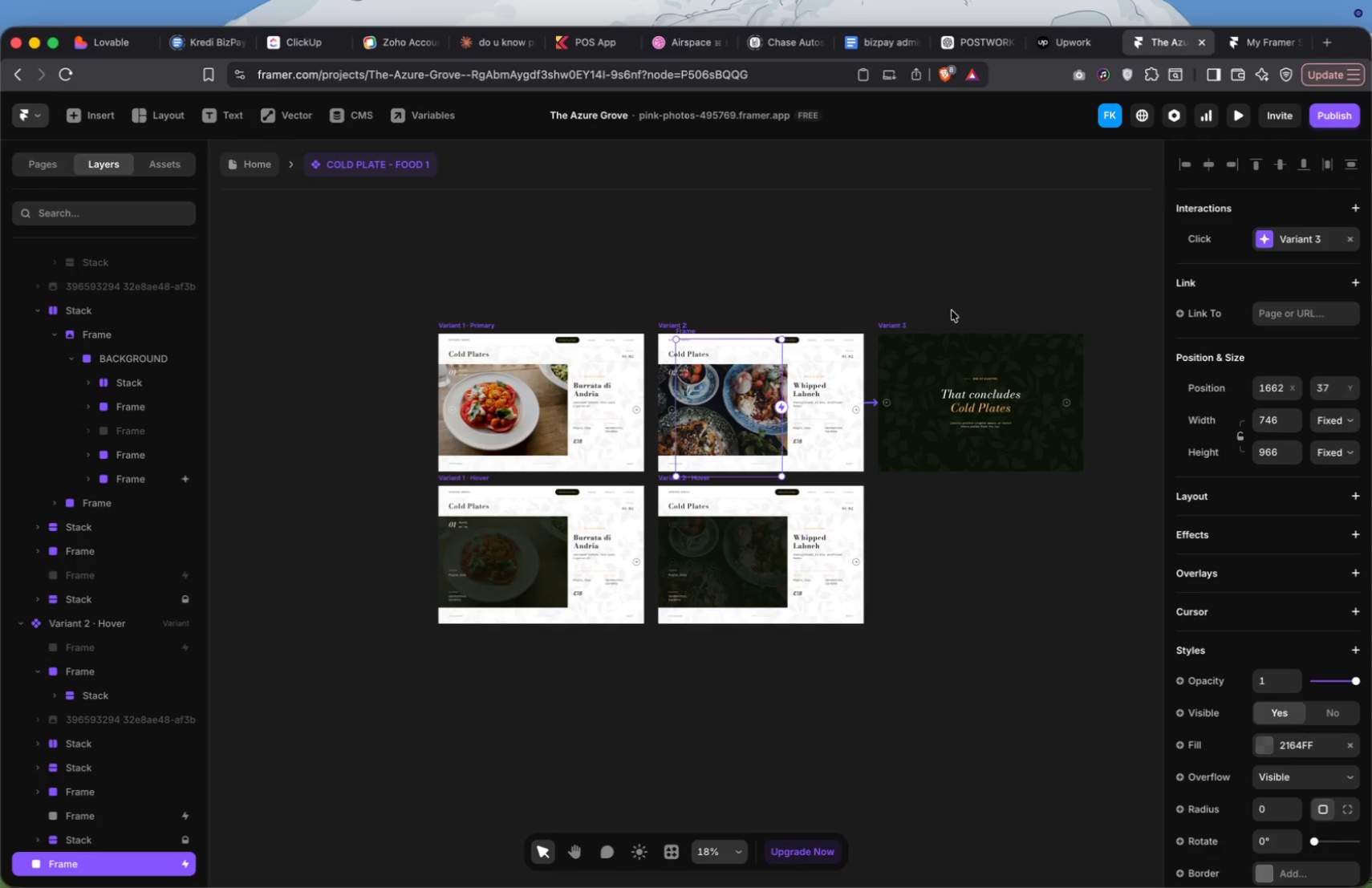 
left_click_drag(start_coordinate=[68, 859], to_coordinate=[71, 838])
 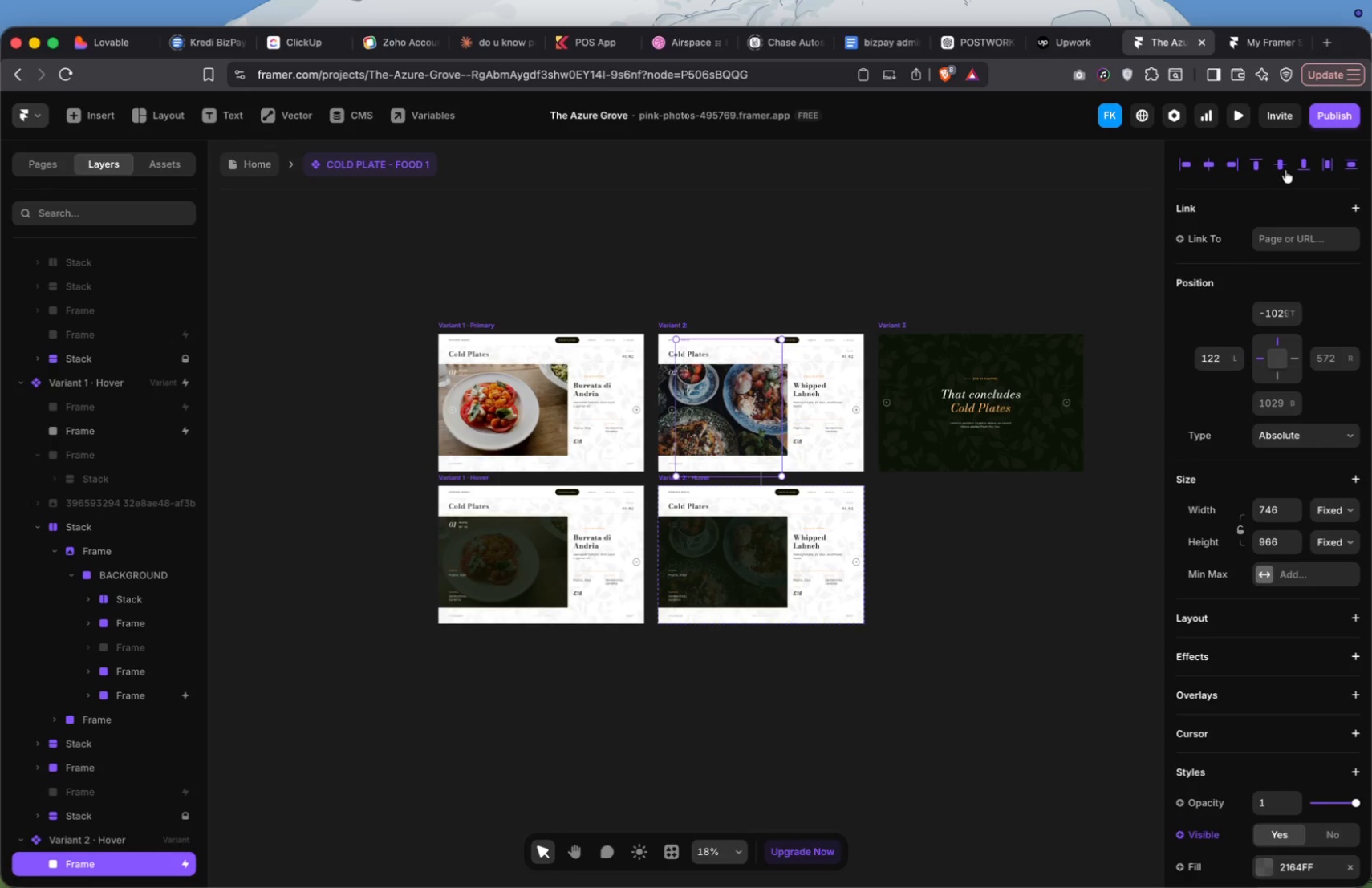 
left_click([1280, 168])
 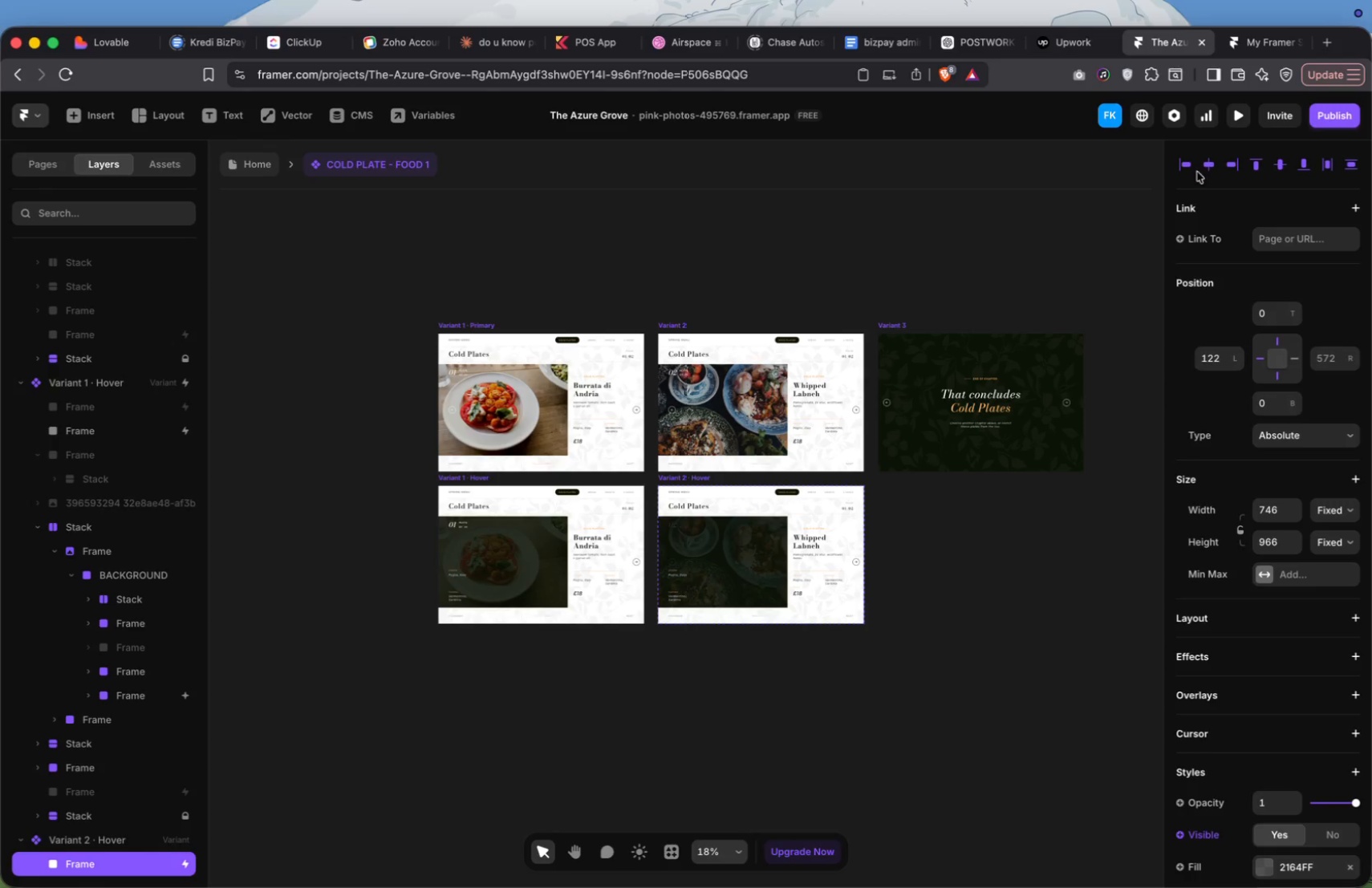 
left_click([1191, 168])
 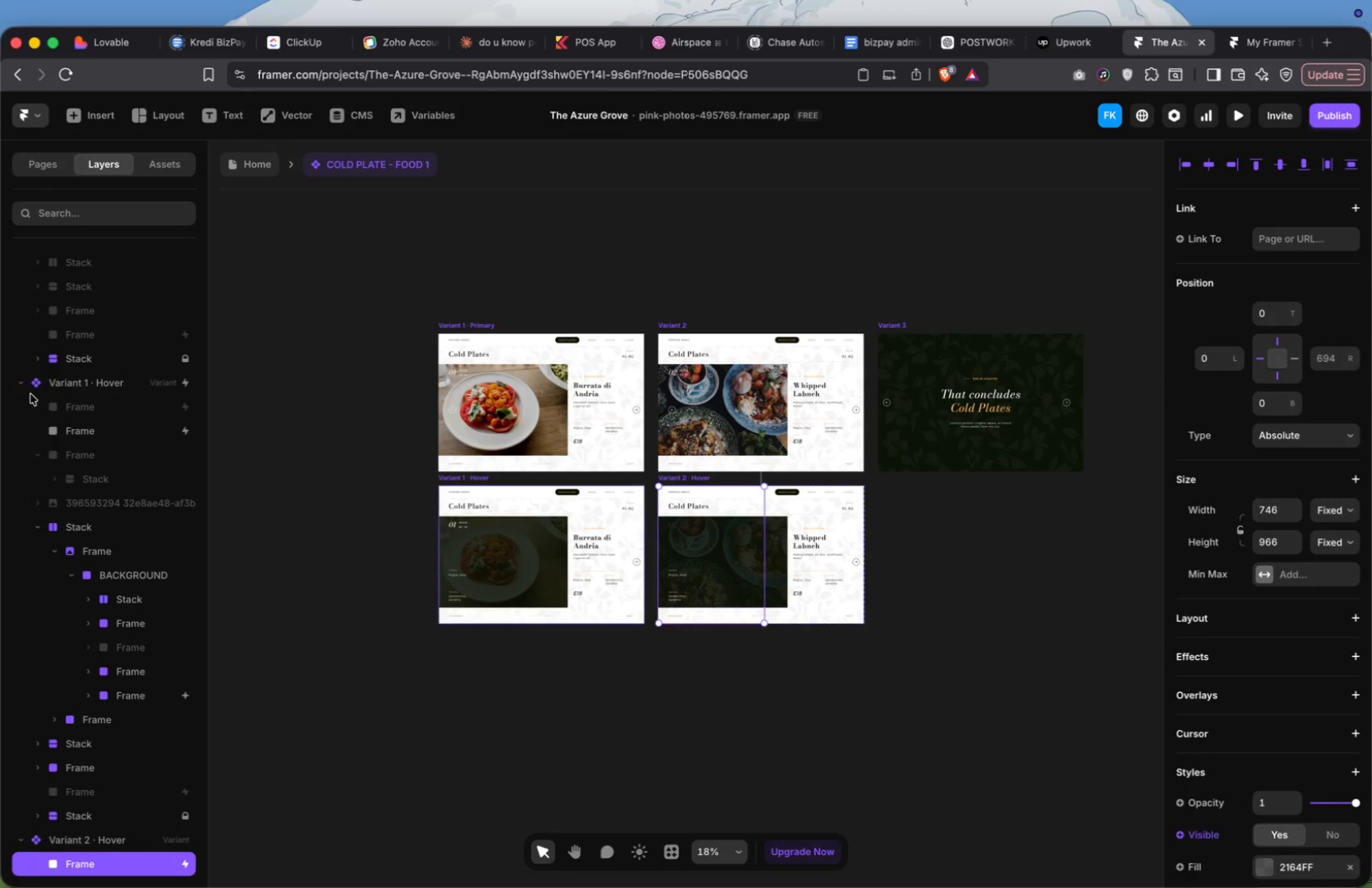 
left_click([24, 385])
 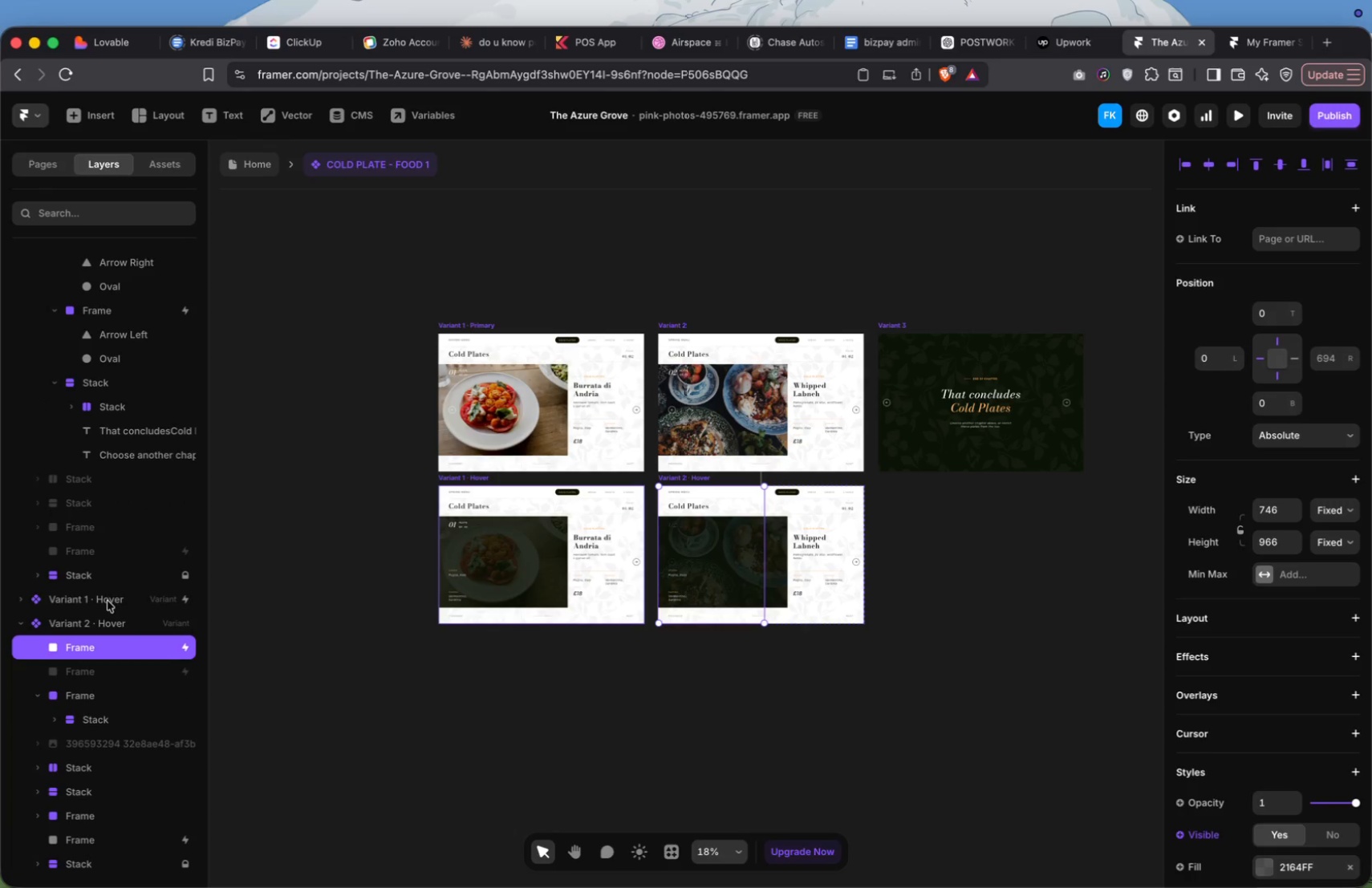 
scroll: coordinate [164, 517], scroll_direction: up, amount: 36.0
 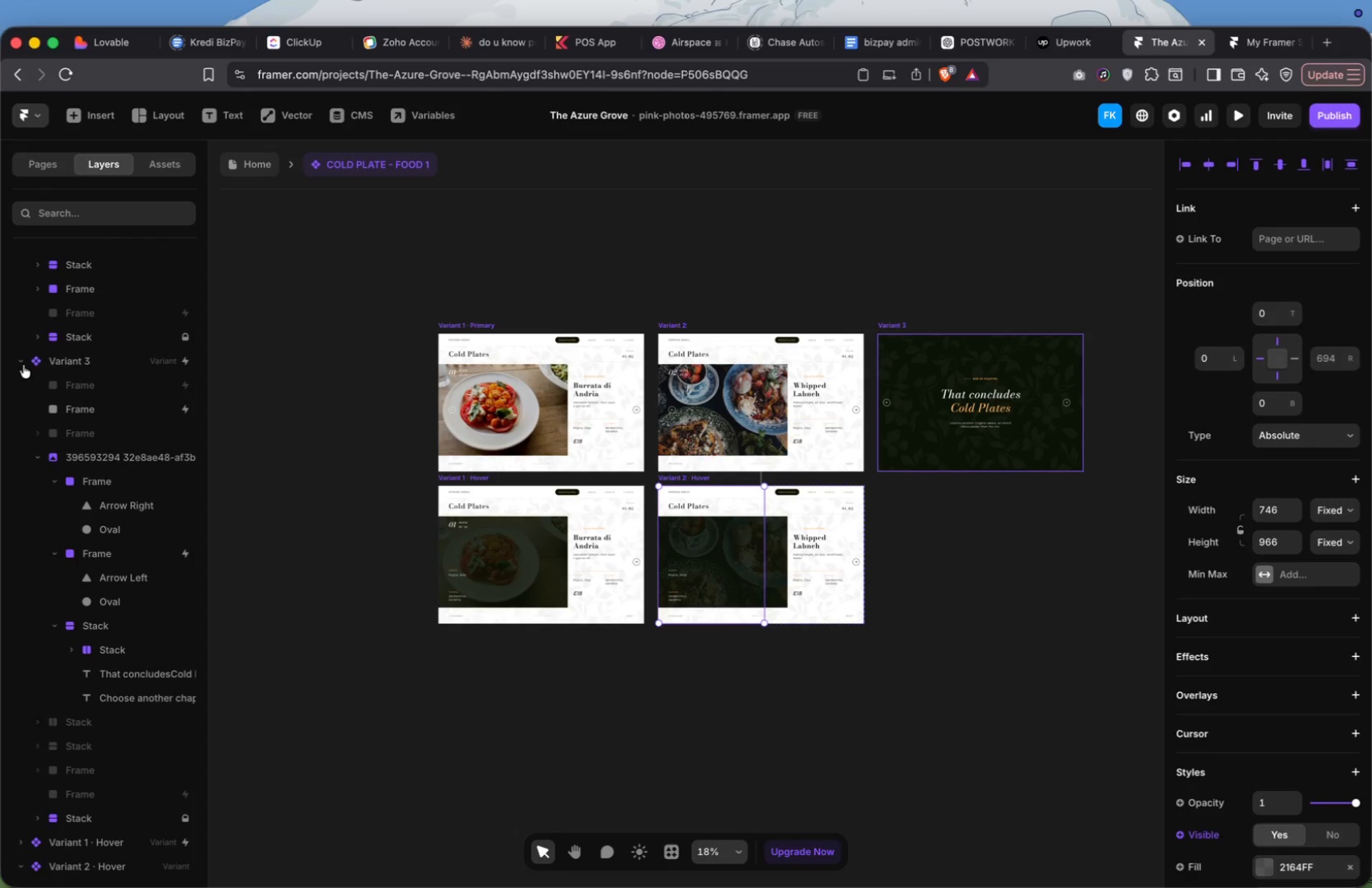 
left_click([22, 361])
 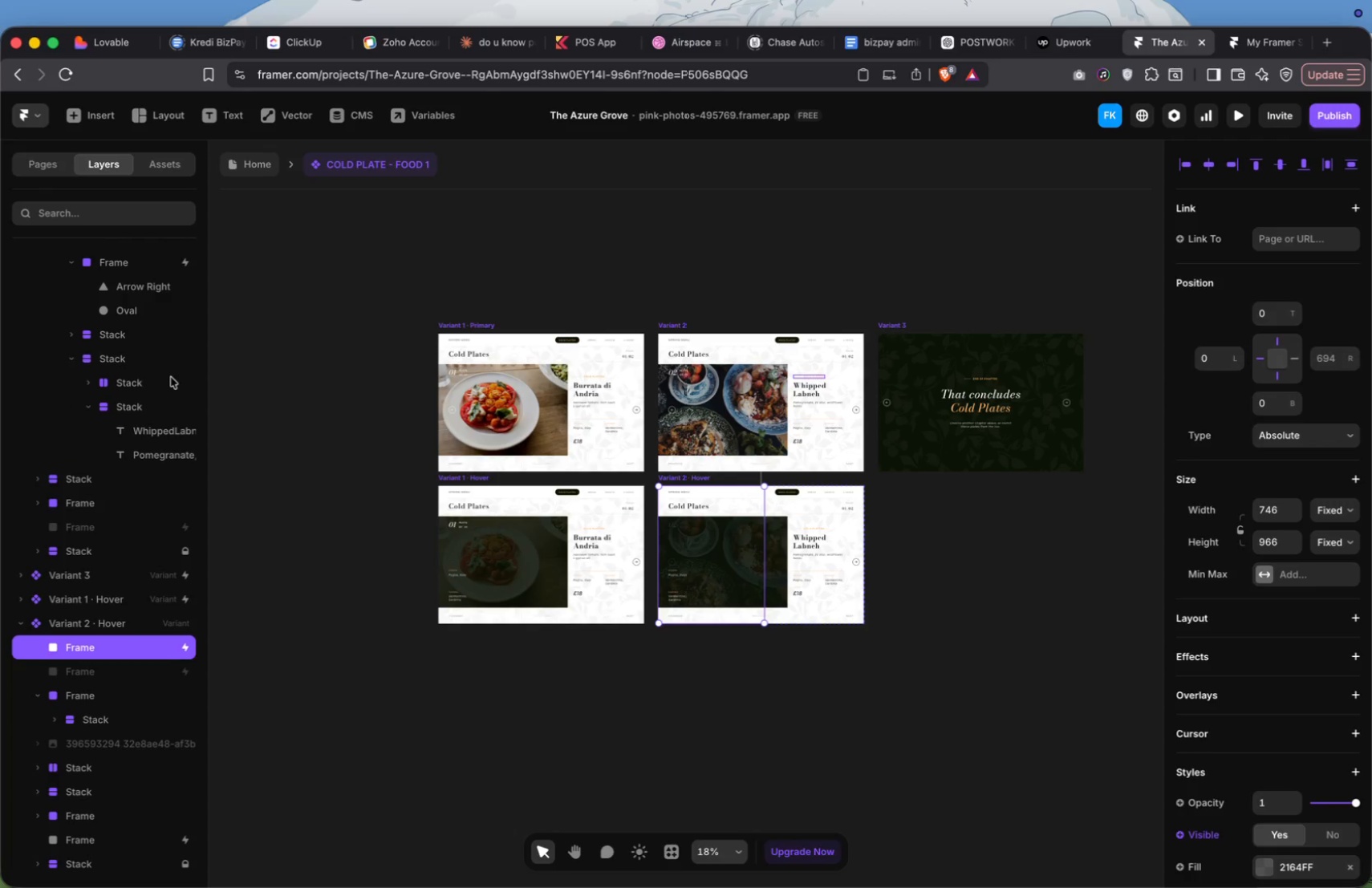 
scroll: coordinate [68, 357], scroll_direction: up, amount: 53.0
 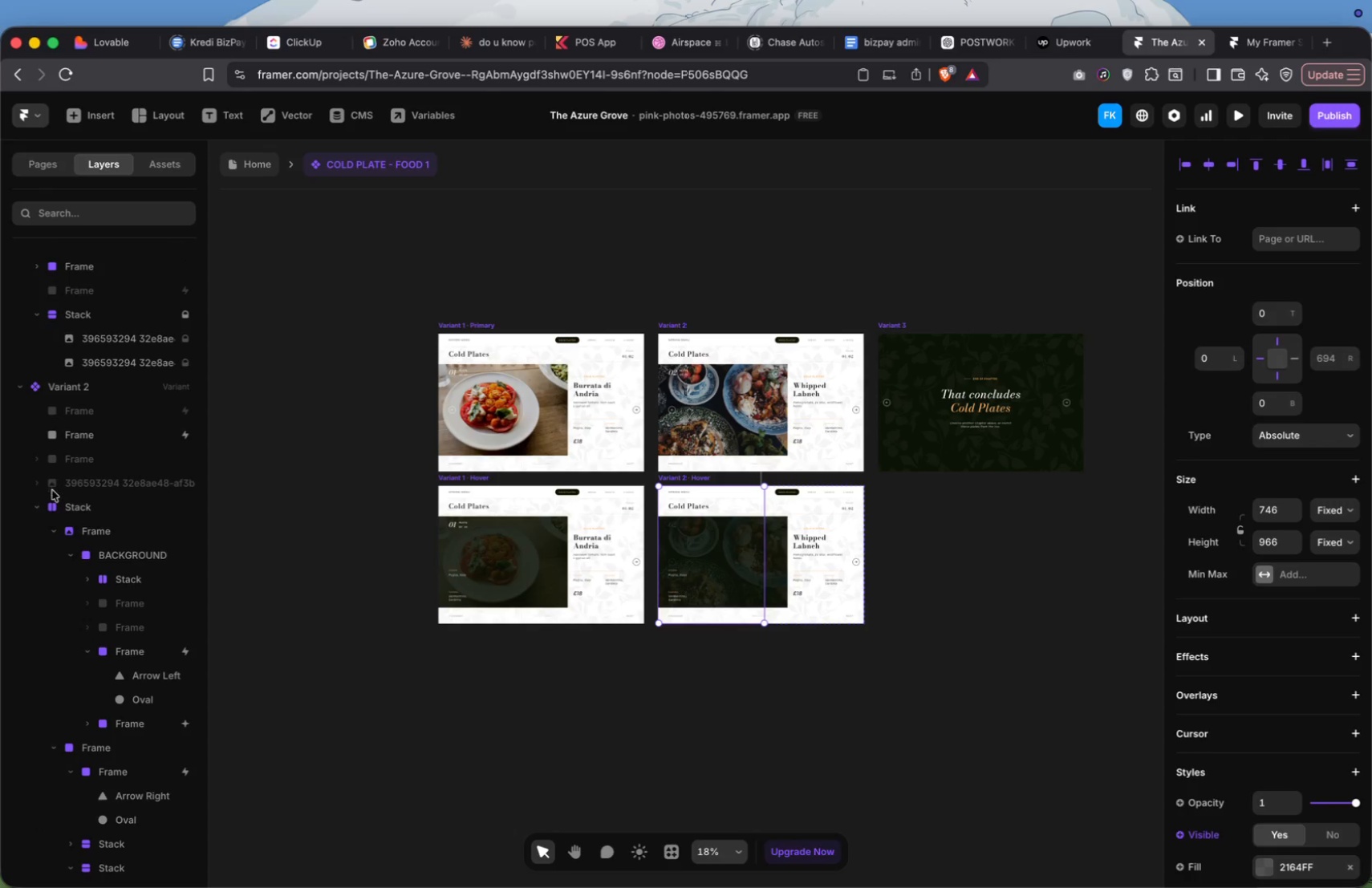 
left_click([40, 505])
 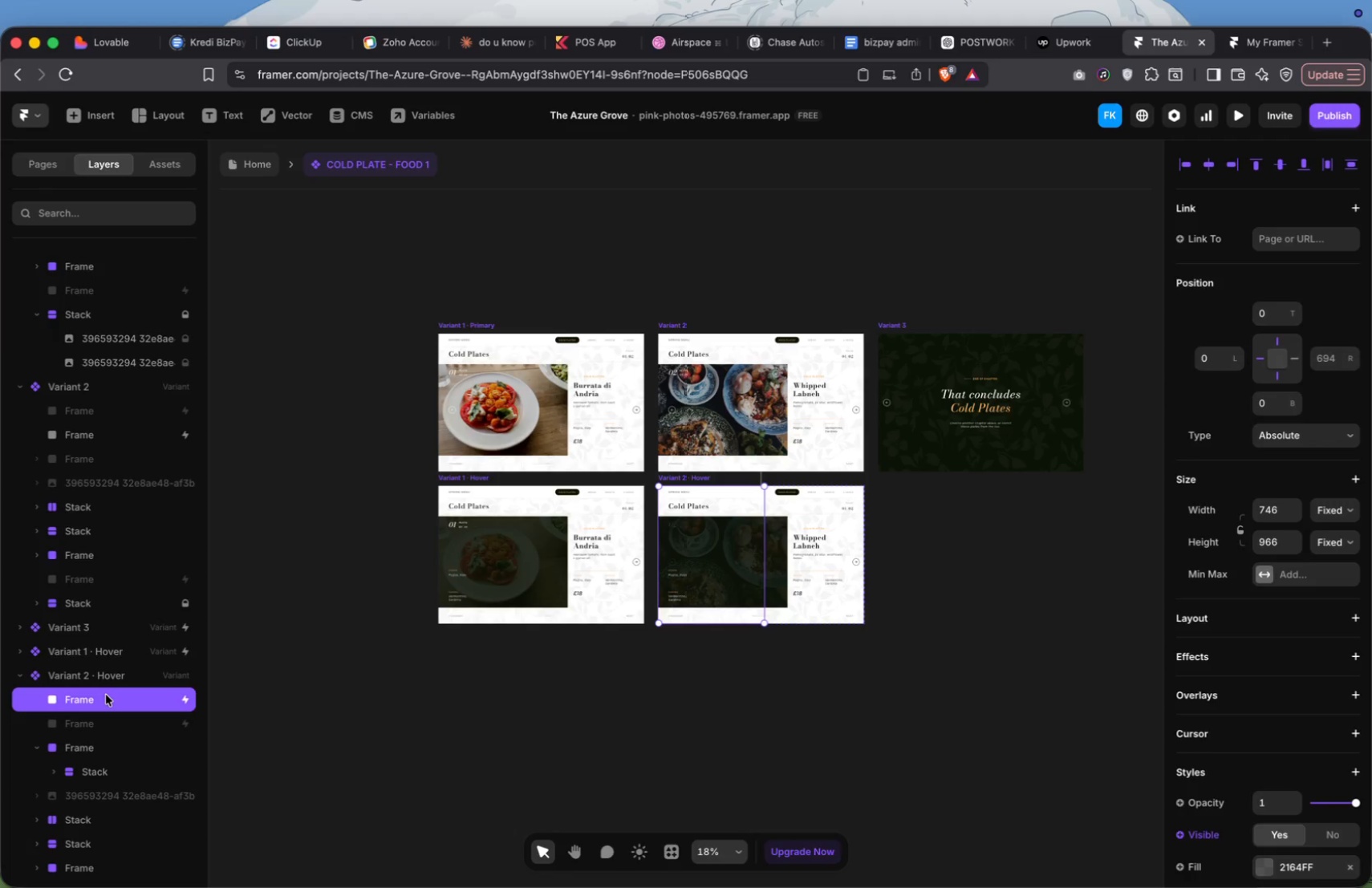 
left_click_drag(start_coordinate=[106, 695], to_coordinate=[108, 429])
 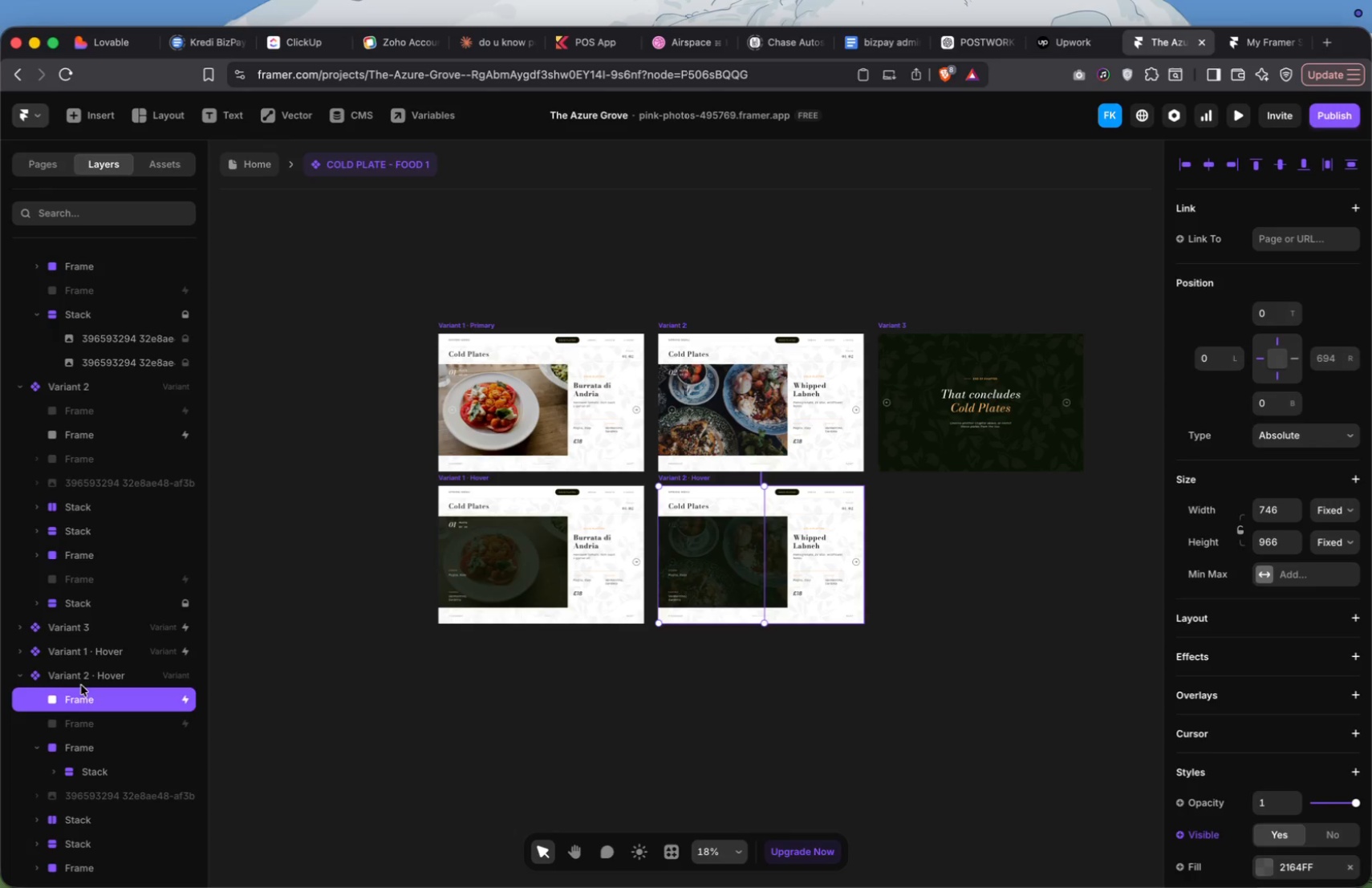 
left_click_drag(start_coordinate=[83, 693], to_coordinate=[80, 587])
 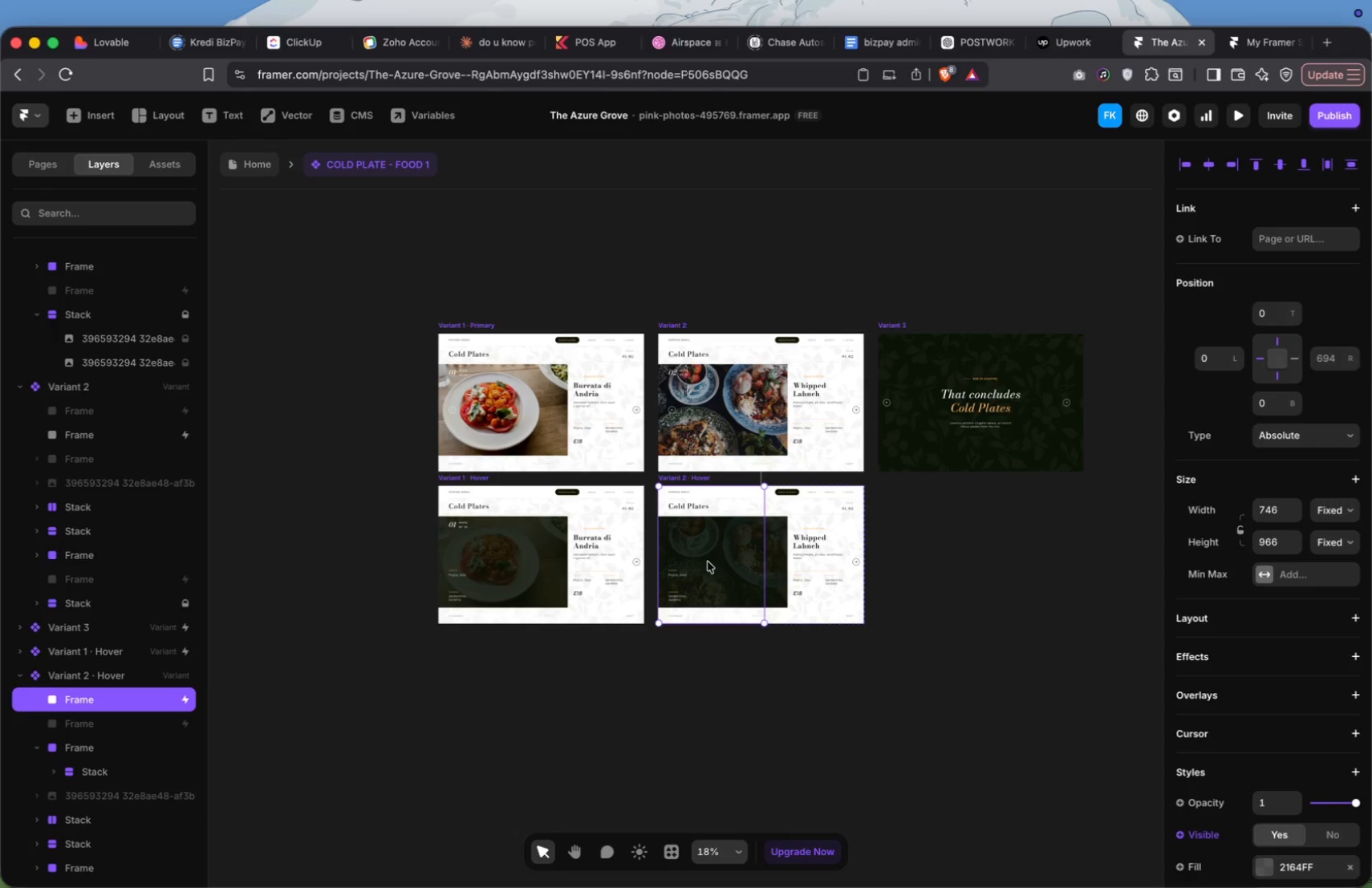 
key(Backspace)
 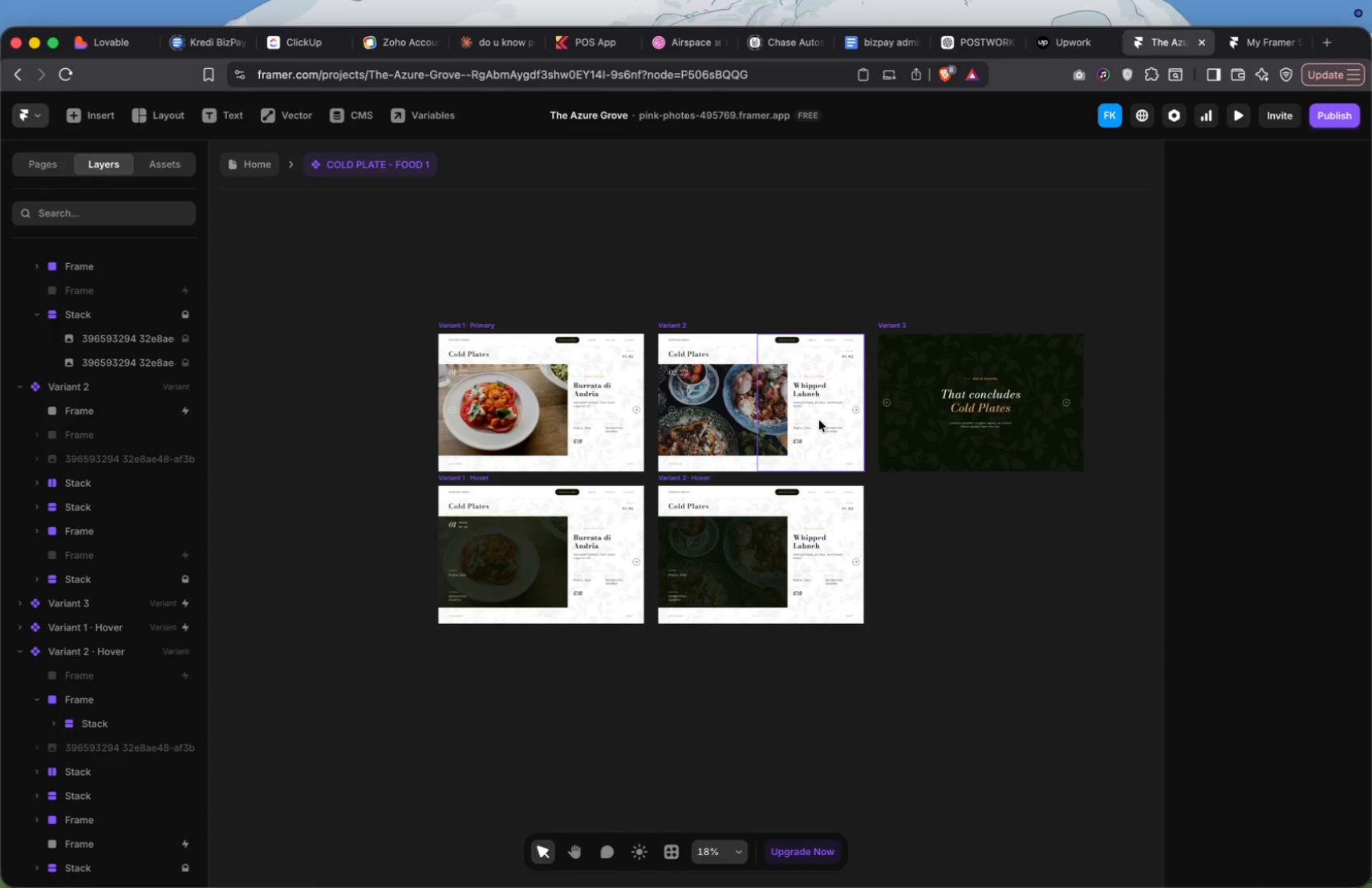 
left_click([816, 408])
 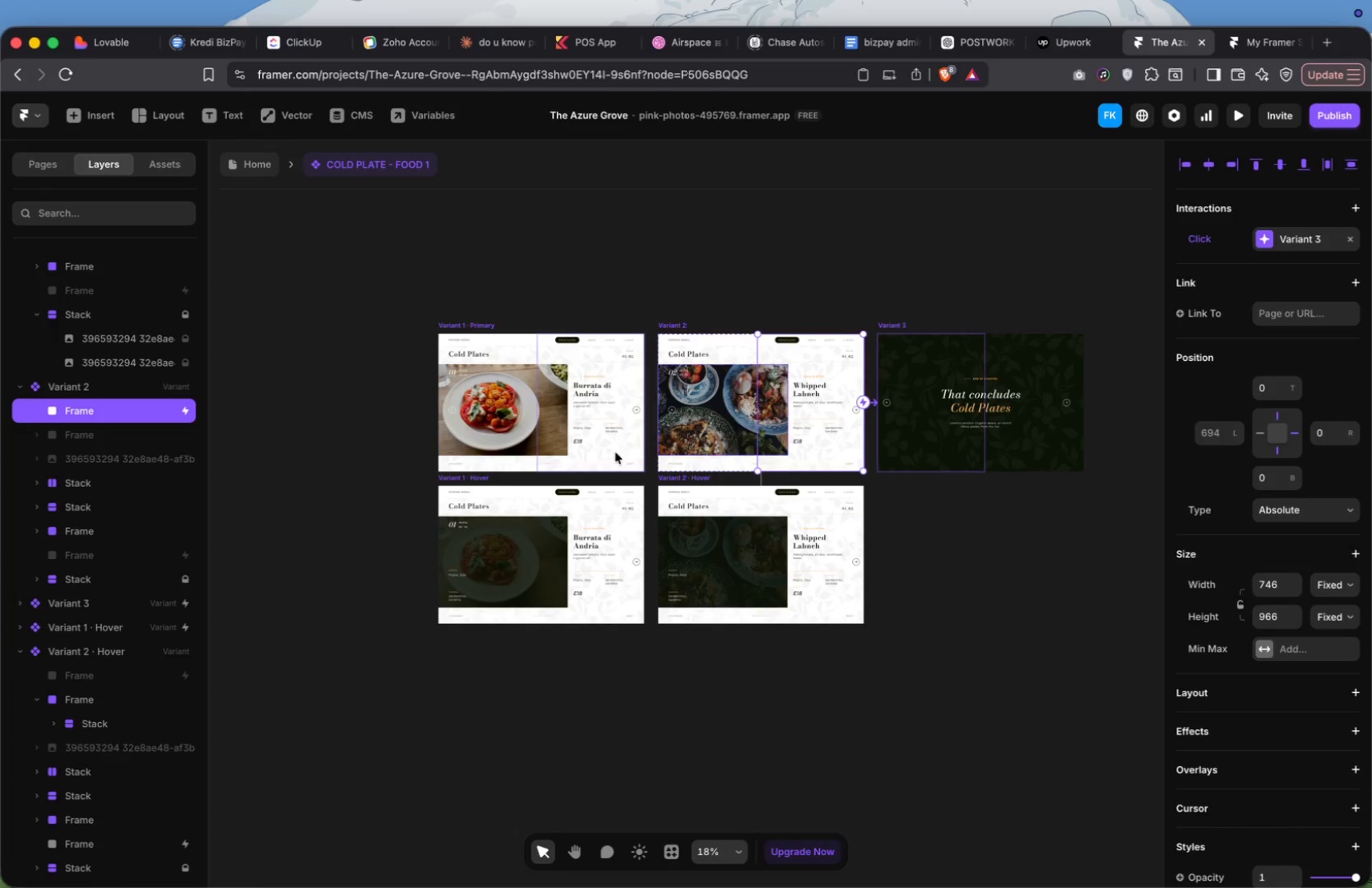 
left_click([130, 437])
 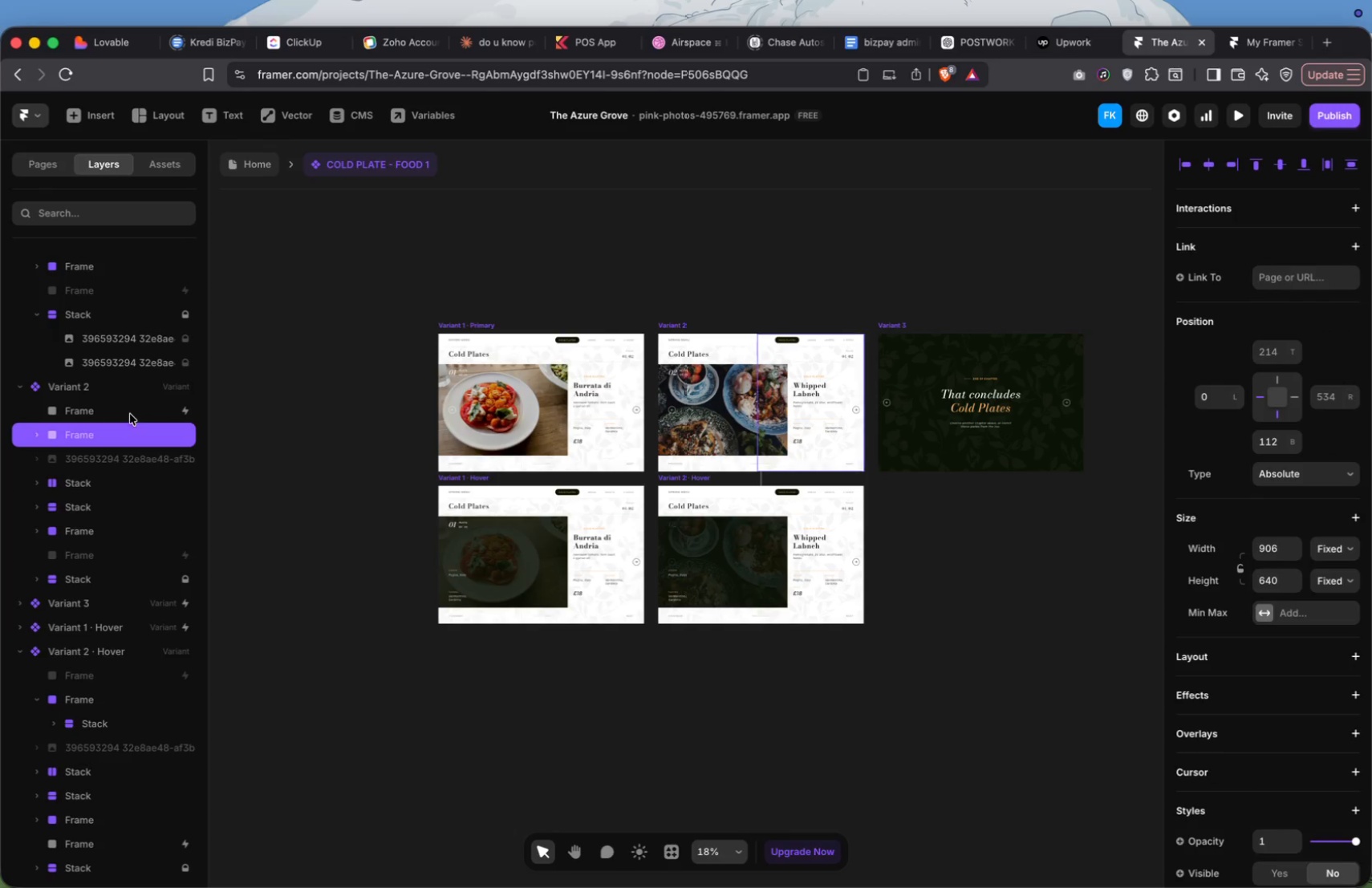 
left_click([130, 411])
 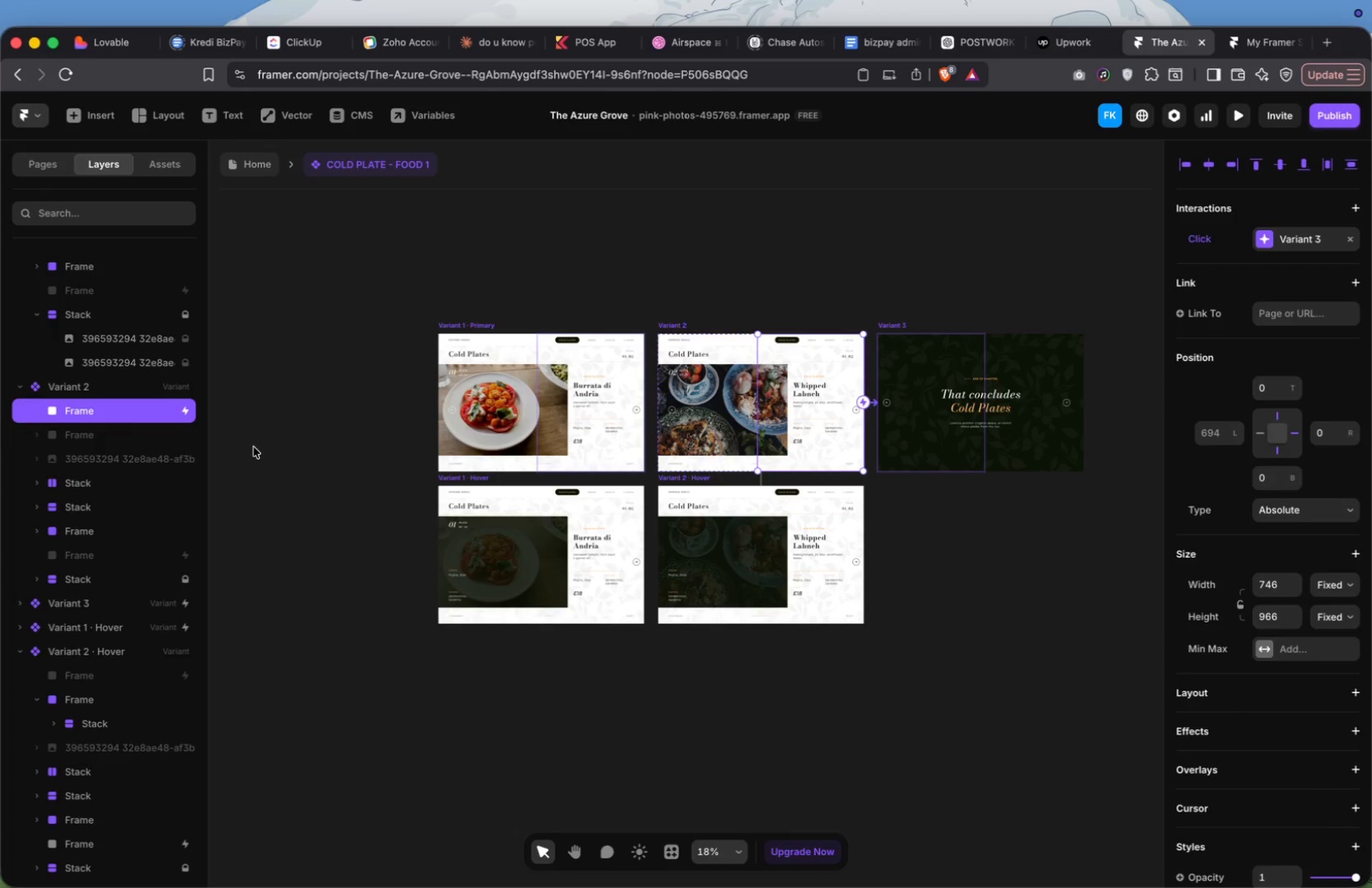 
key(Meta+D)
 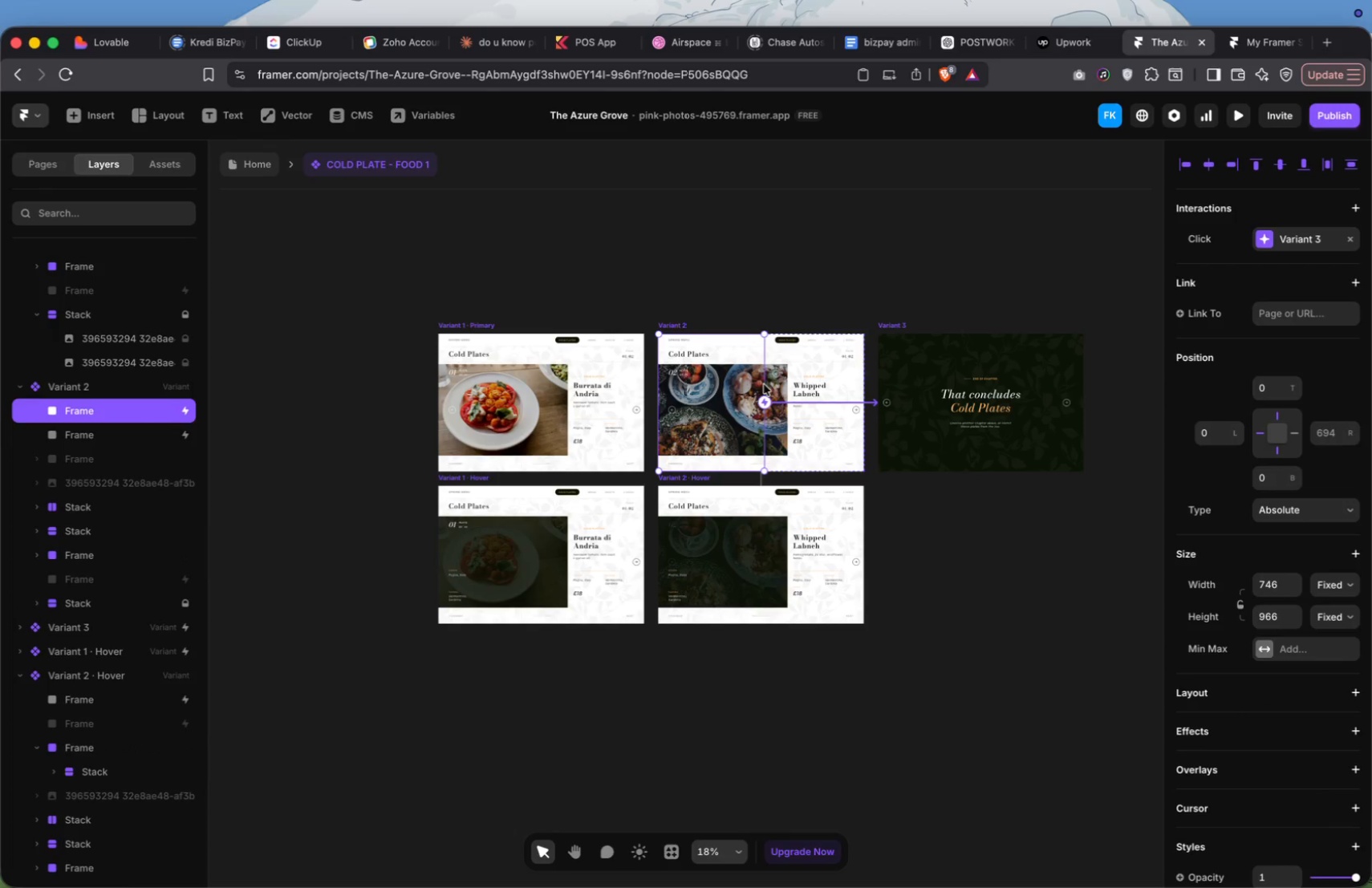 
left_click([1256, 236])
 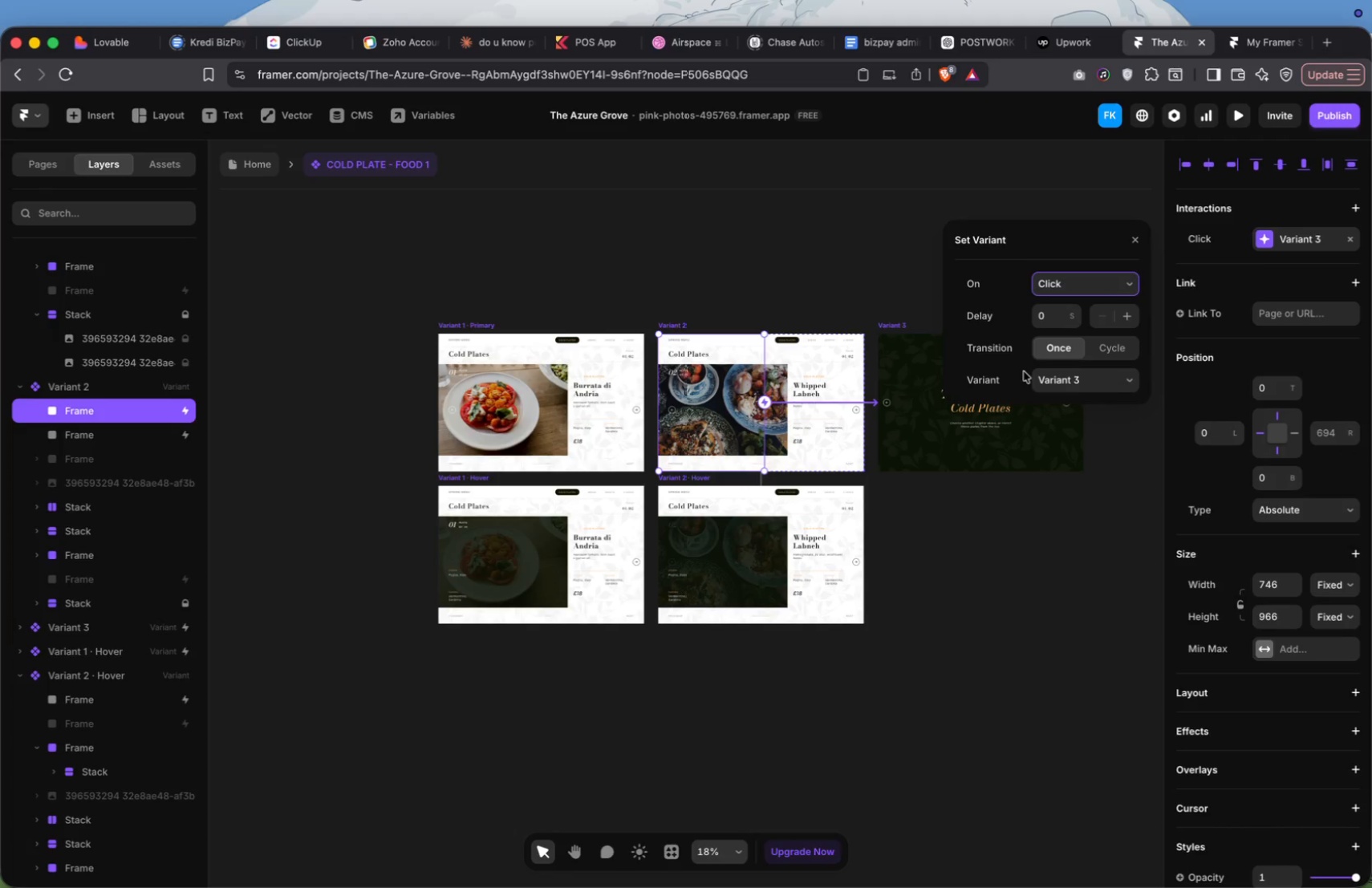 
left_click([1060, 379])
 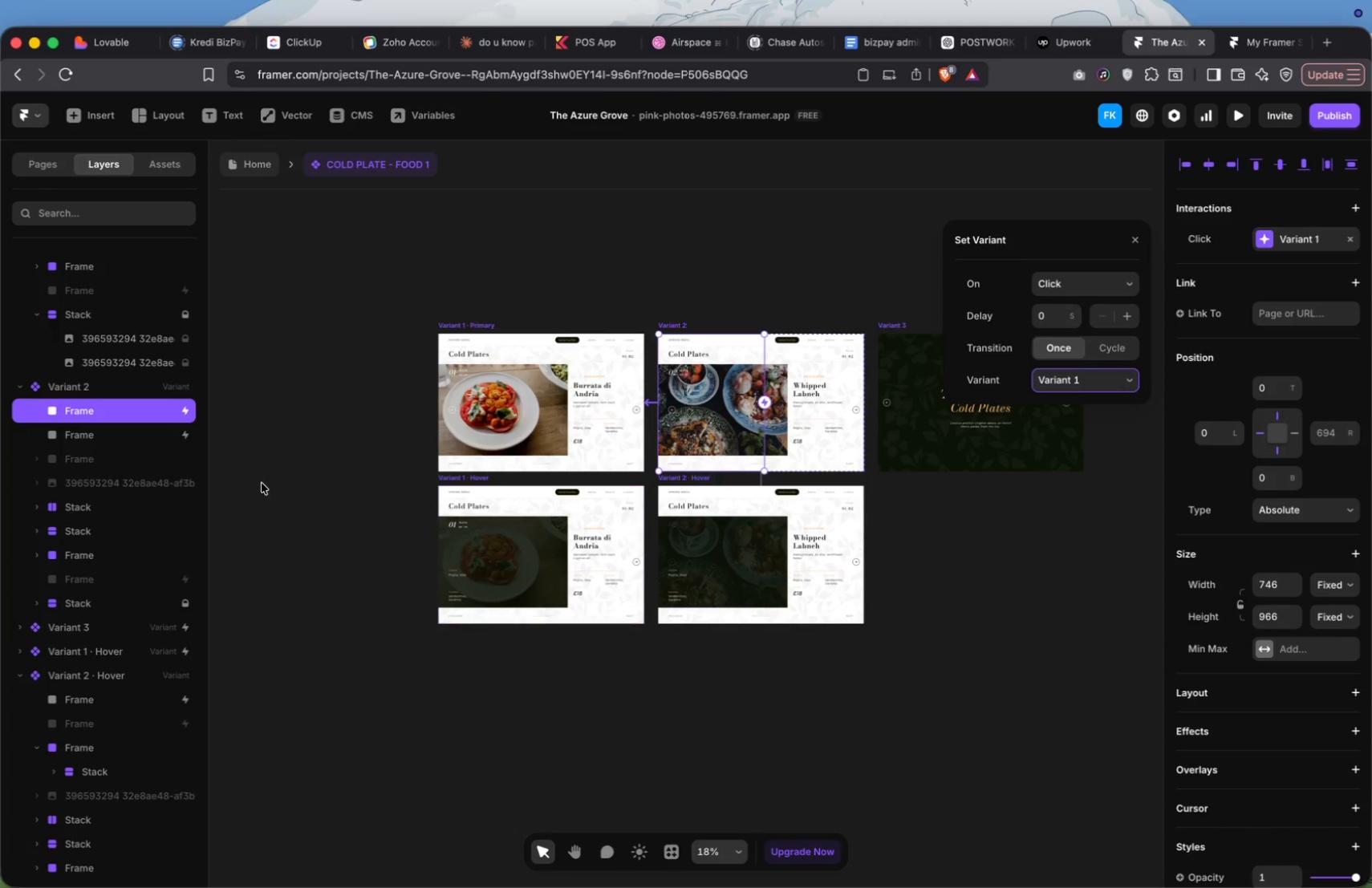 
left_click([114, 432])
 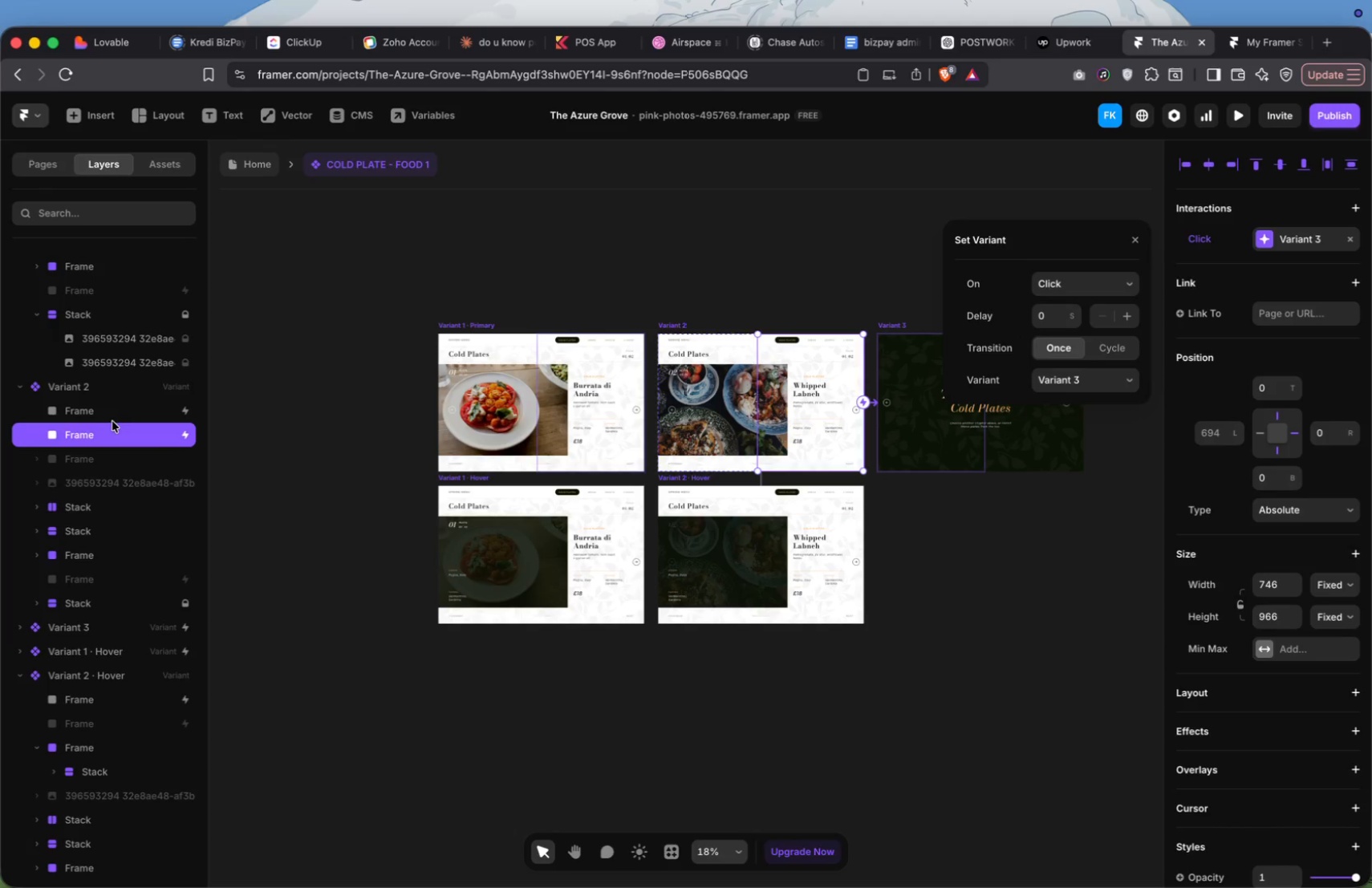 
left_click([112, 410])
 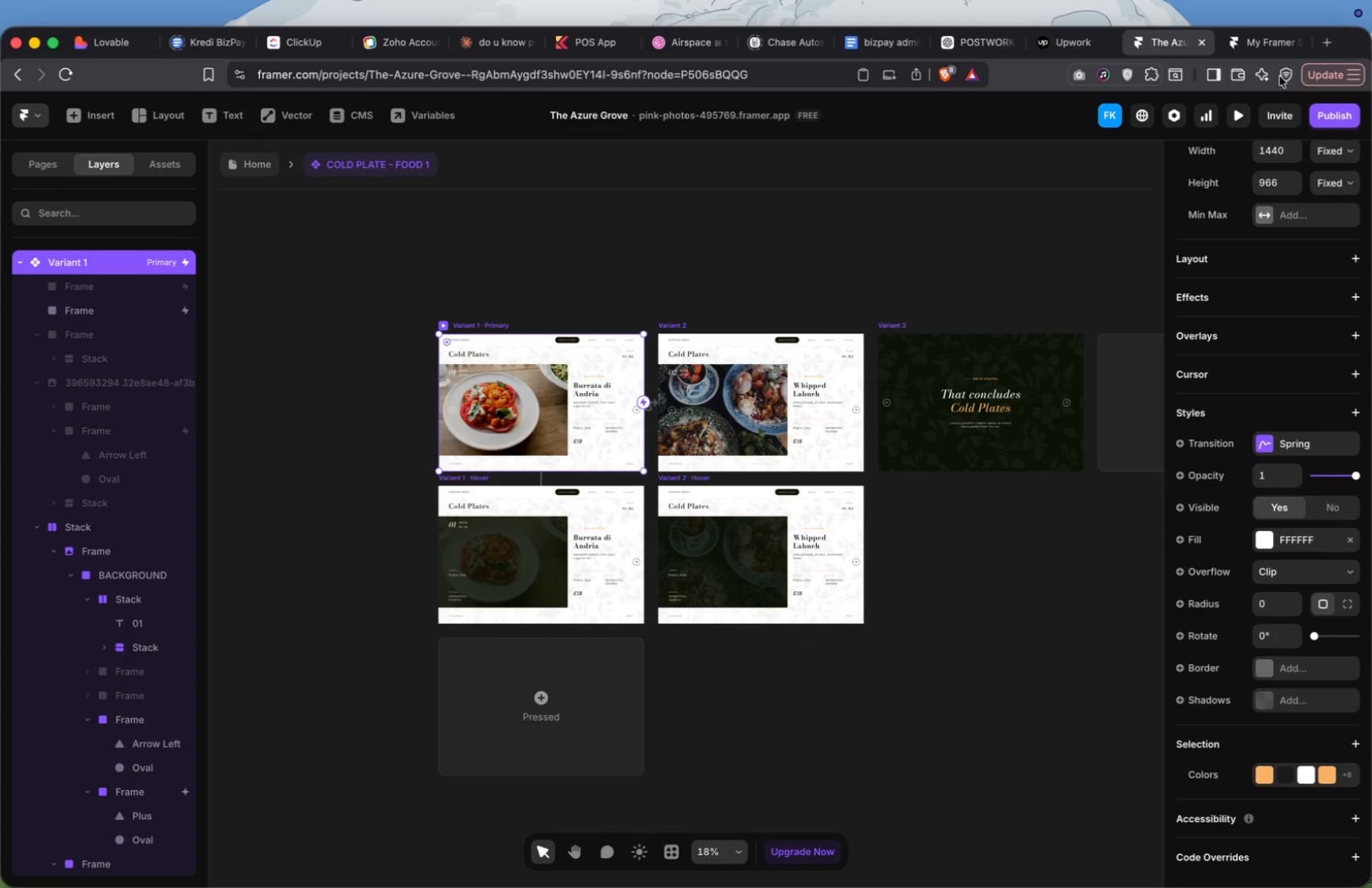 
left_click([1232, 120])
 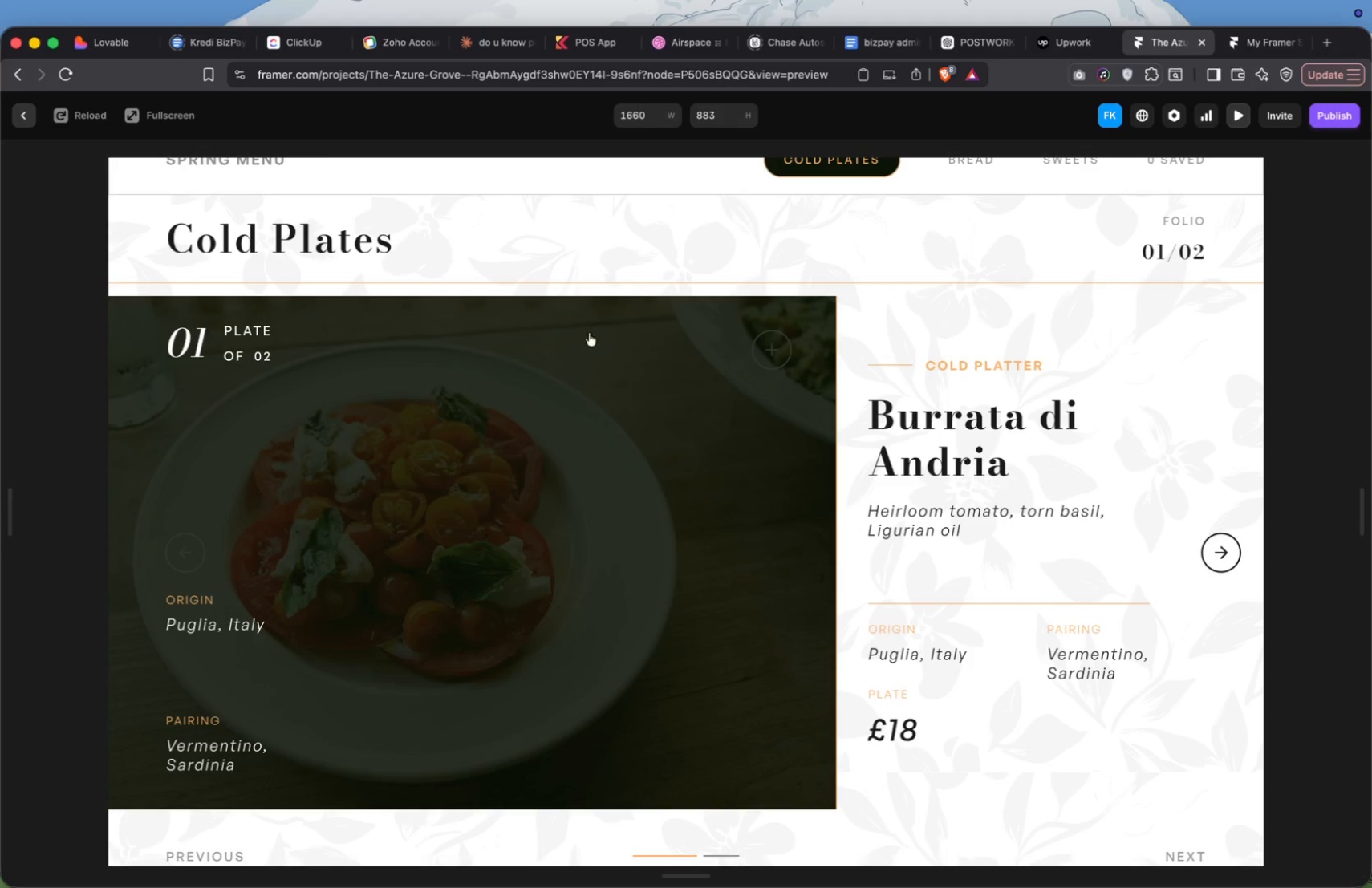 
left_click([562, 236])
 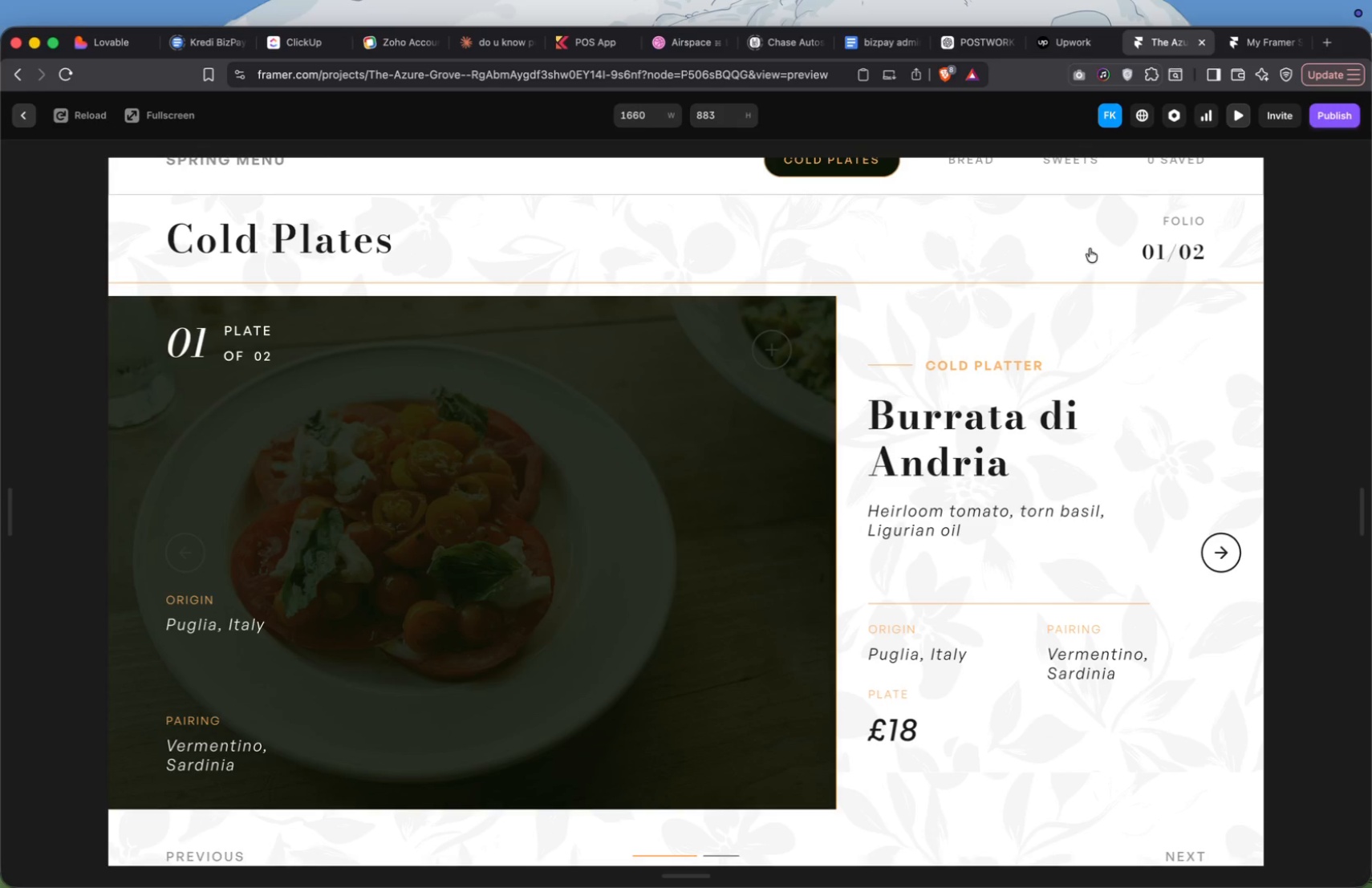 
left_click([1090, 248])
 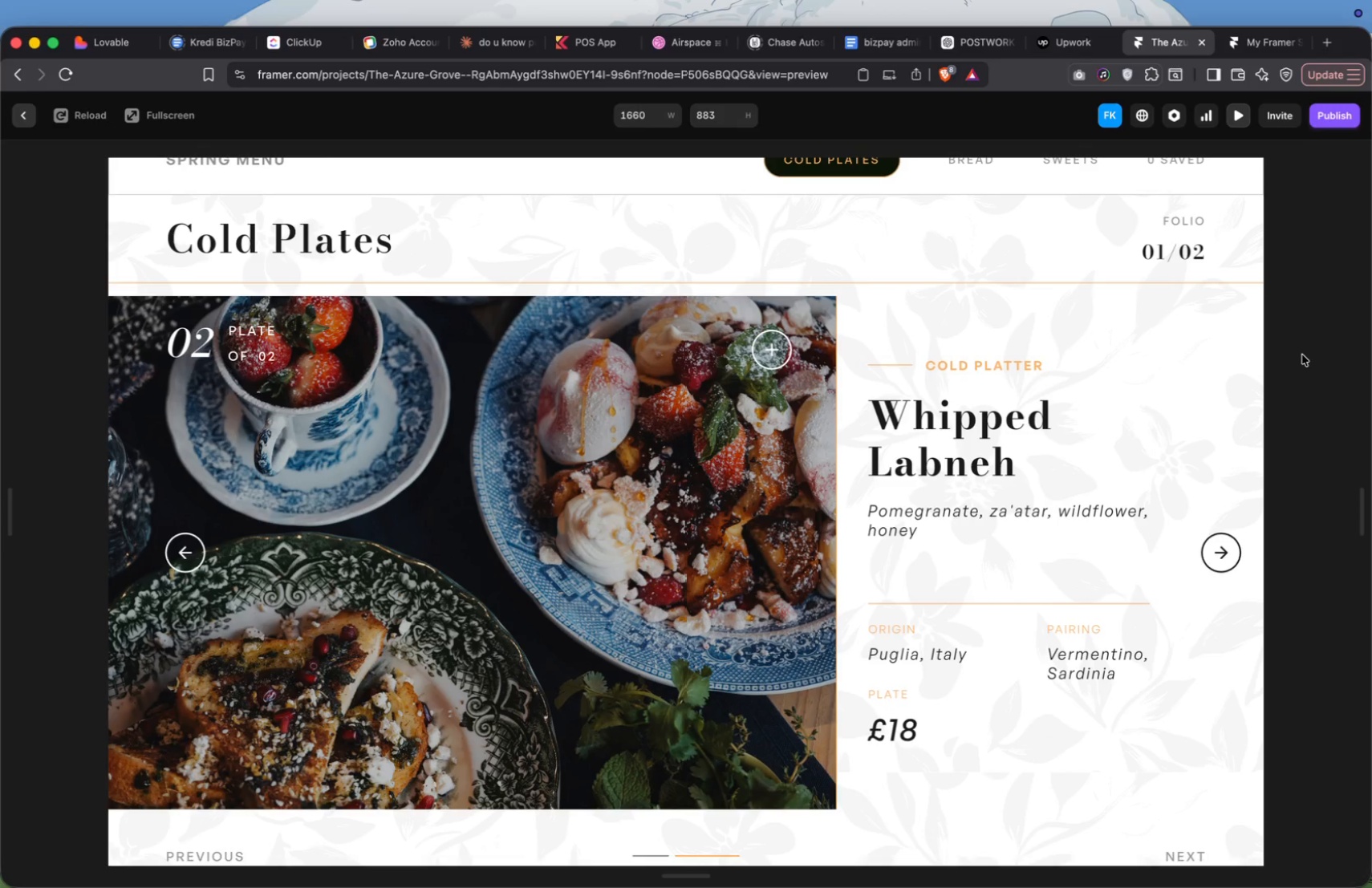 
left_click([1142, 421])
 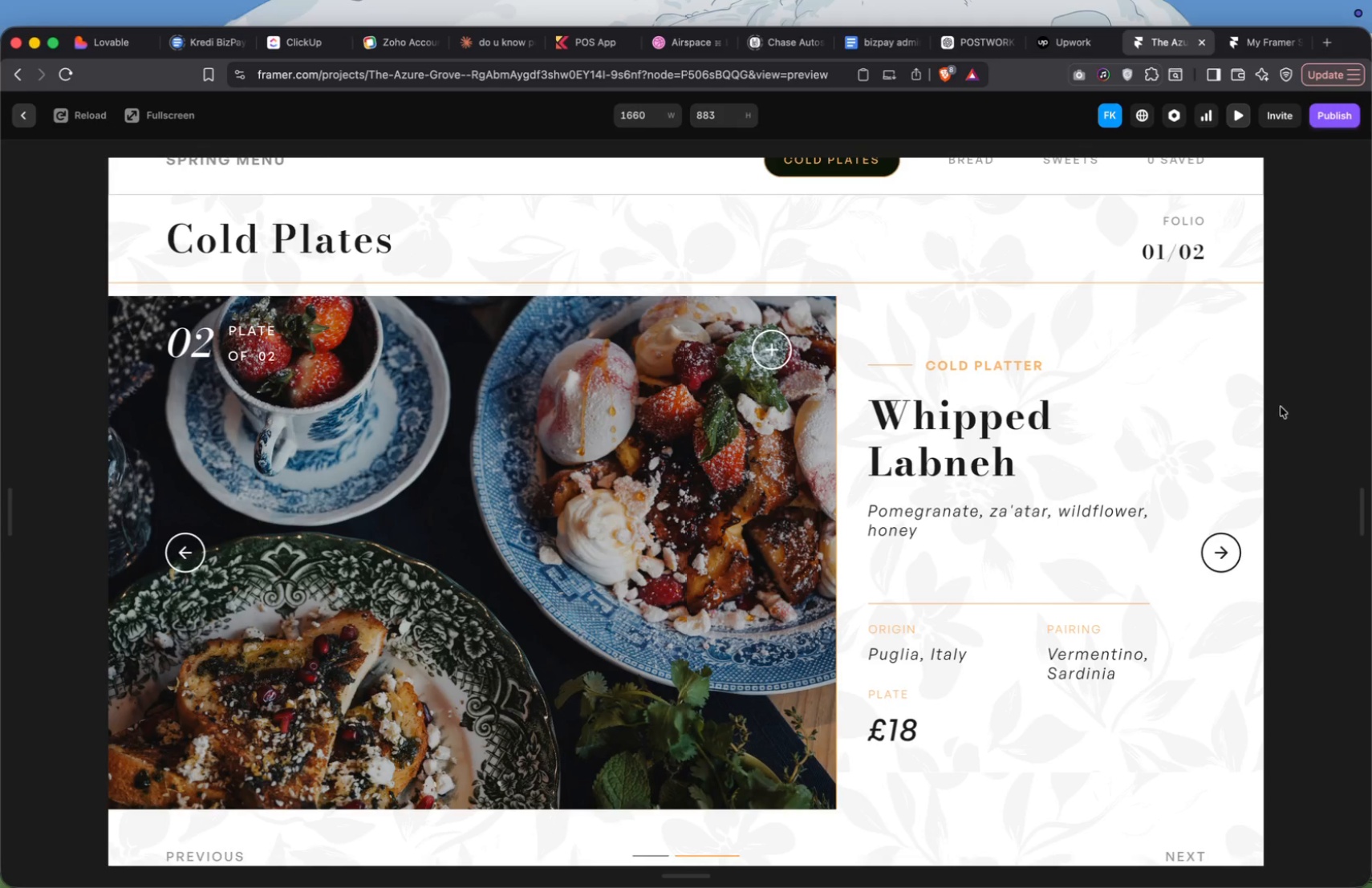 
left_click([1134, 566])
 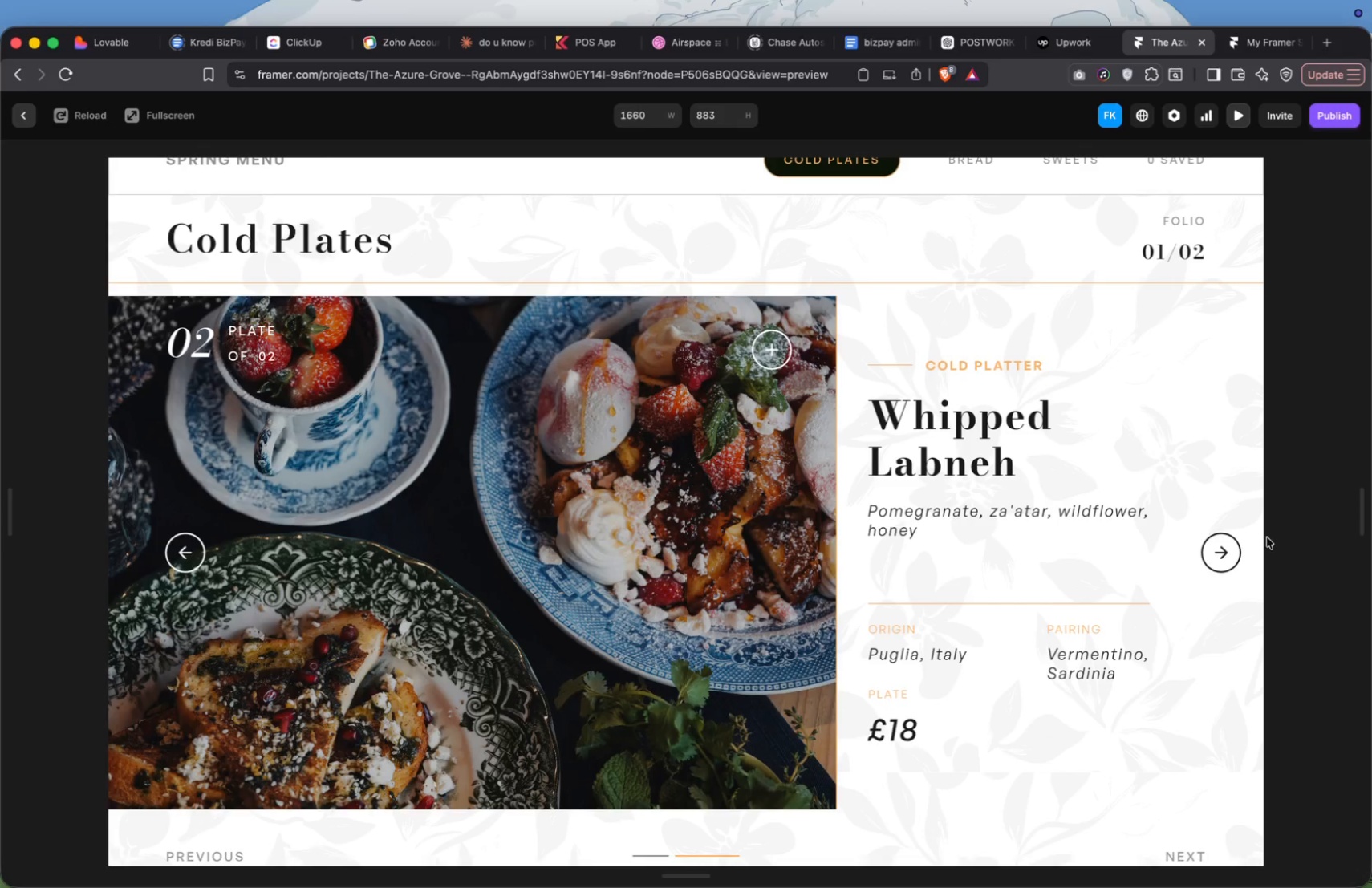 
left_click([1233, 556])
 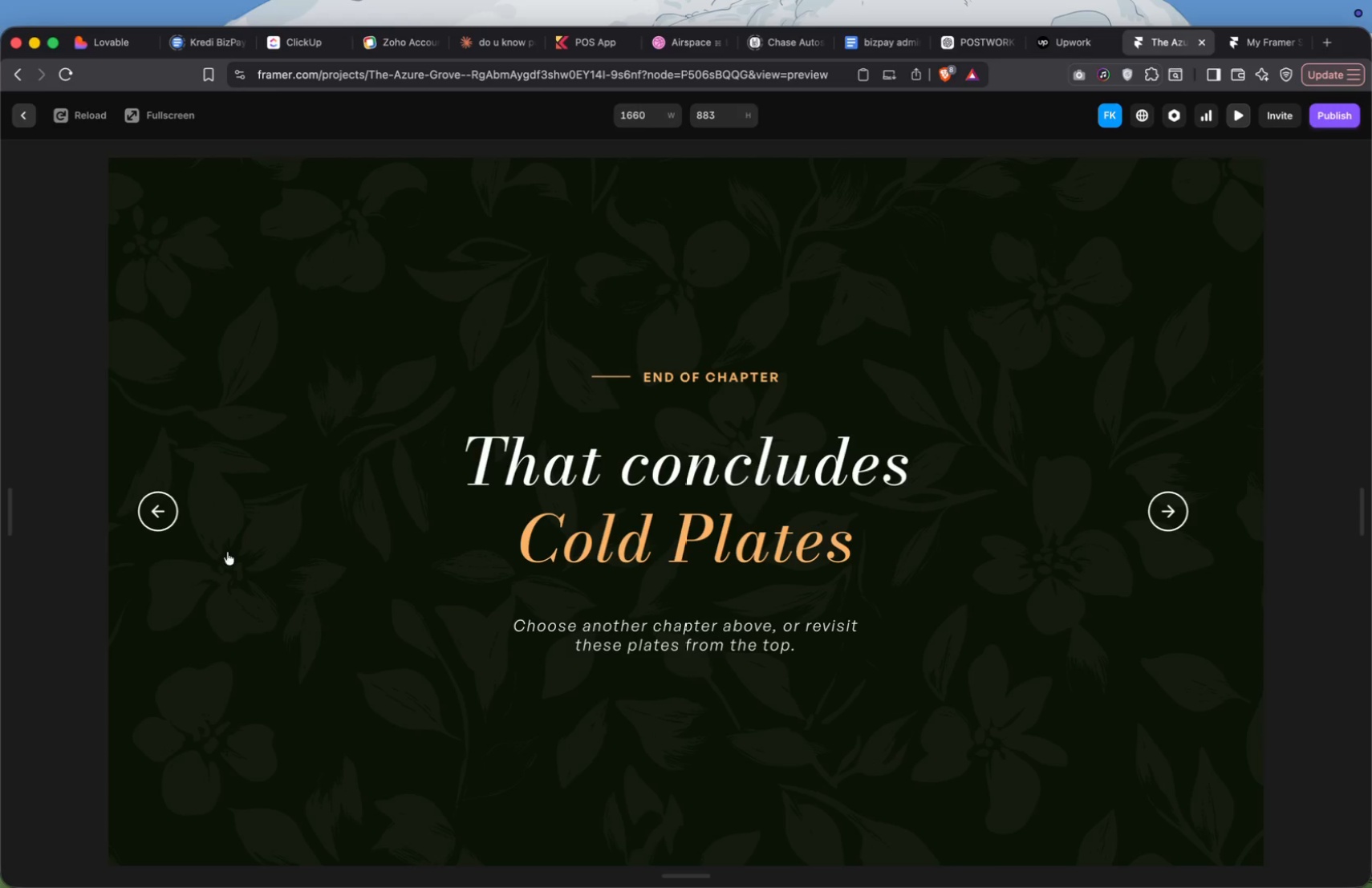 
left_click([168, 514])
 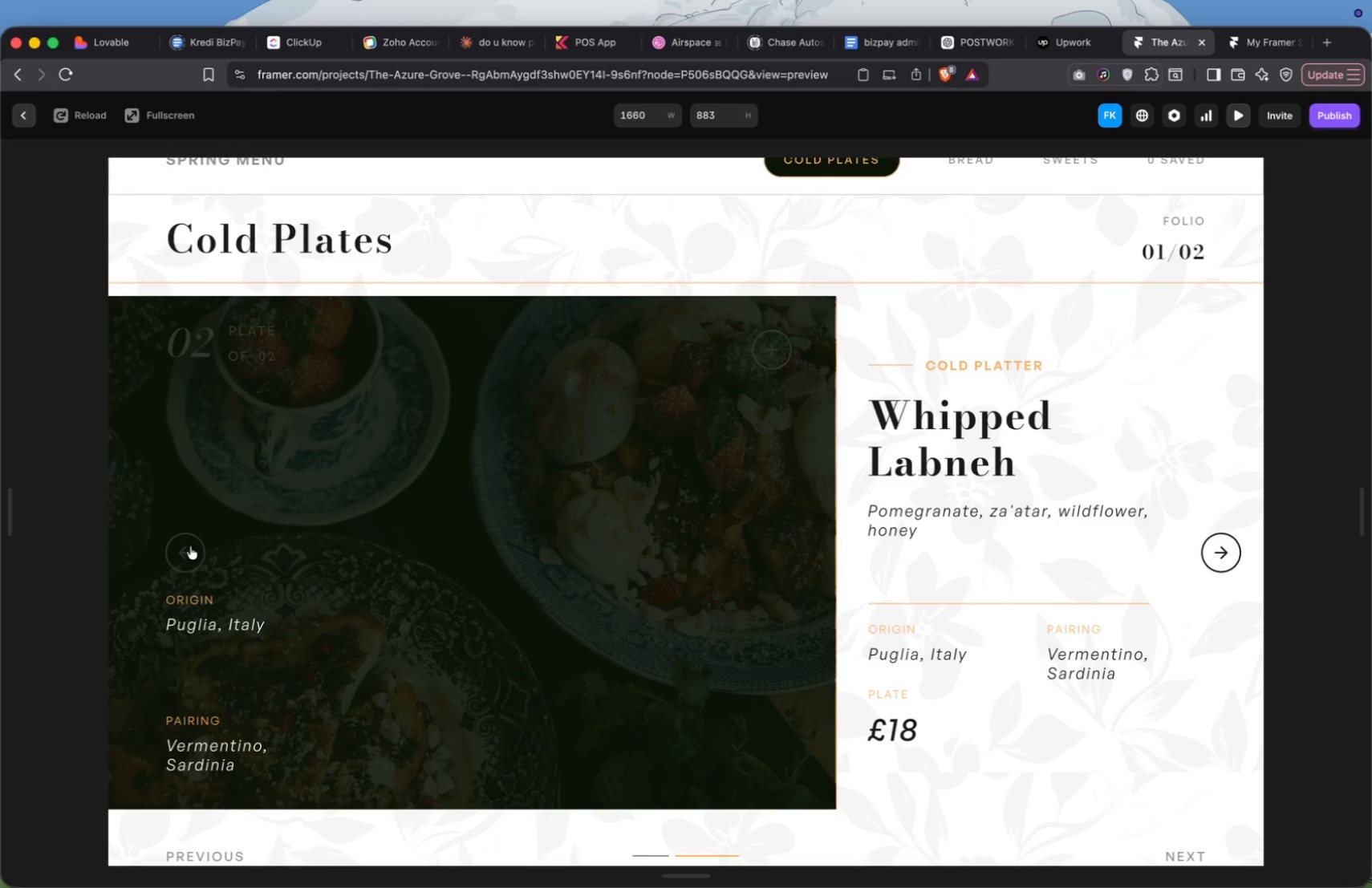 
left_click([192, 541])
 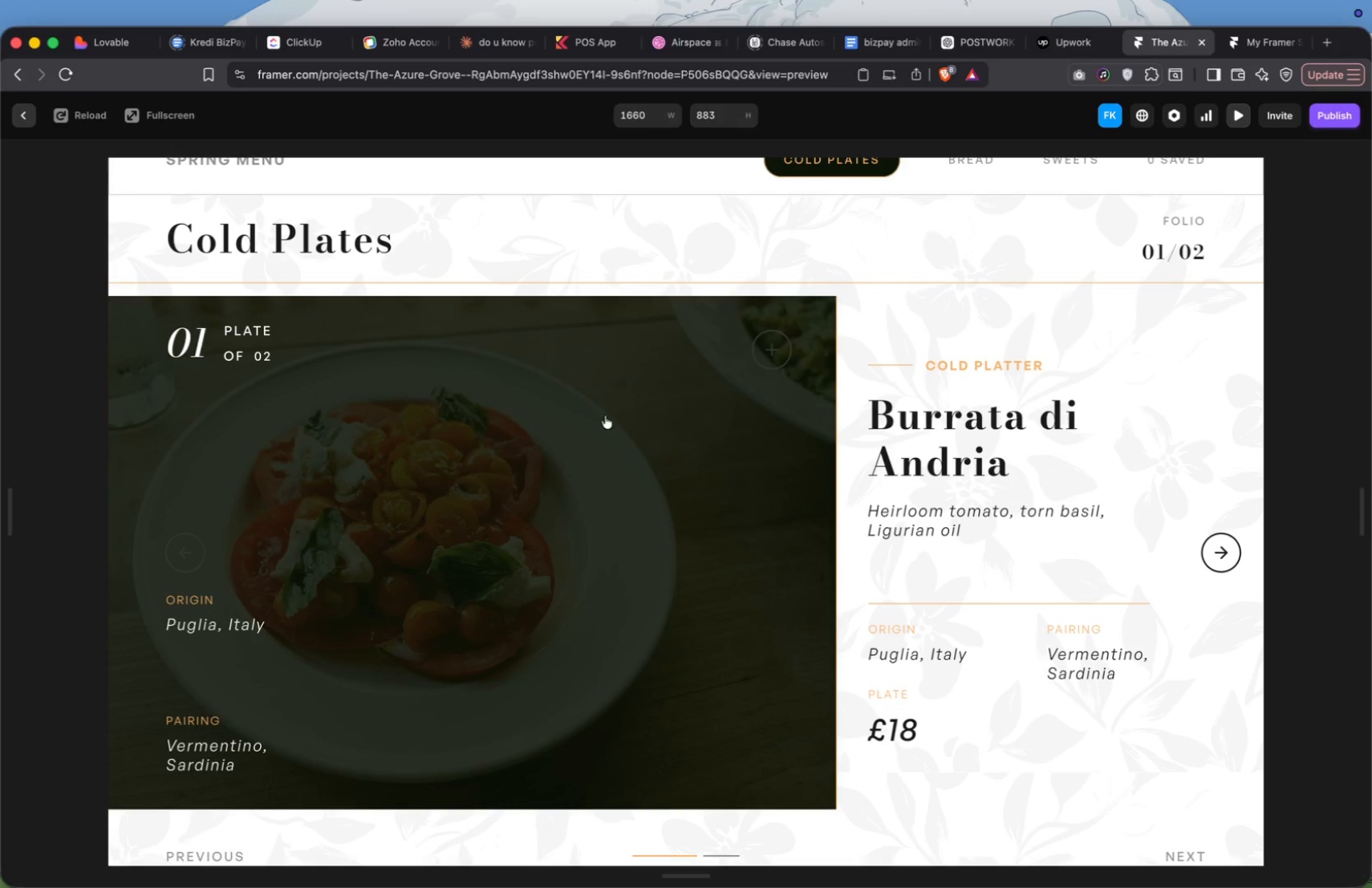 
left_click([1224, 539])
 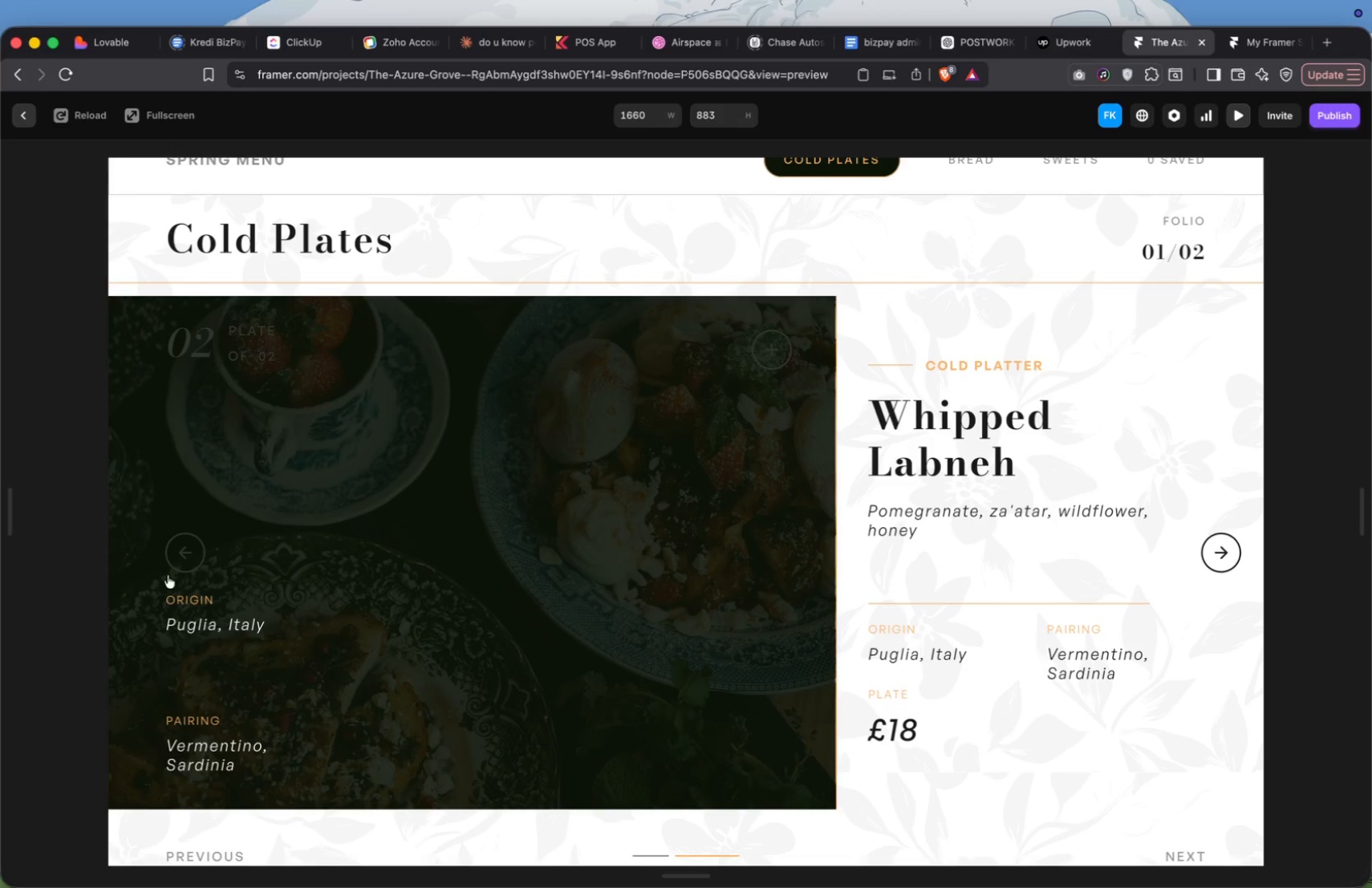 
left_click([169, 559])
 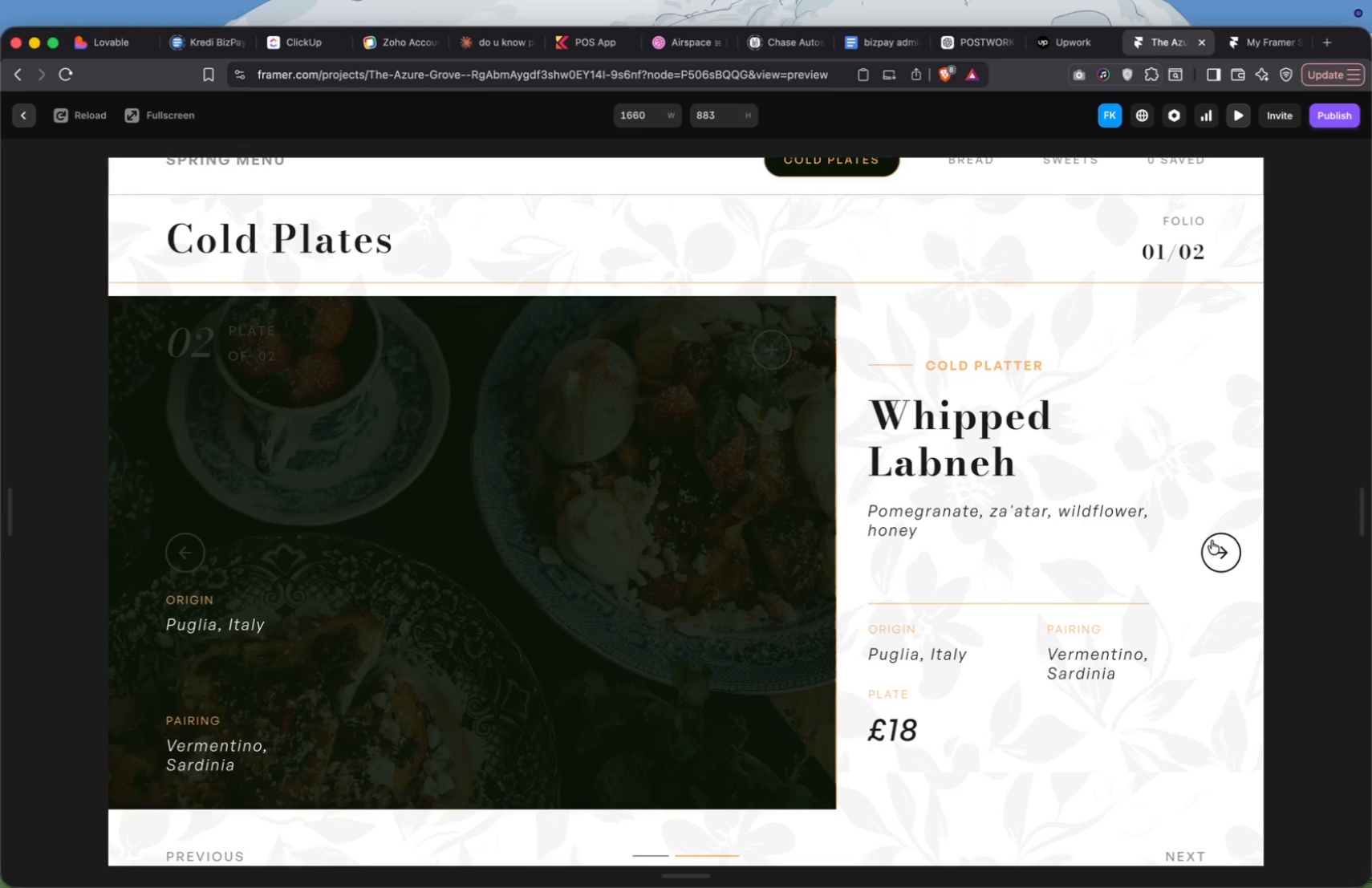 
left_click([194, 579])
 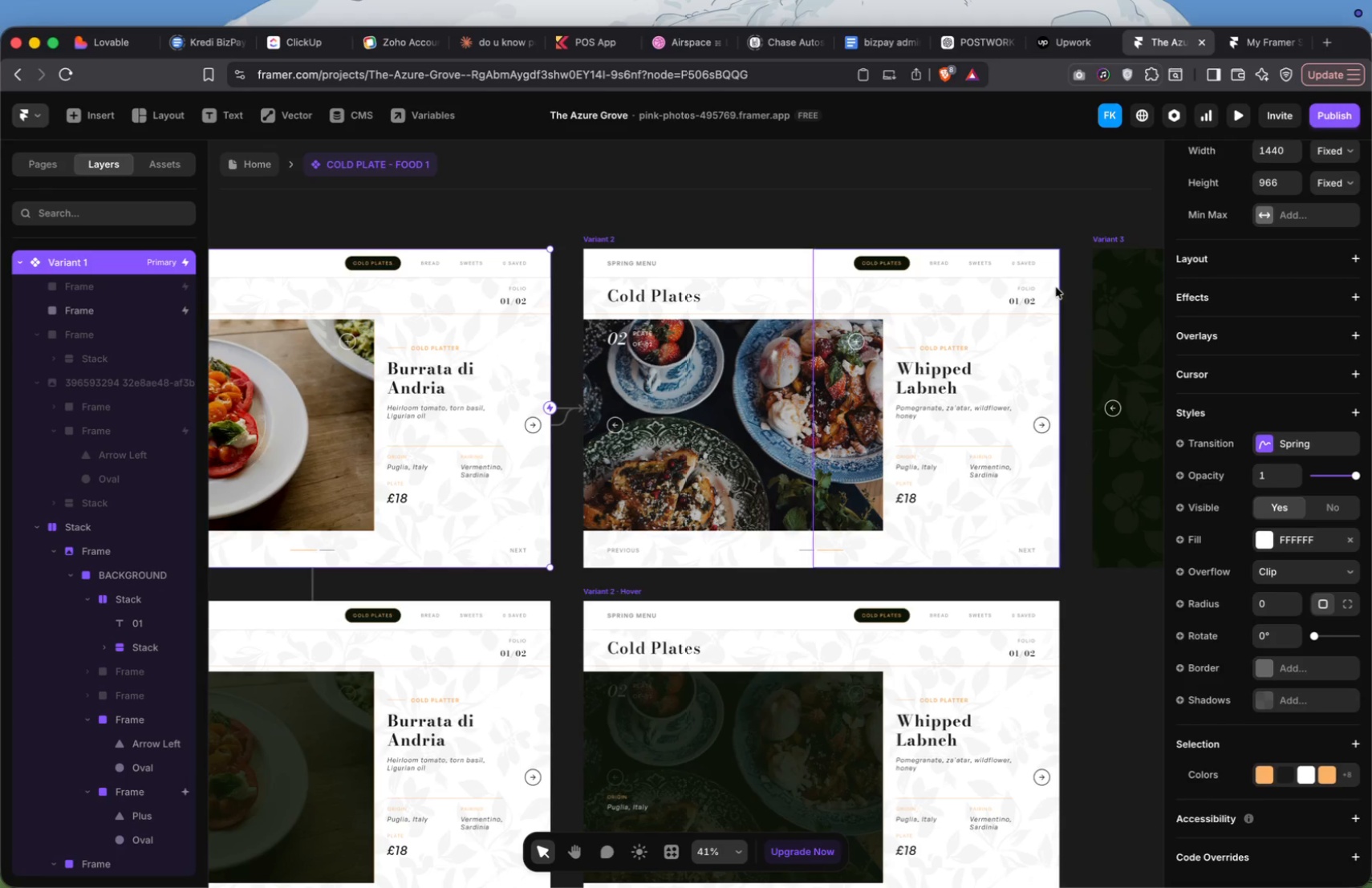 
wait(6.6)
 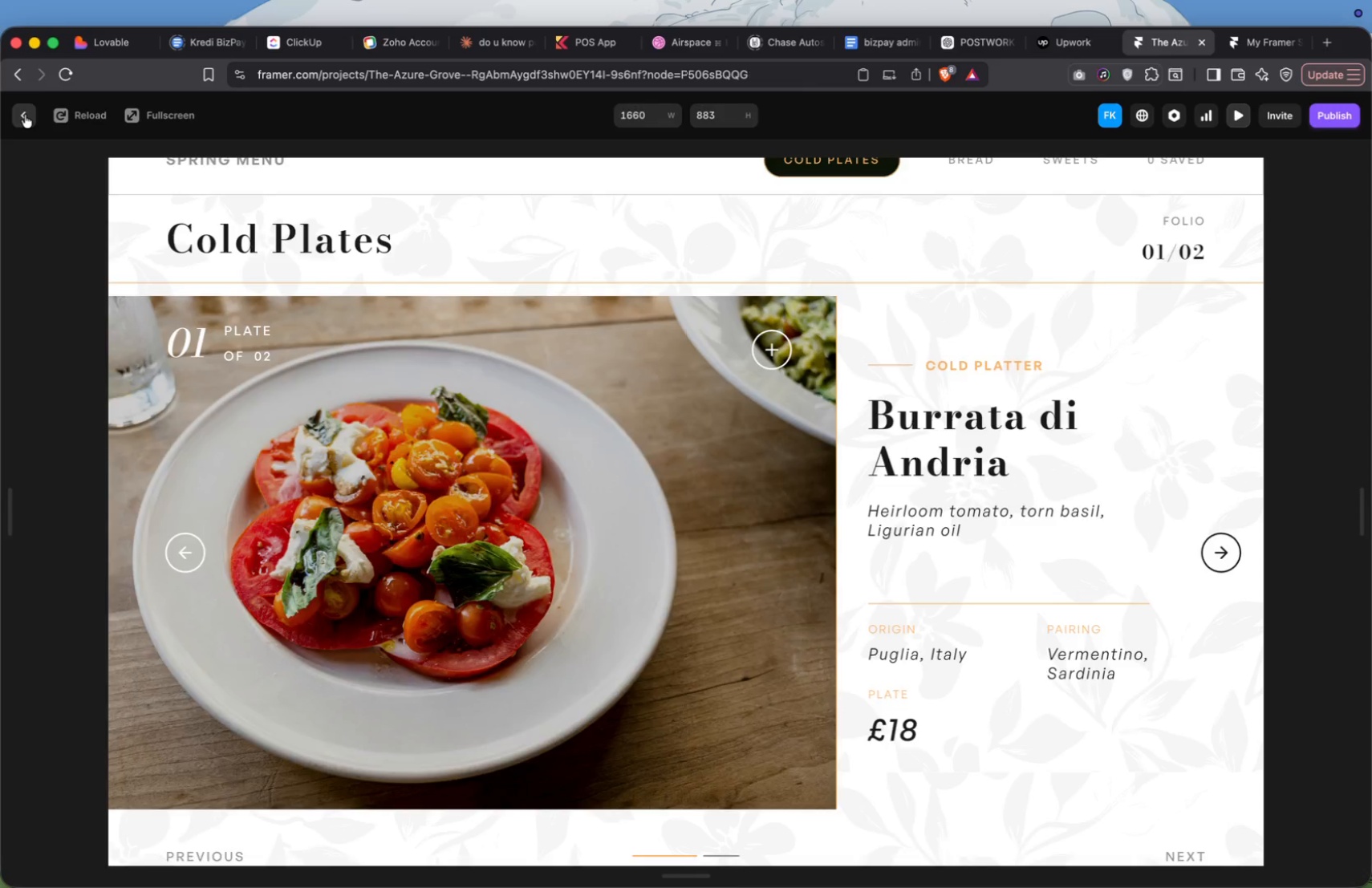 
double_click([961, 315])
 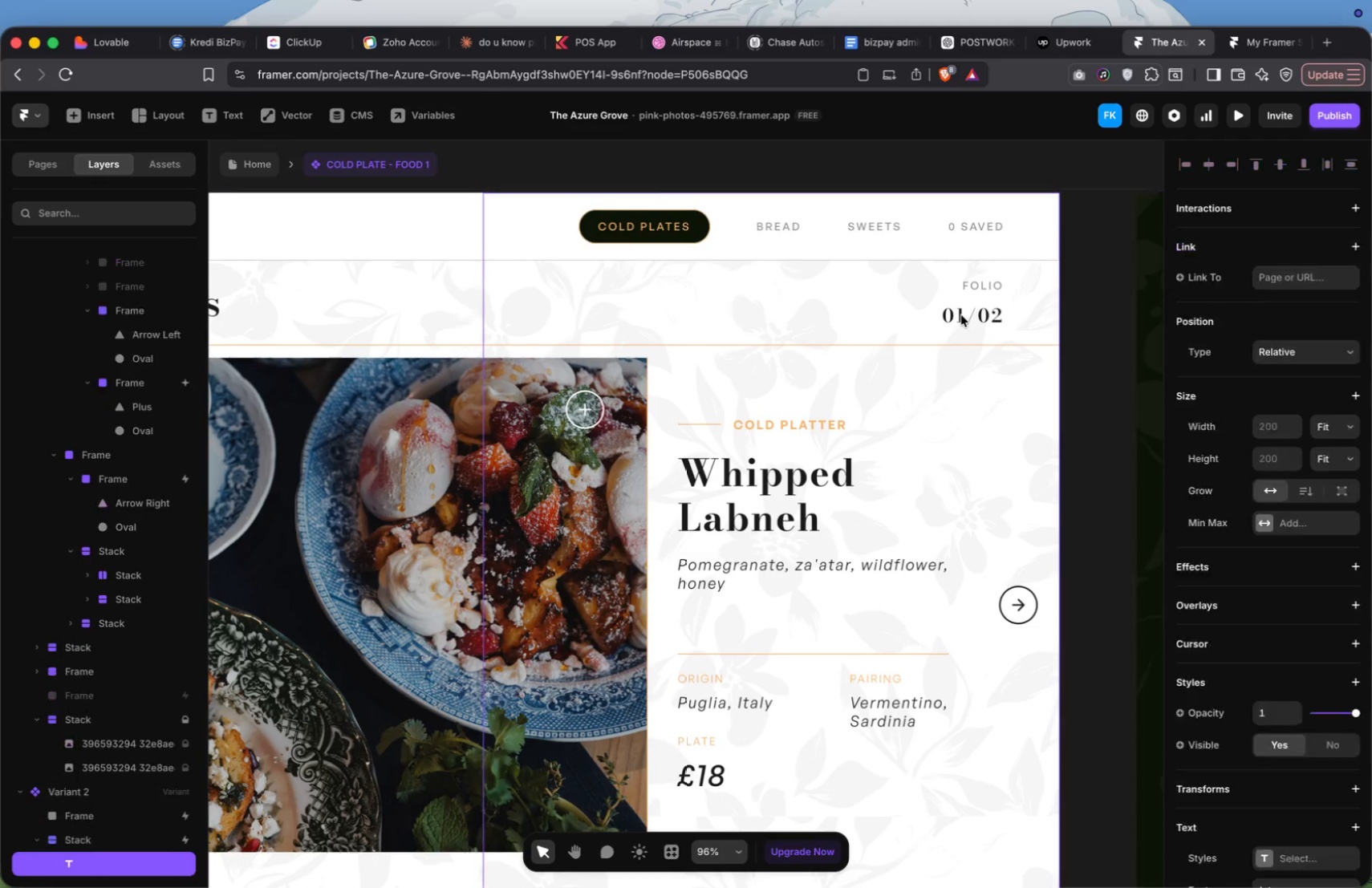 
triple_click([961, 315])
 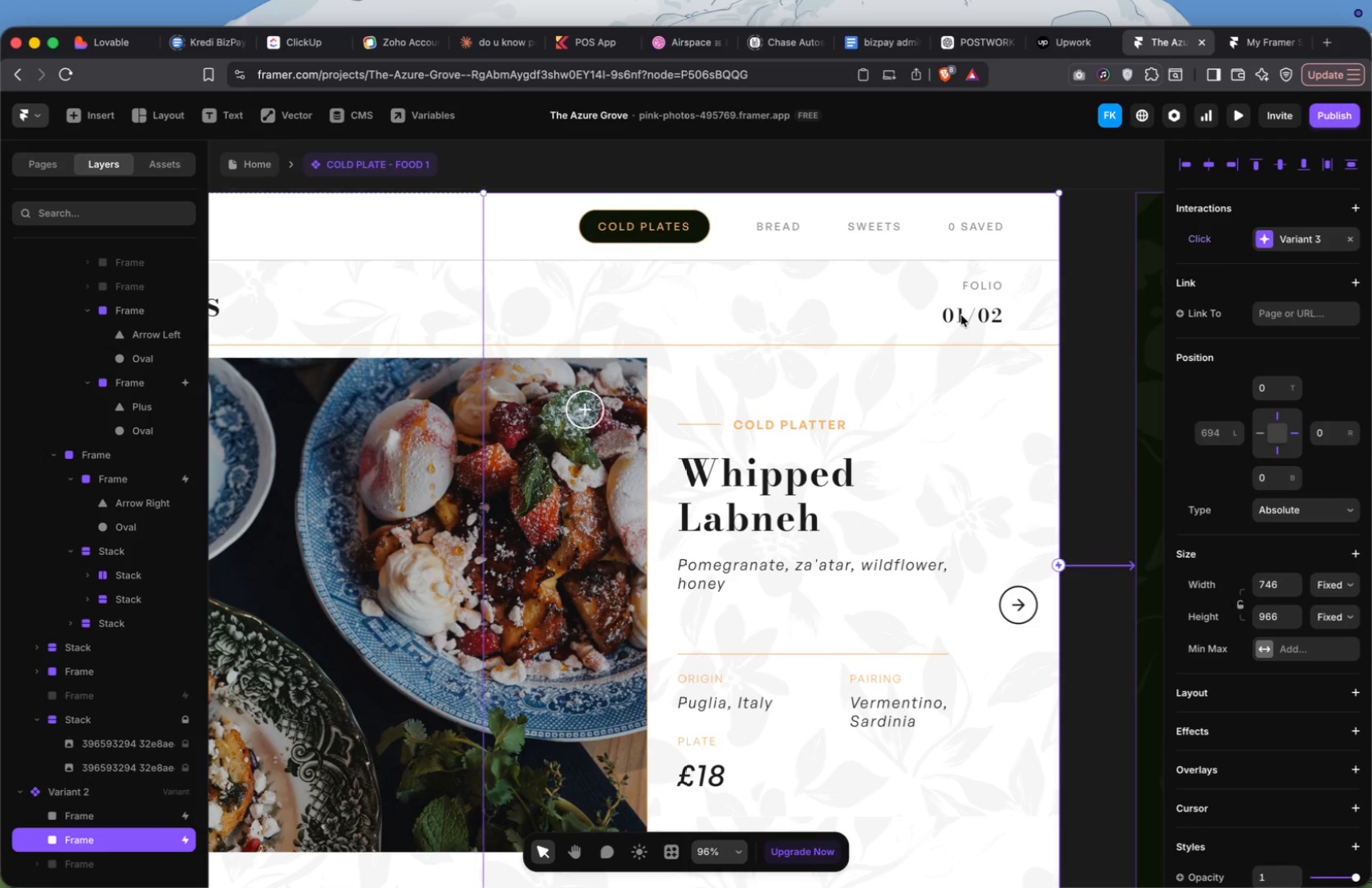 
triple_click([961, 315])
 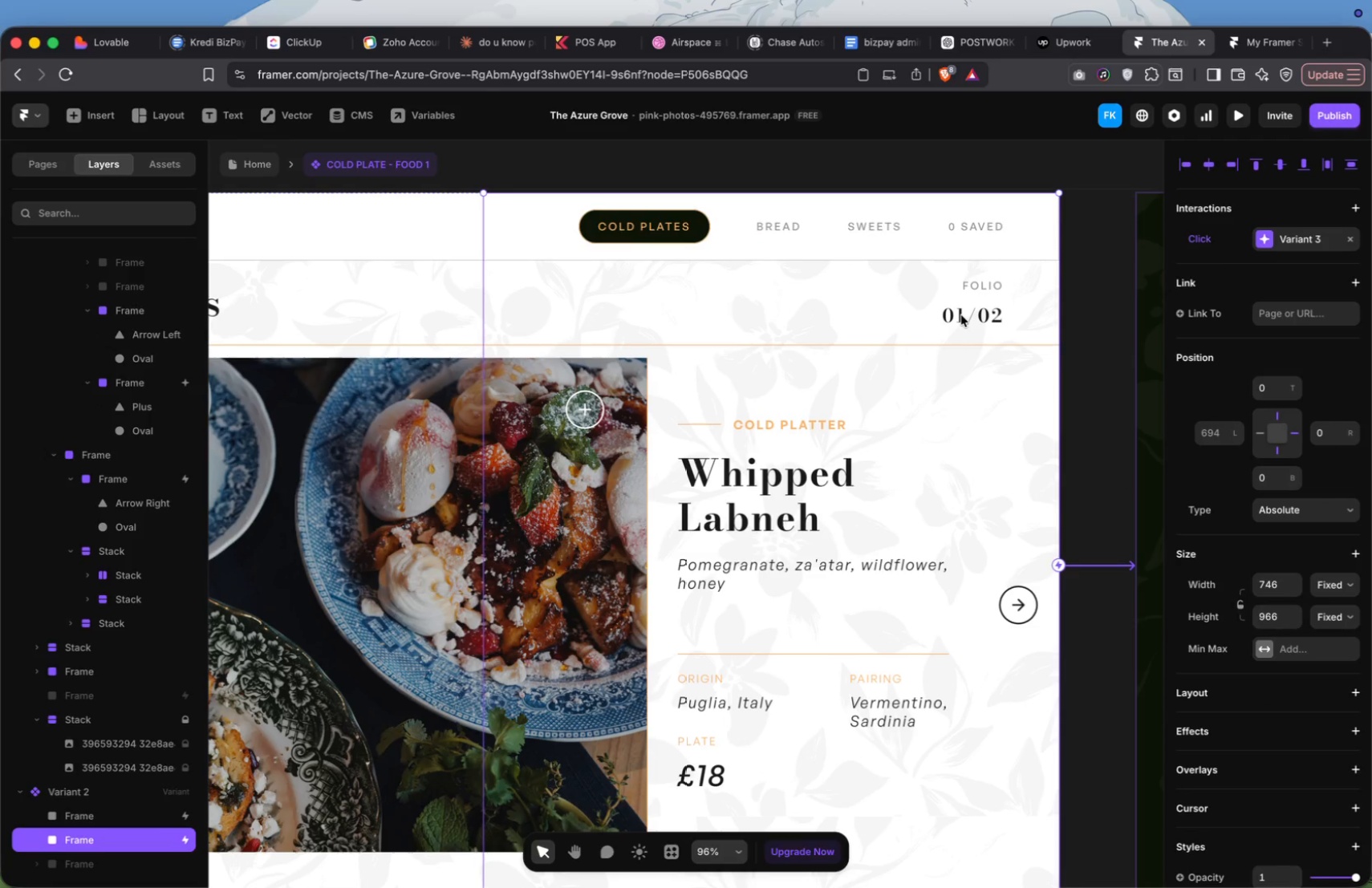 
triple_click([961, 315])
 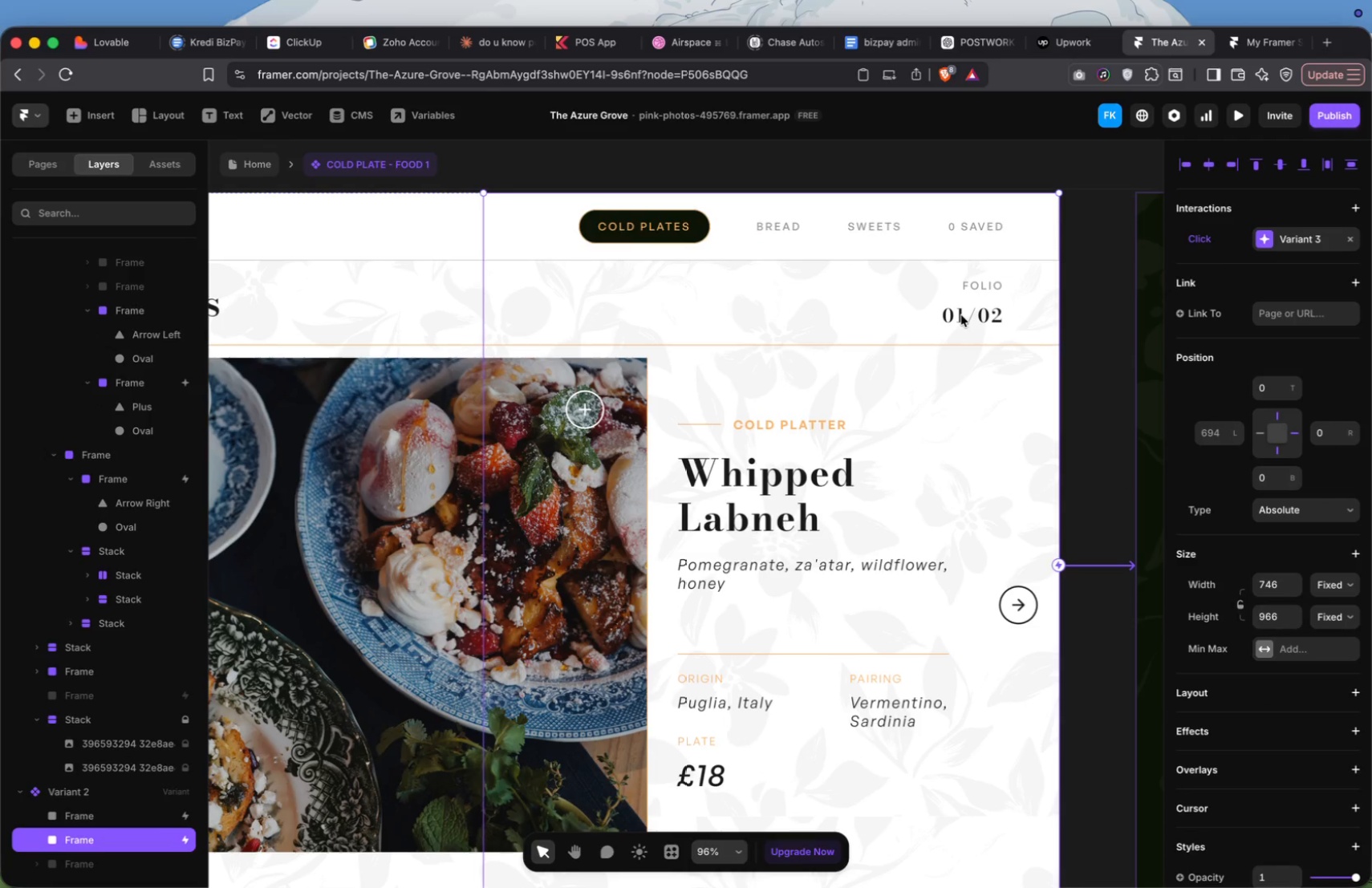 
triple_click([961, 315])
 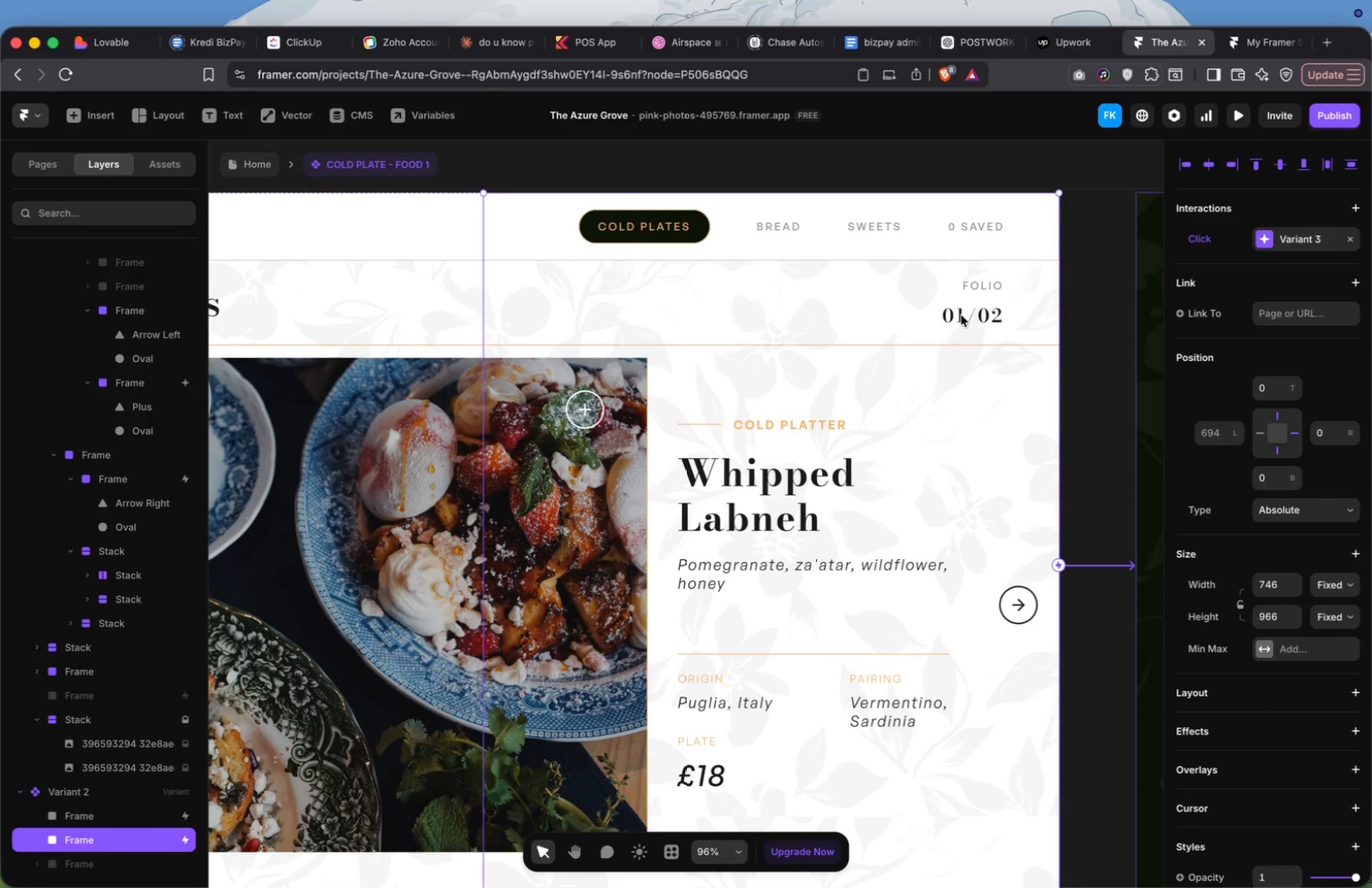 
triple_click([961, 315])
 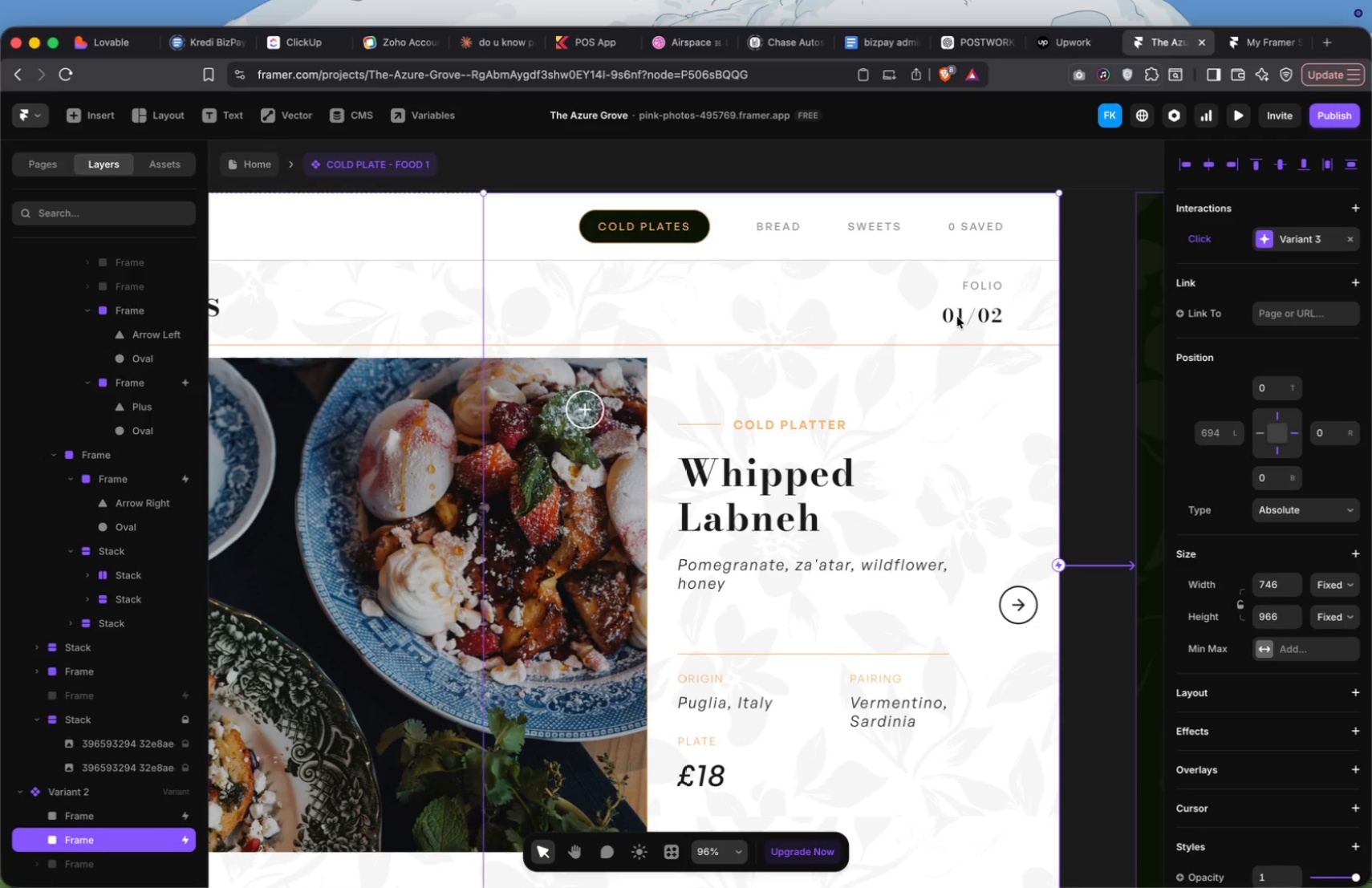 
double_click([957, 317])
 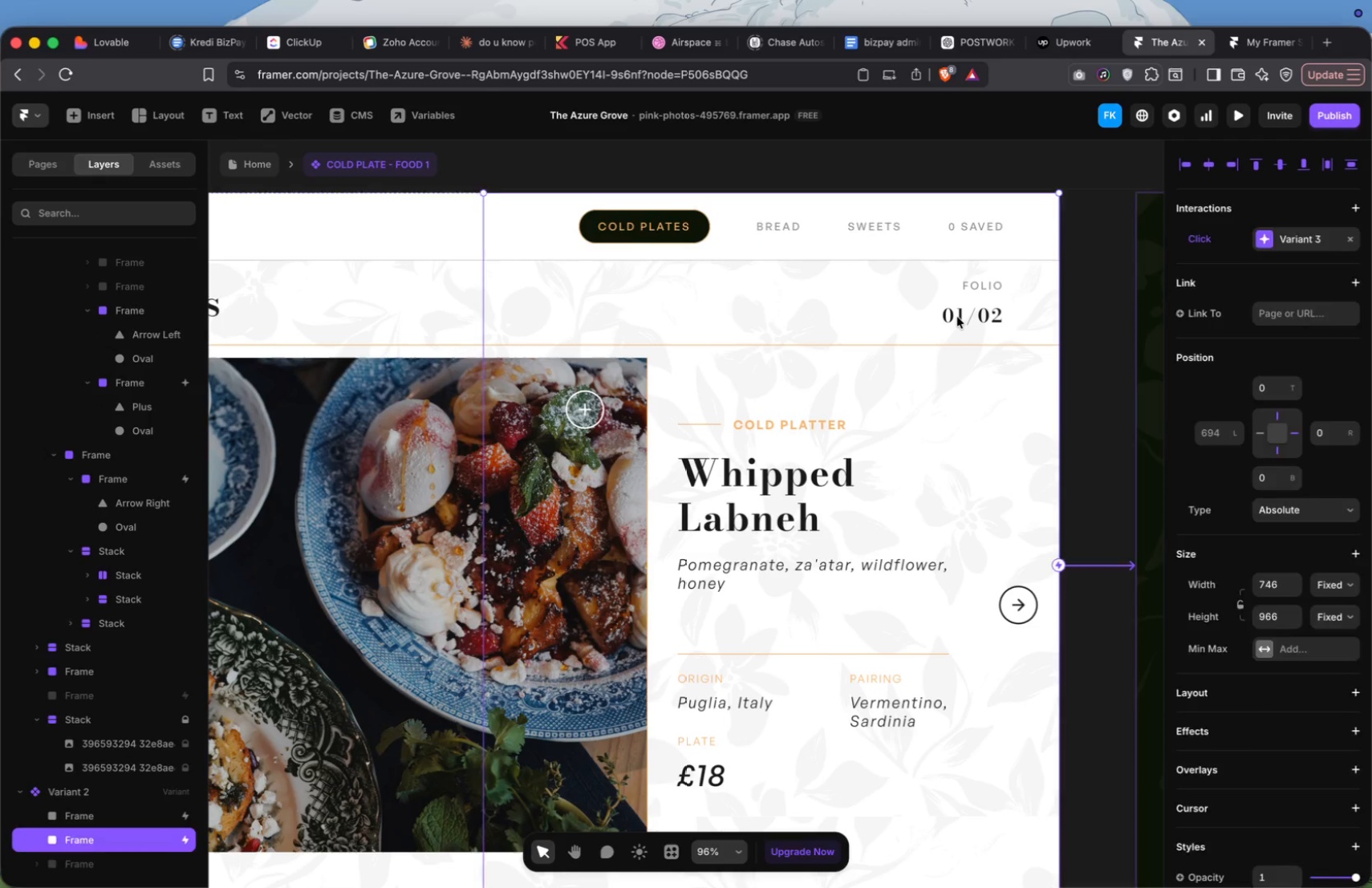 
triple_click([957, 317])
 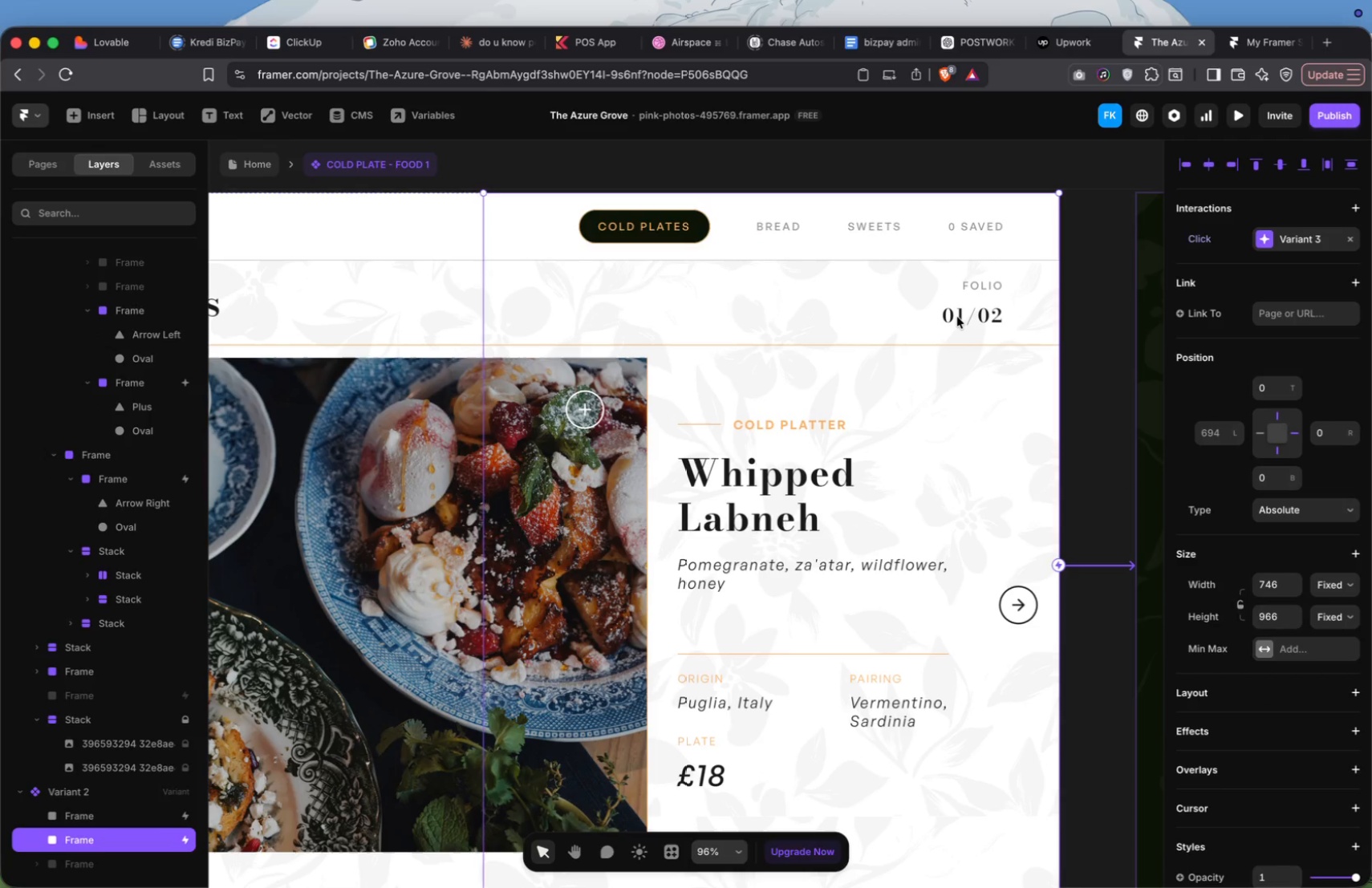 
triple_click([957, 317])
 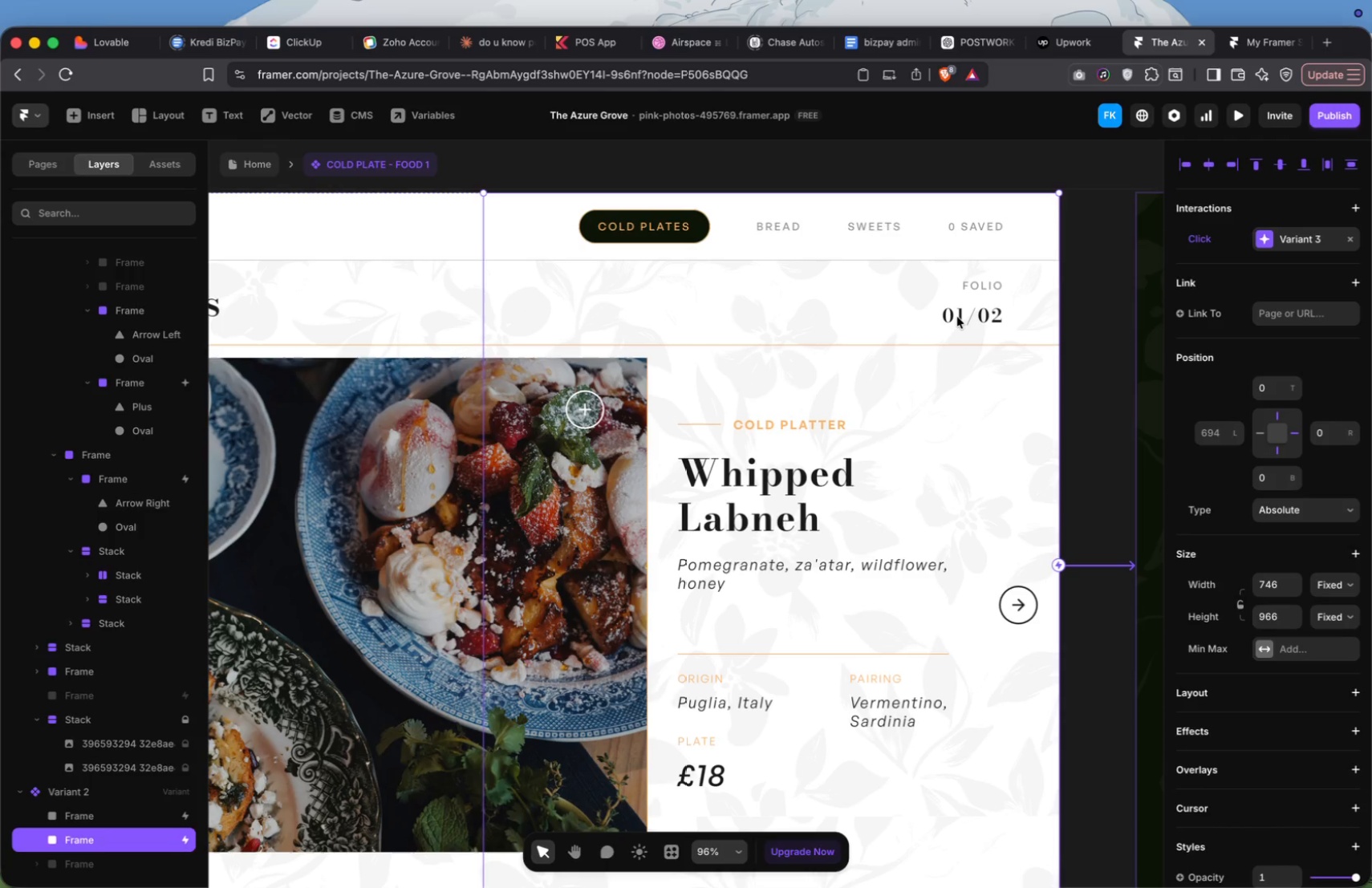 
triple_click([957, 317])
 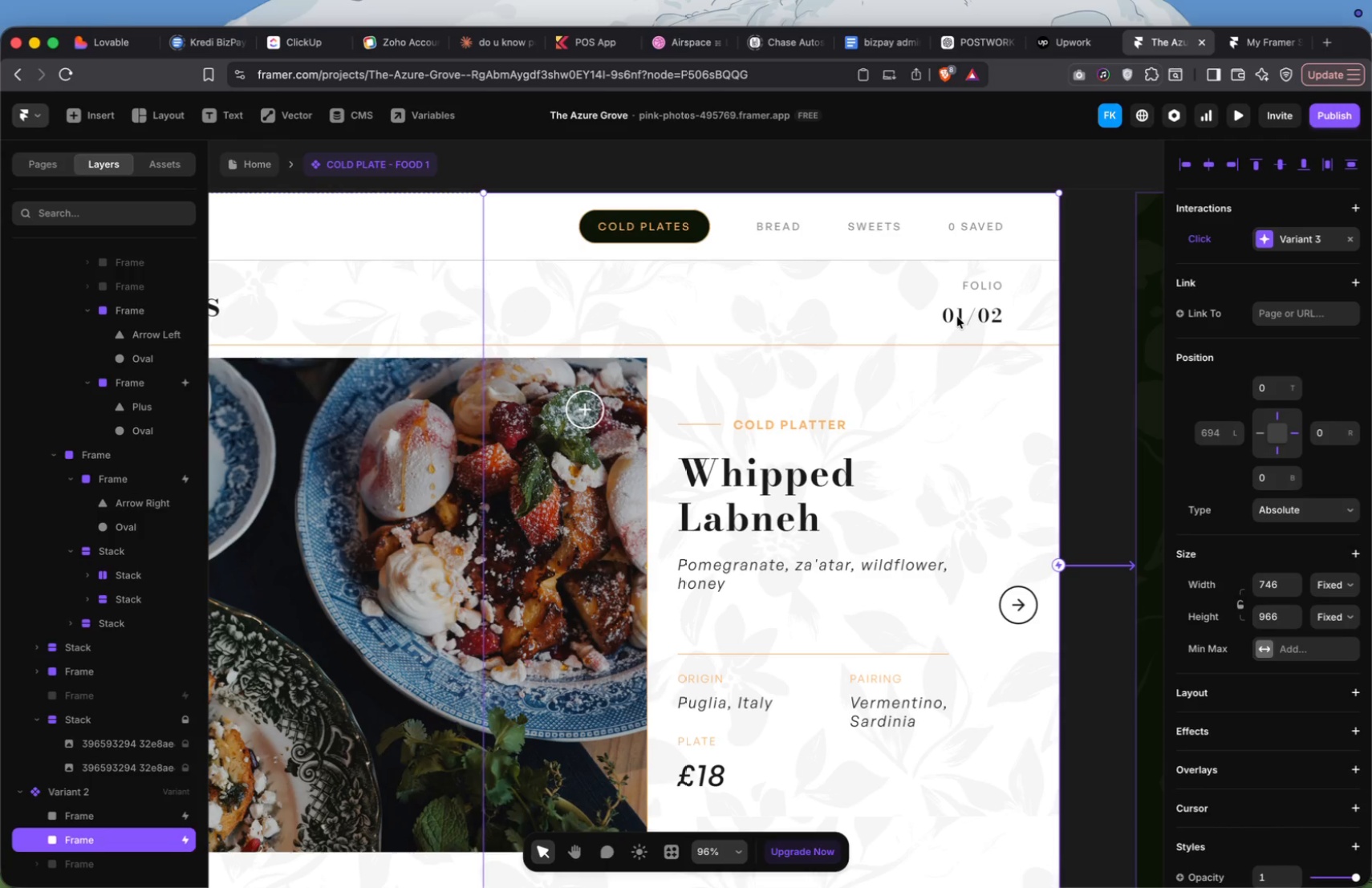 
triple_click([957, 317])
 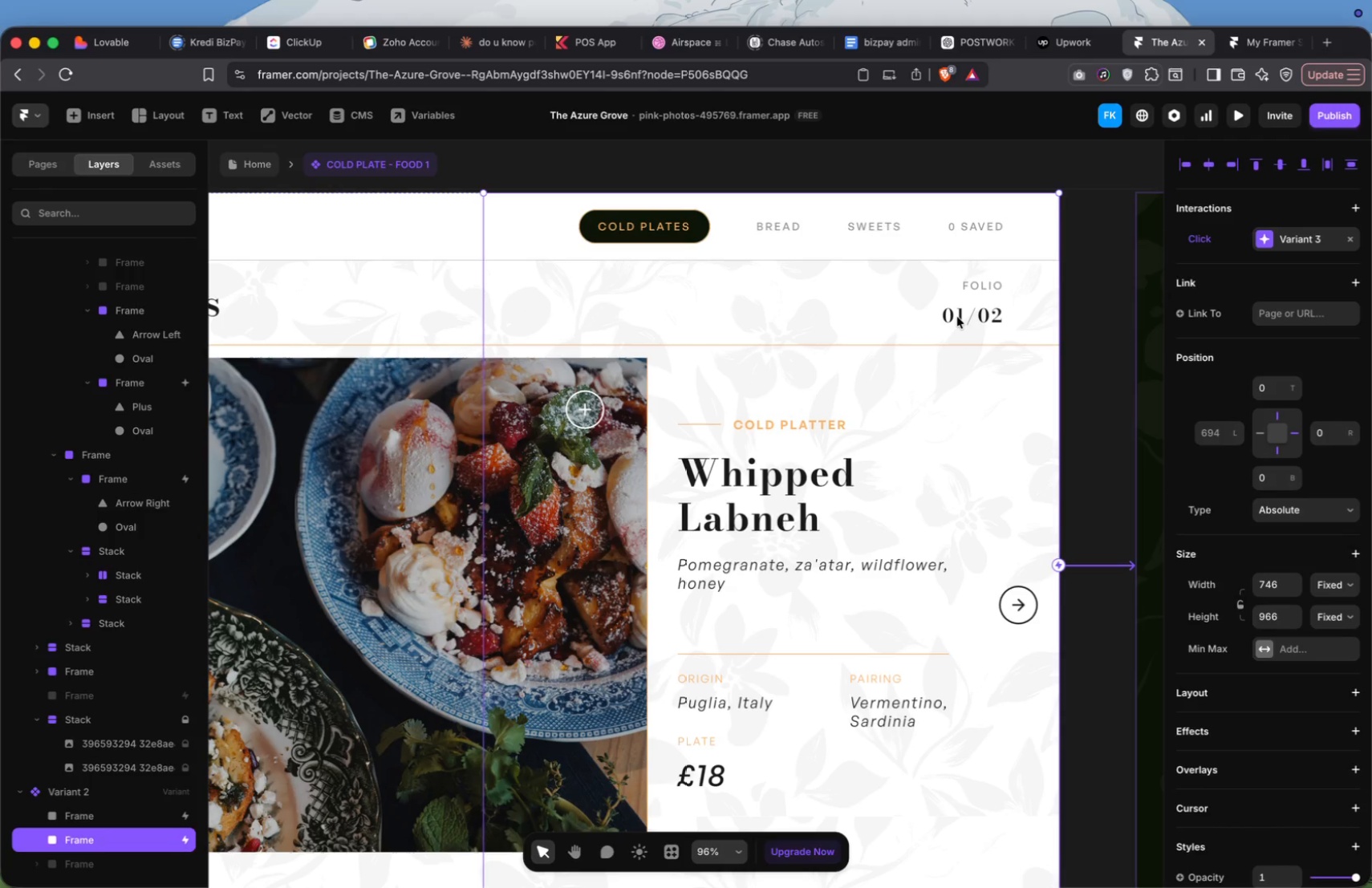 
triple_click([957, 317])
 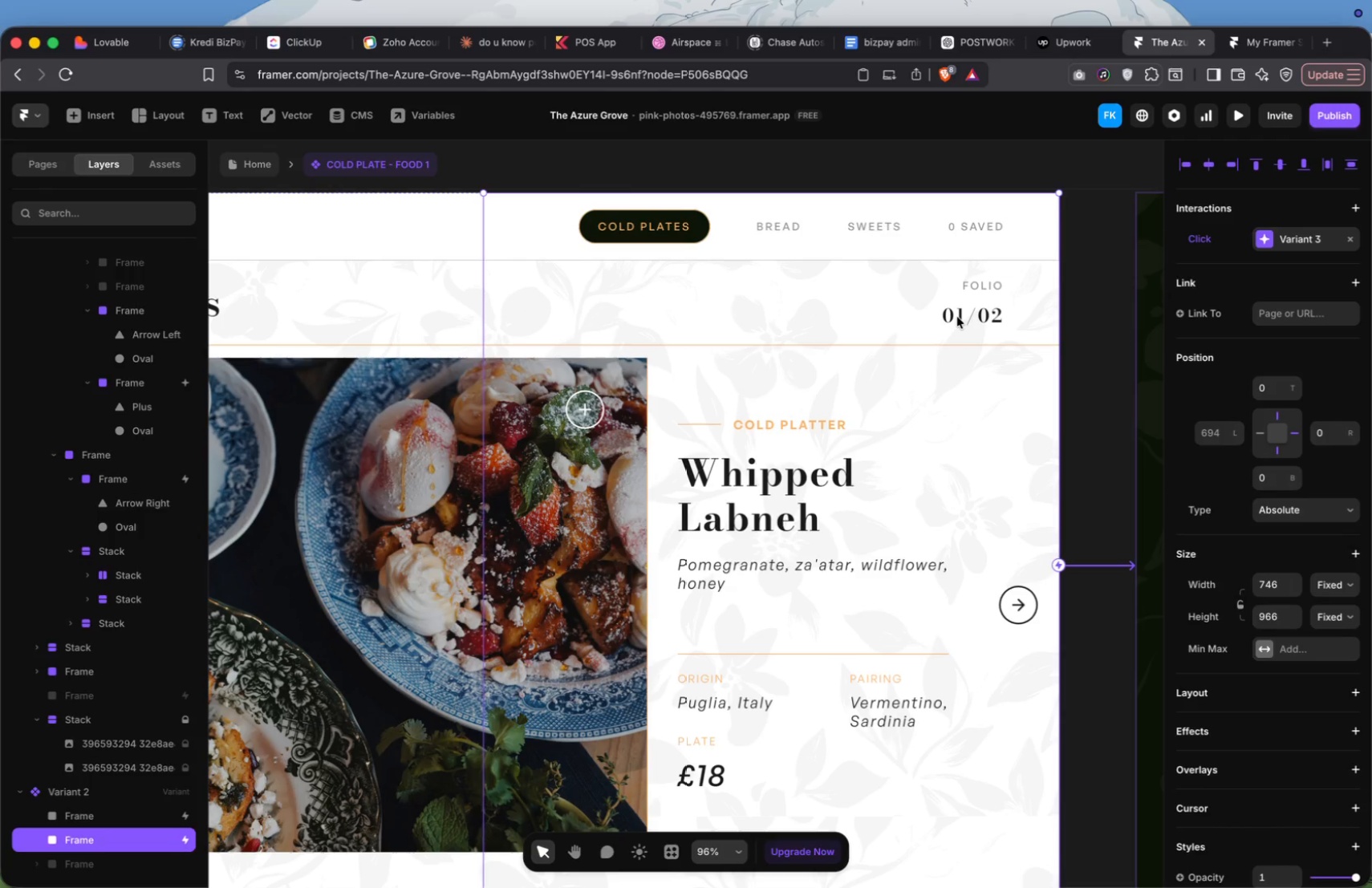 
hold_key(key=CommandLeft, duration=1.08)
left_click([959, 317])
 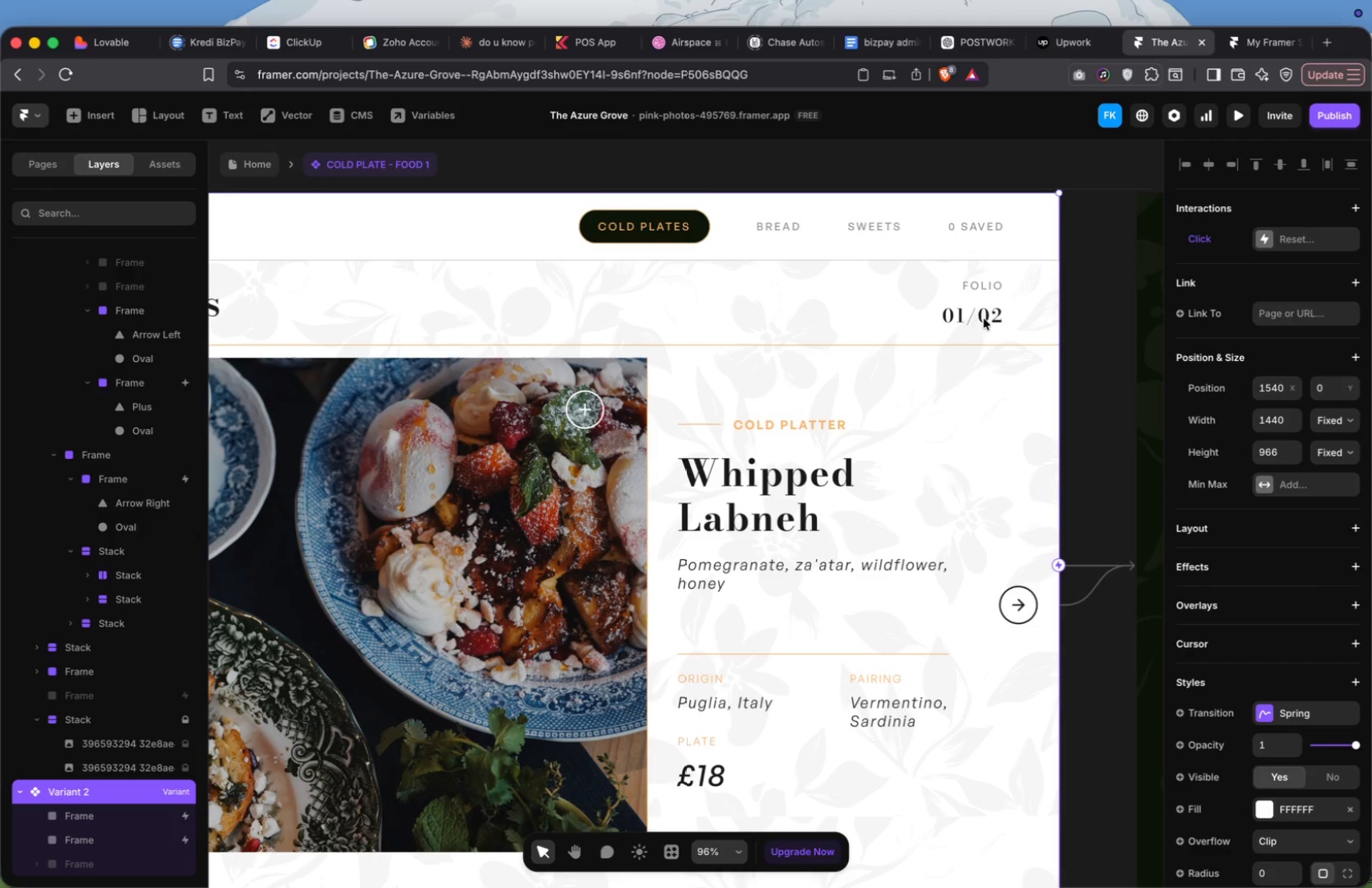 
double_click([986, 318])
 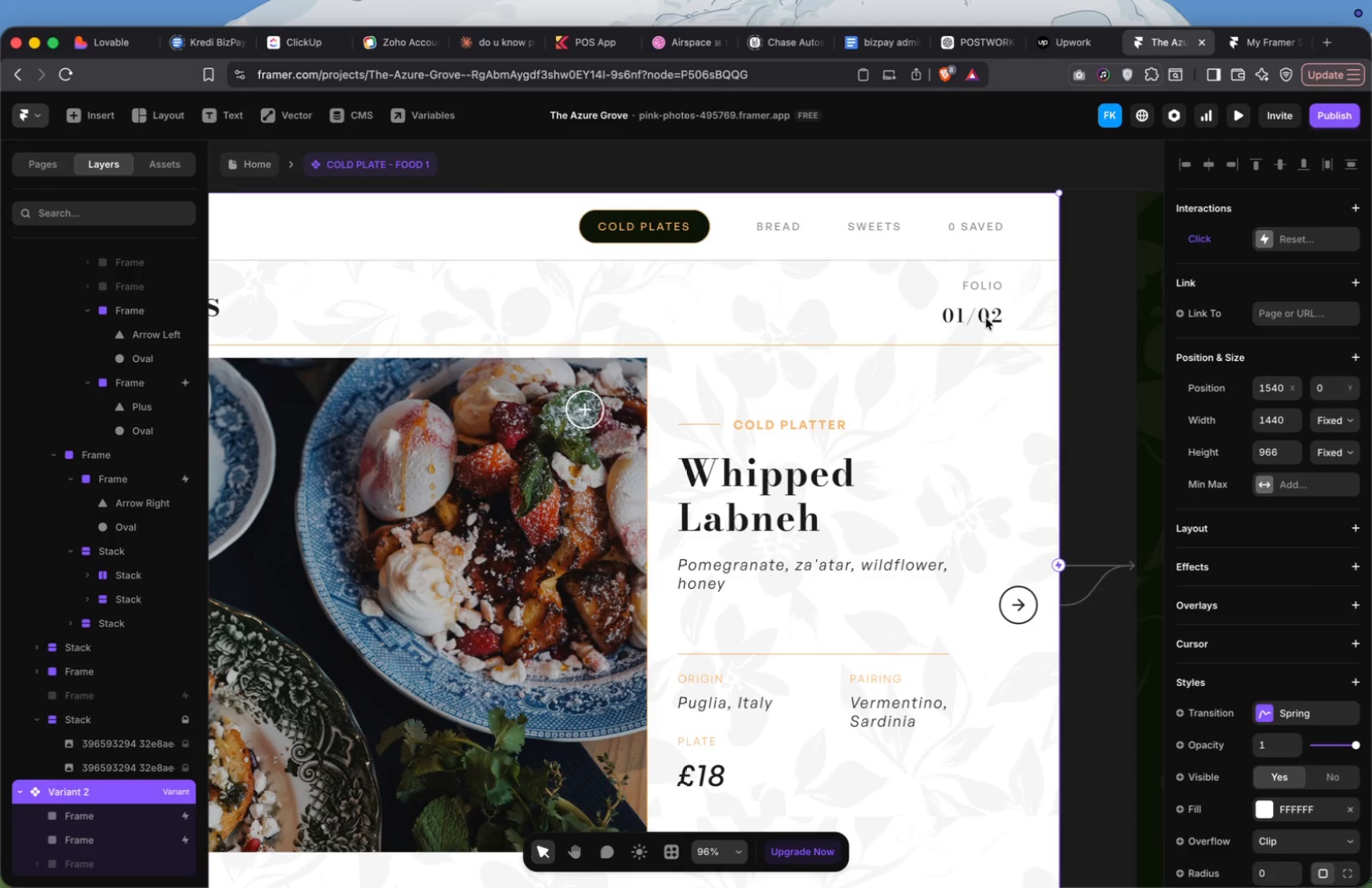 
triple_click([986, 318])
 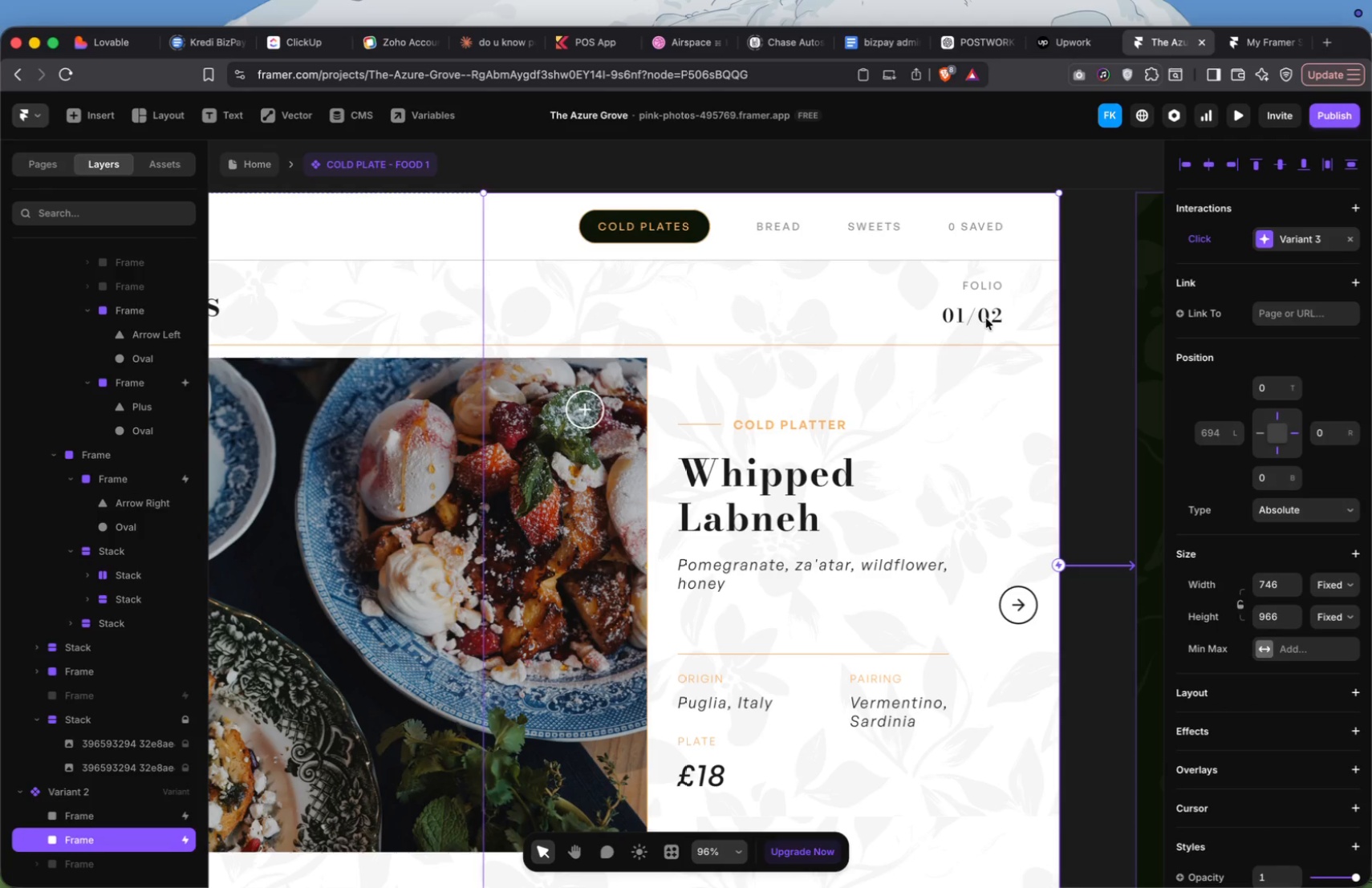 
double_click([986, 318])
 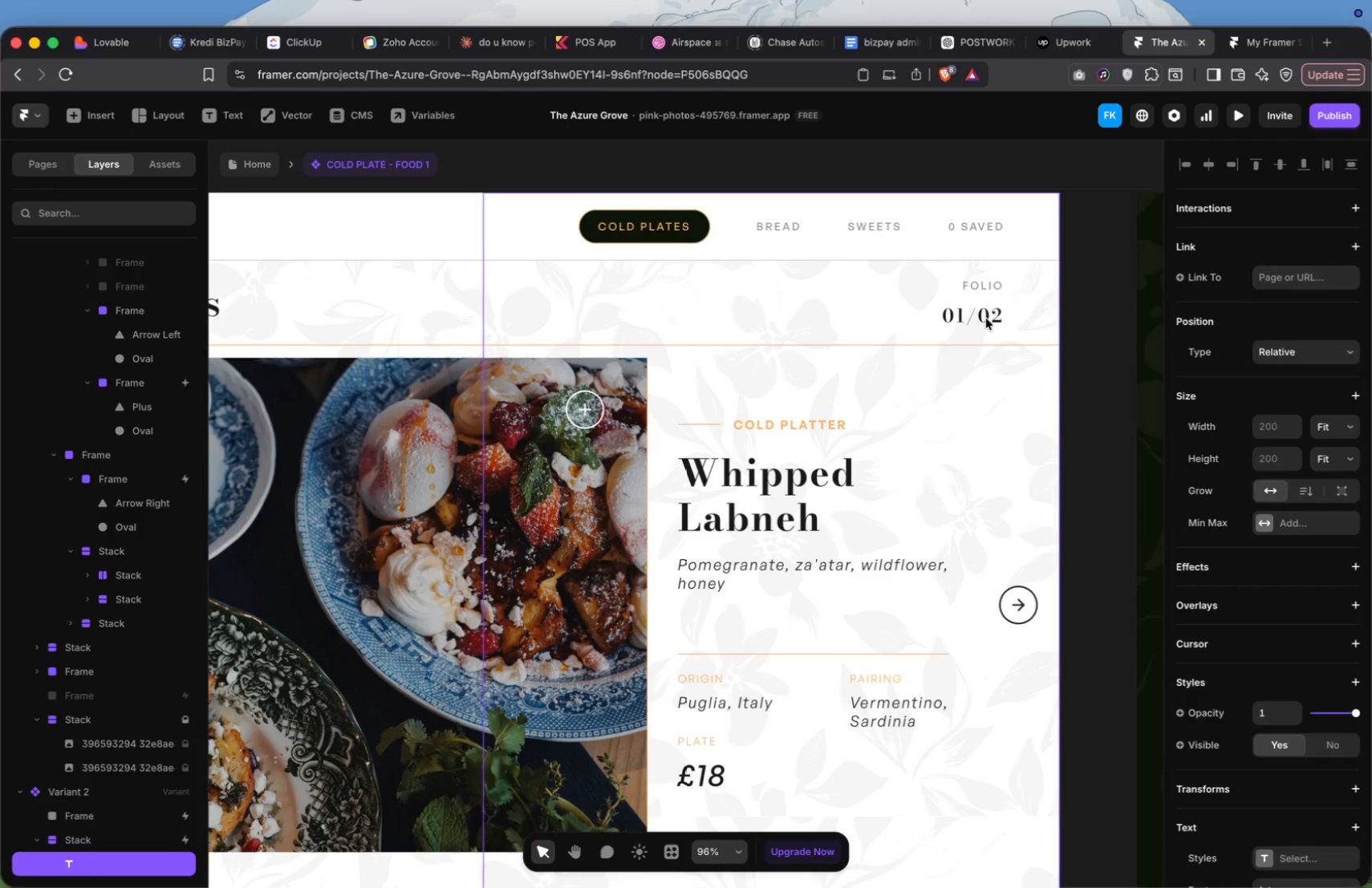 
triple_click([986, 318])
 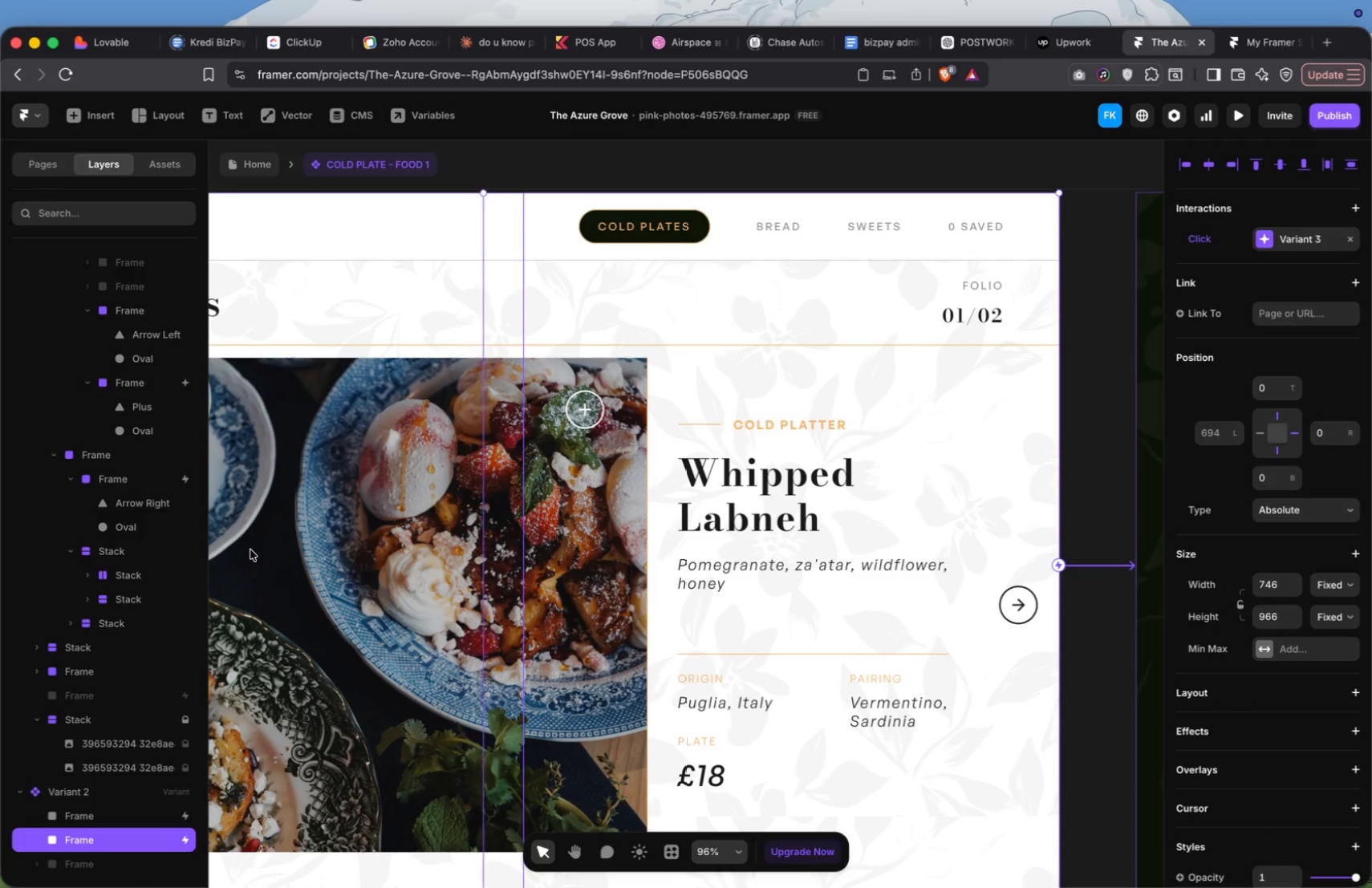 
scroll: coordinate [99, 529], scroll_direction: down, amount: 83.0
 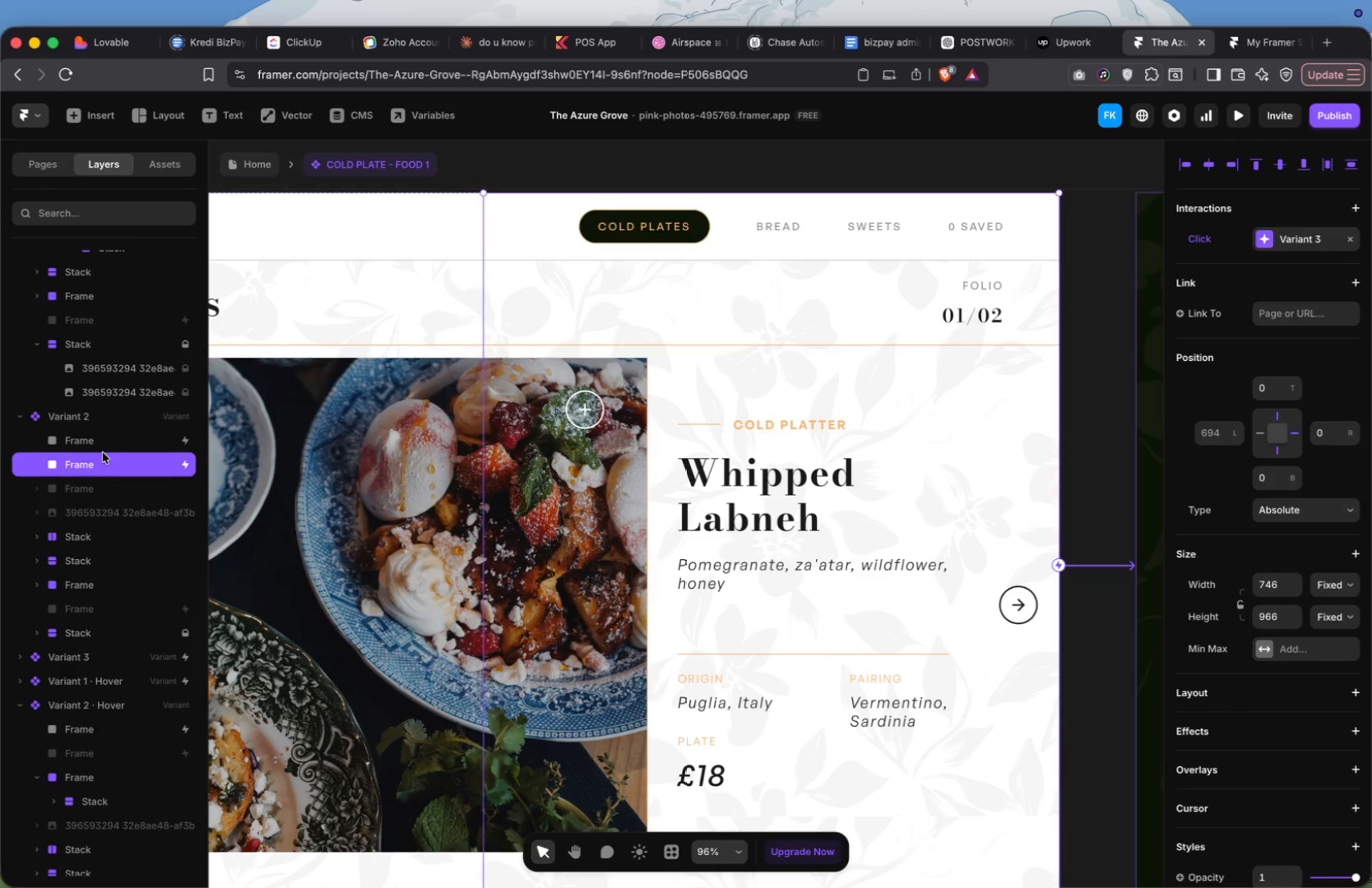 
hold_key(key=ShiftLeft, duration=0.66)
left_click([103, 441])
 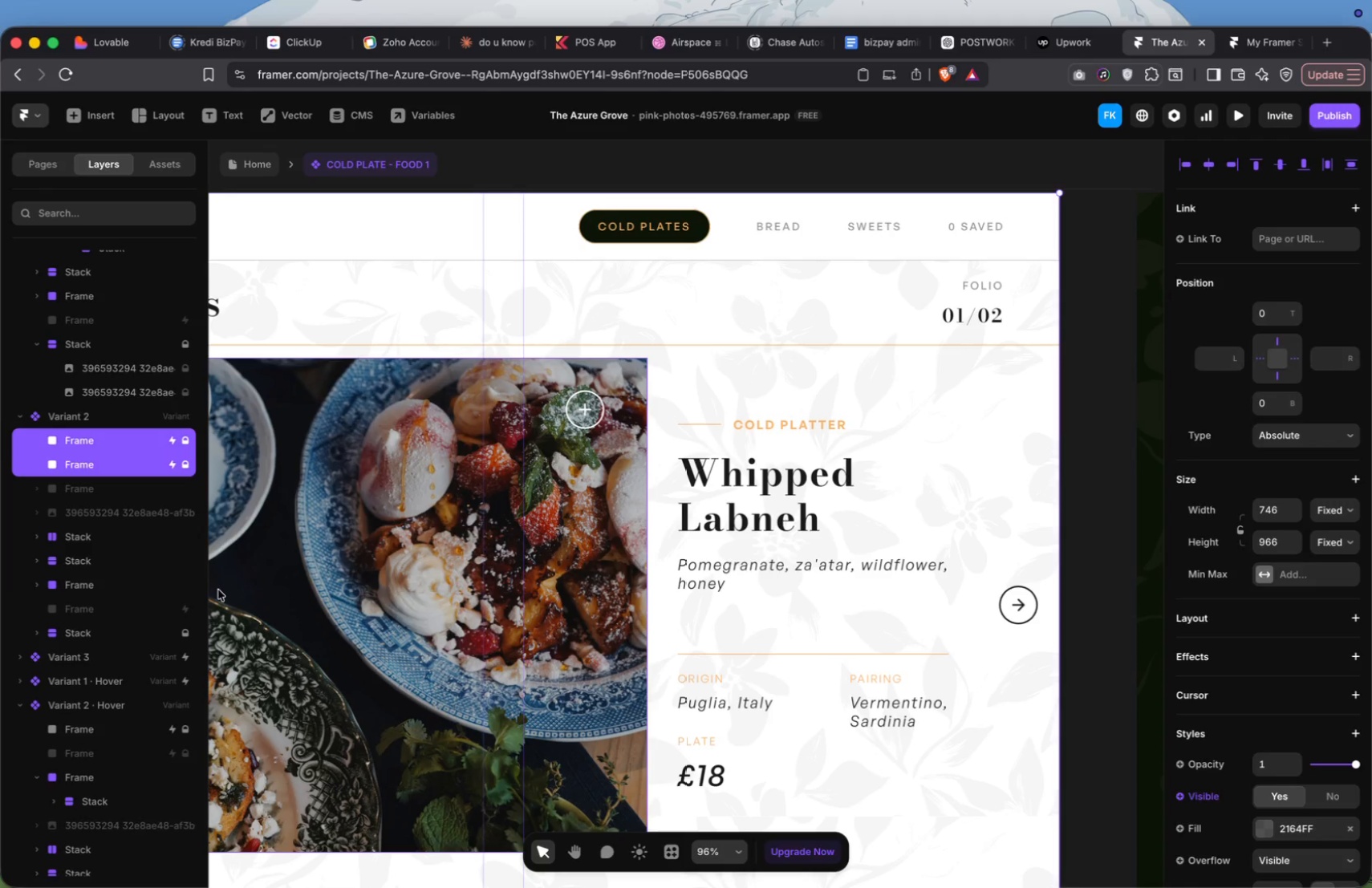 
double_click([959, 321])
 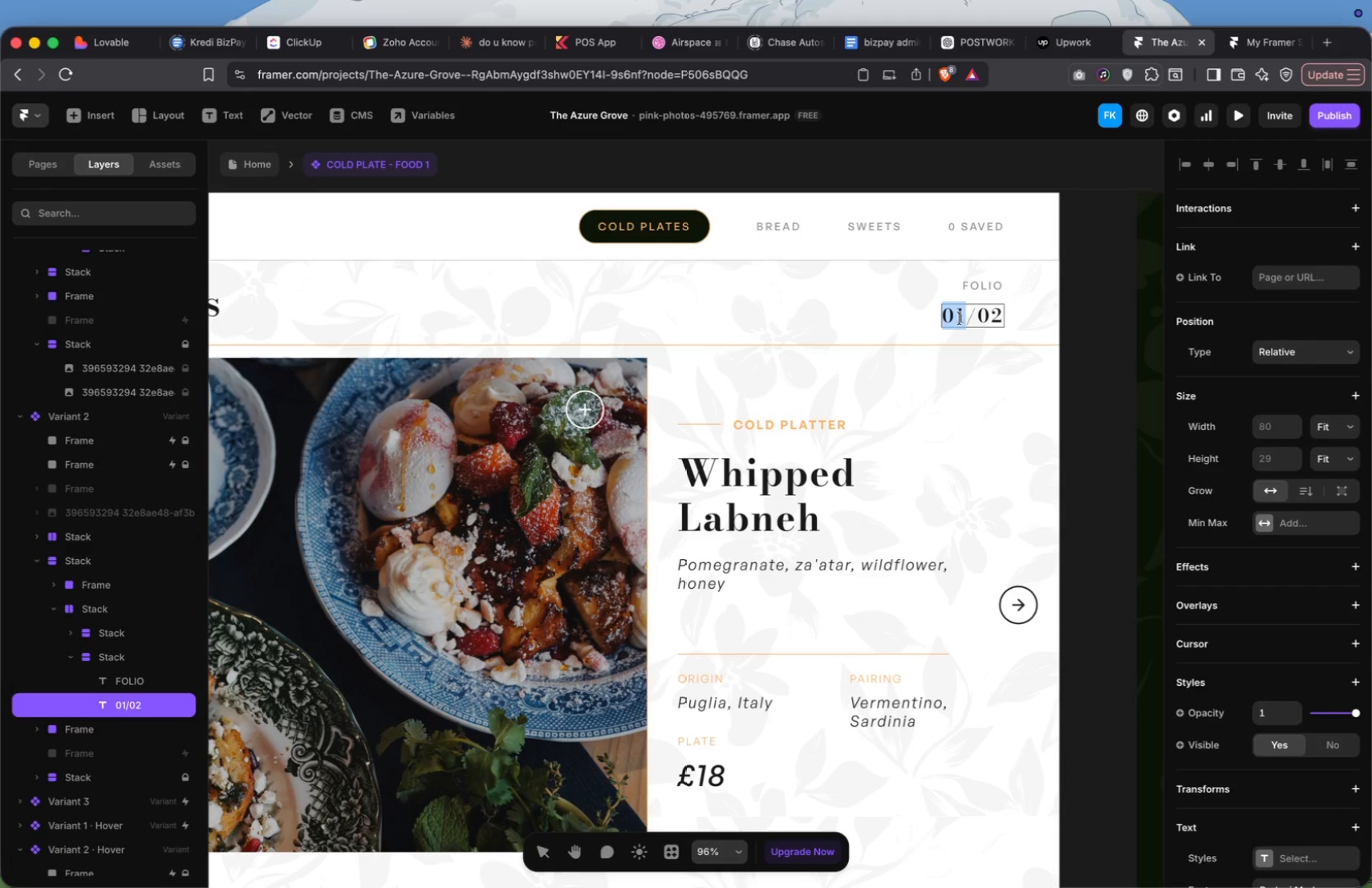 
left_click([964, 318])
 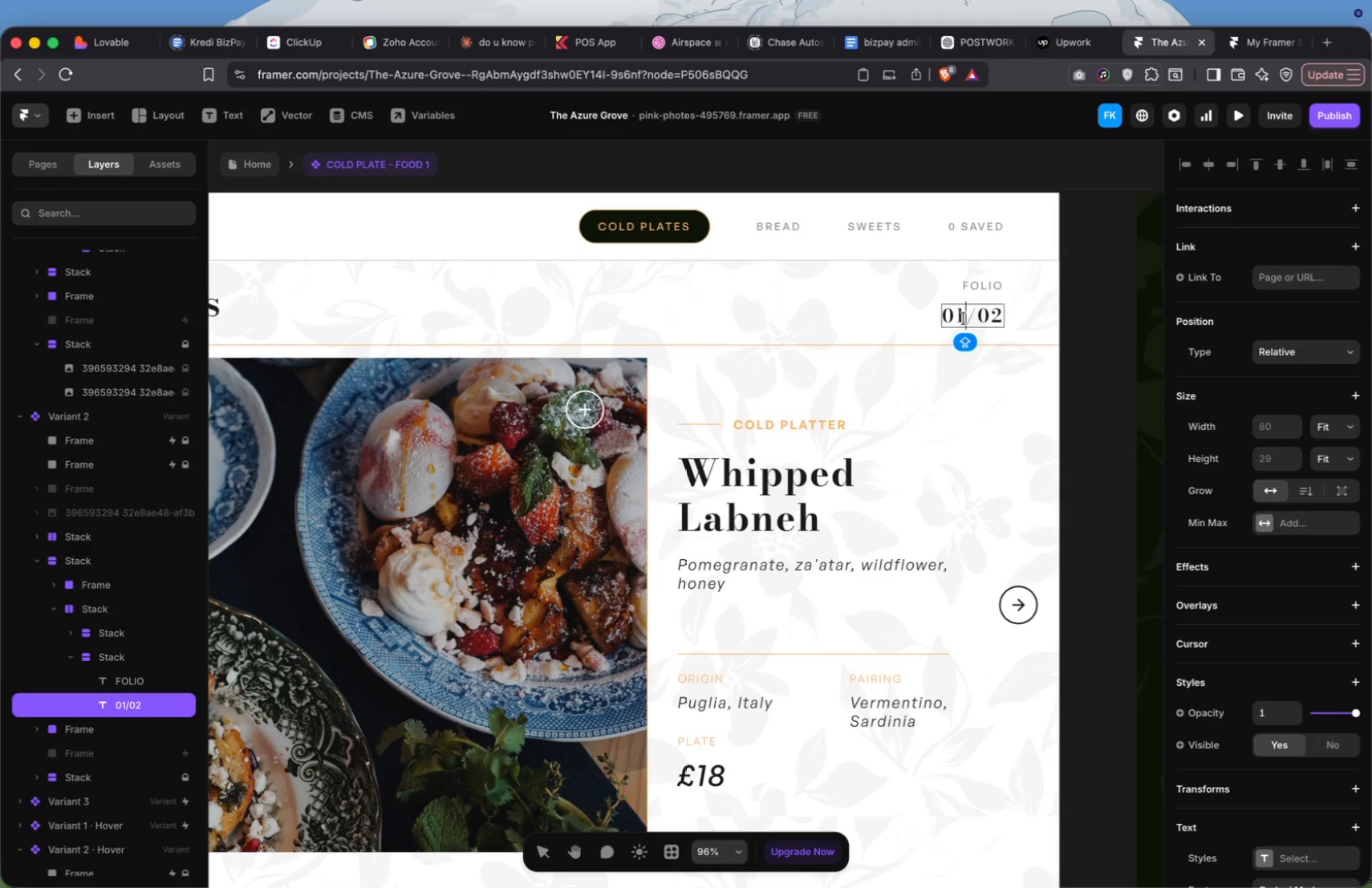 
key(Backspace)
 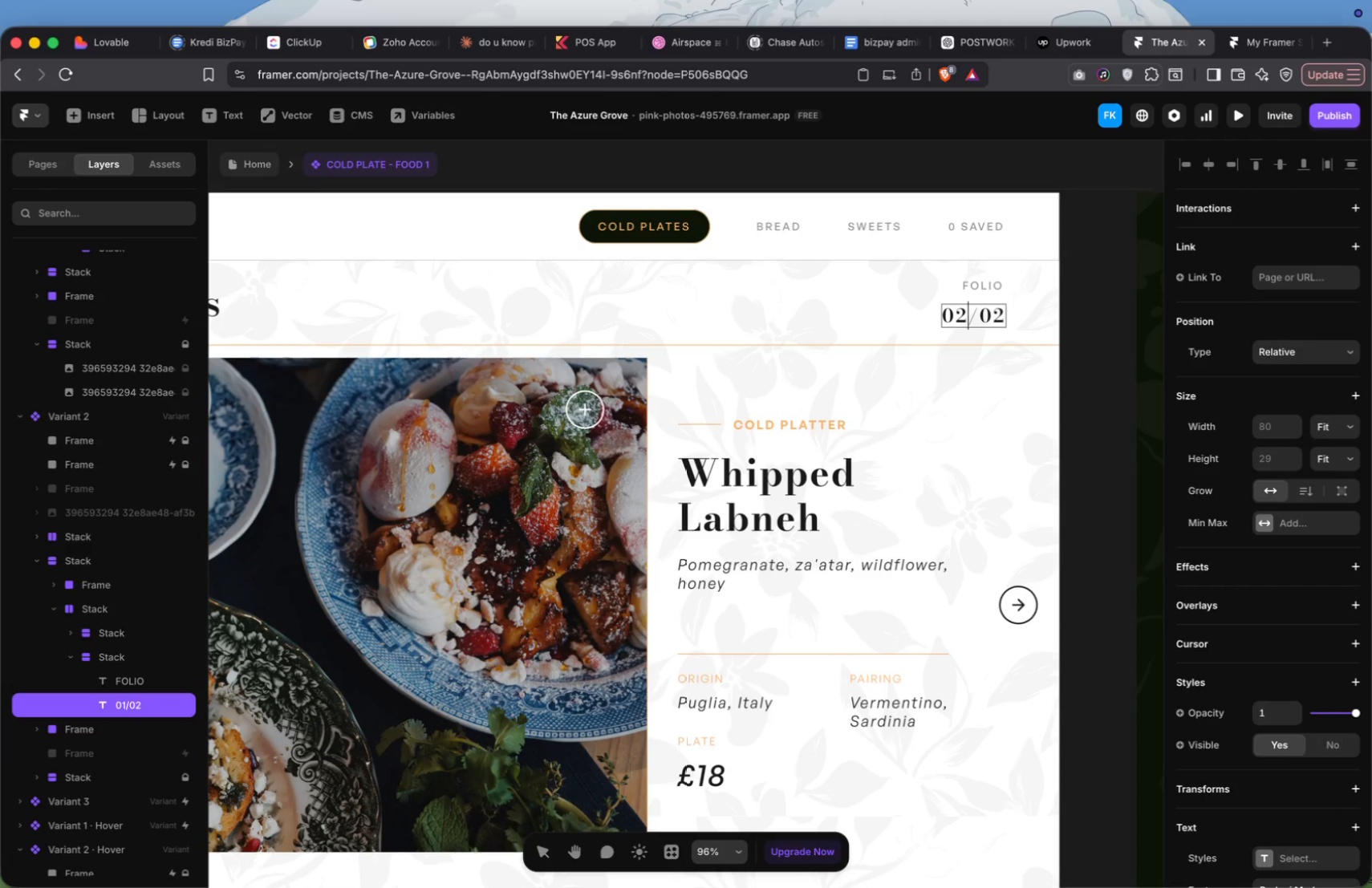 
key(2)
 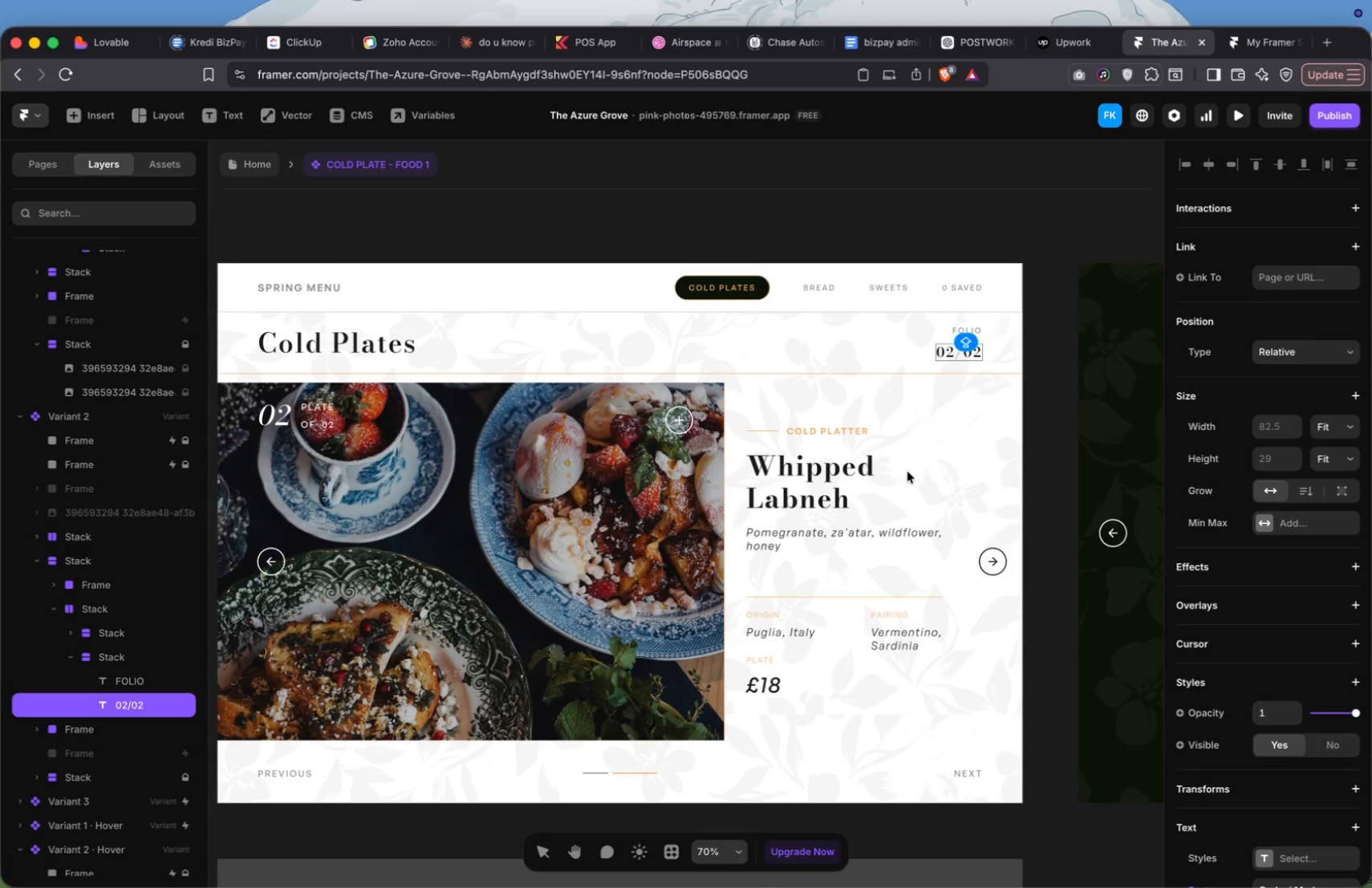 
scroll: coordinate [713, 393], scroll_direction: up, amount: 25.0
 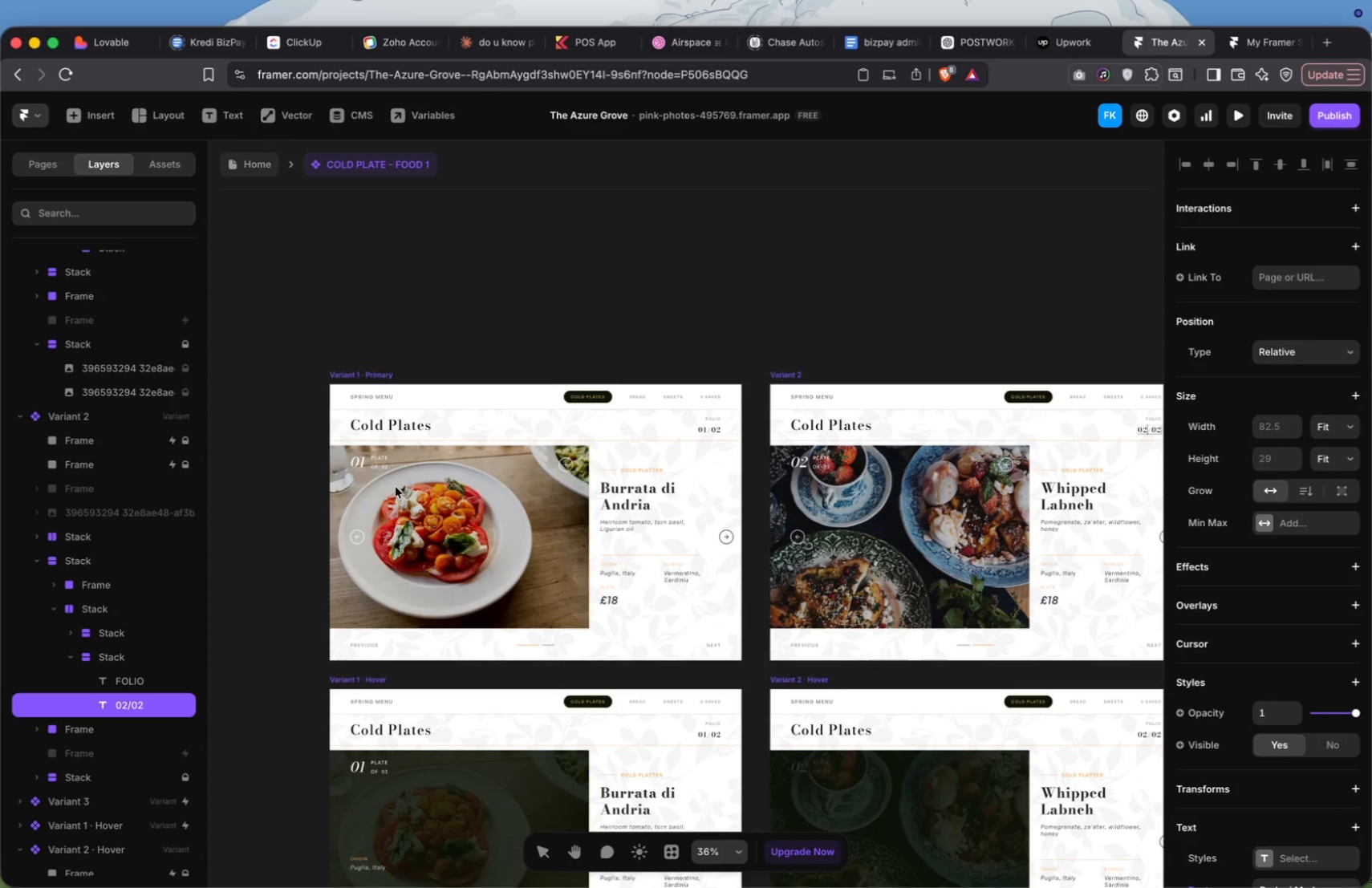 
scroll: coordinate [401, 472], scroll_direction: down, amount: 2.0
 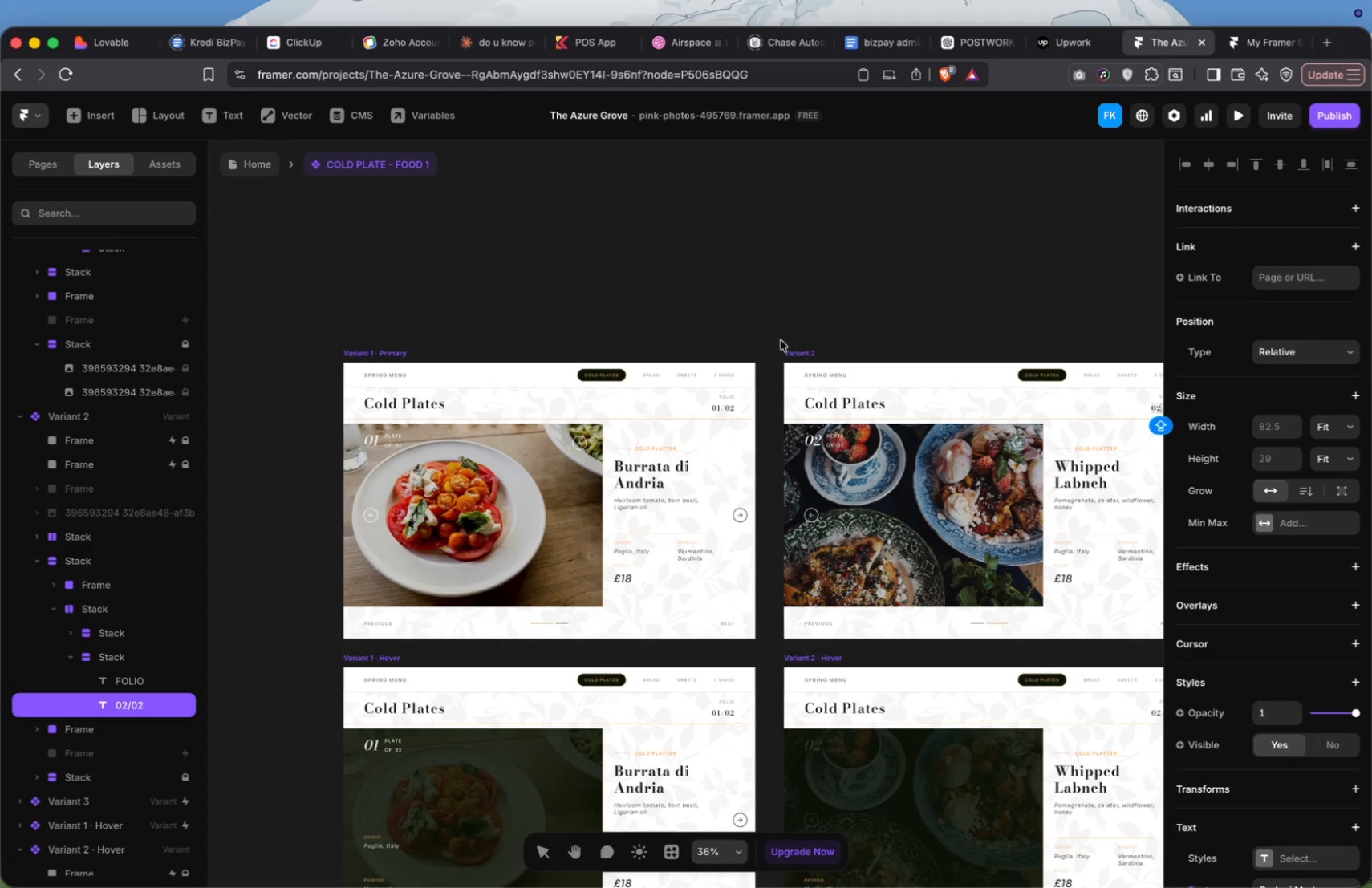 
left_click([792, 254])
 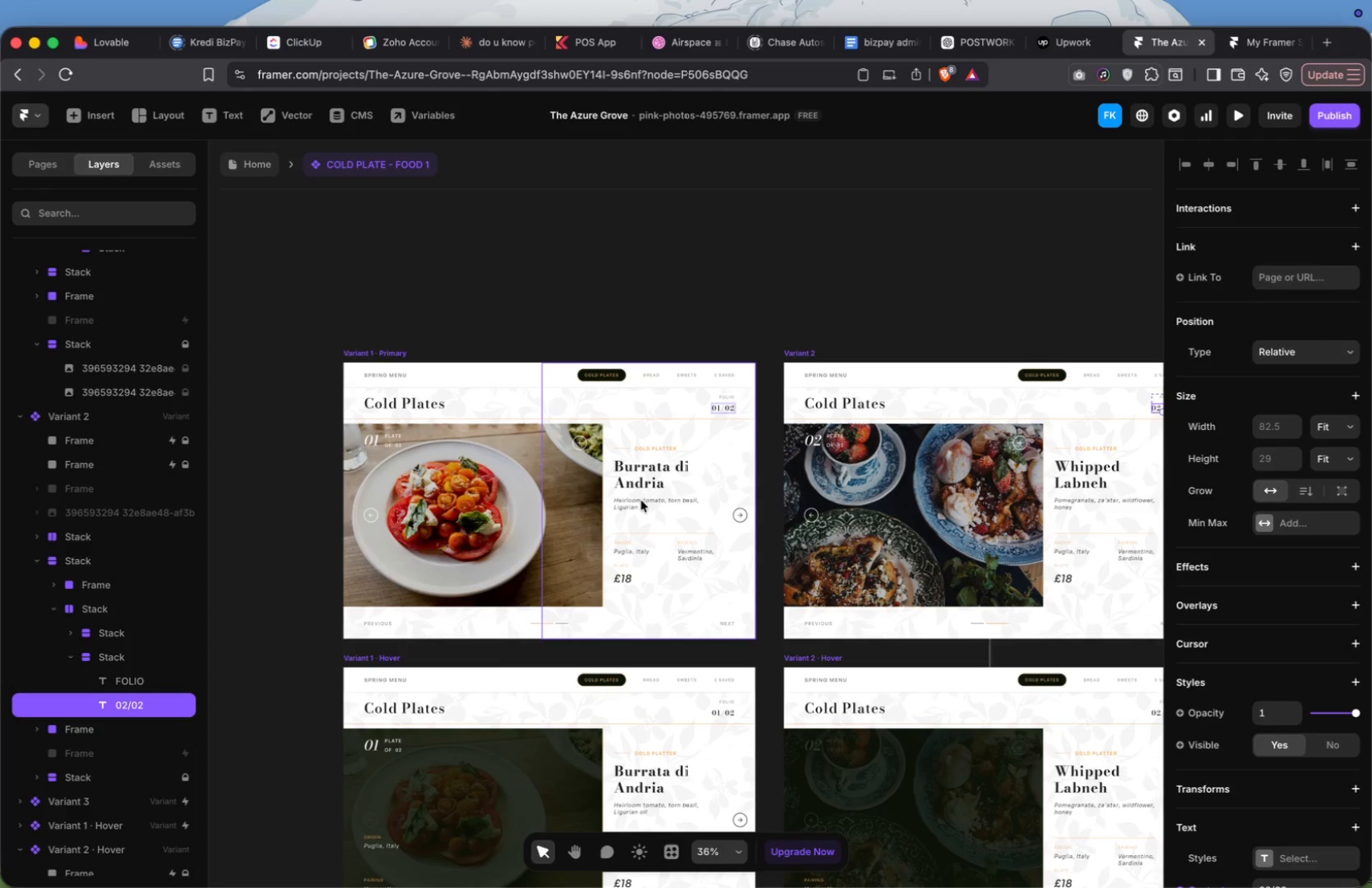 
wait(14.59)
 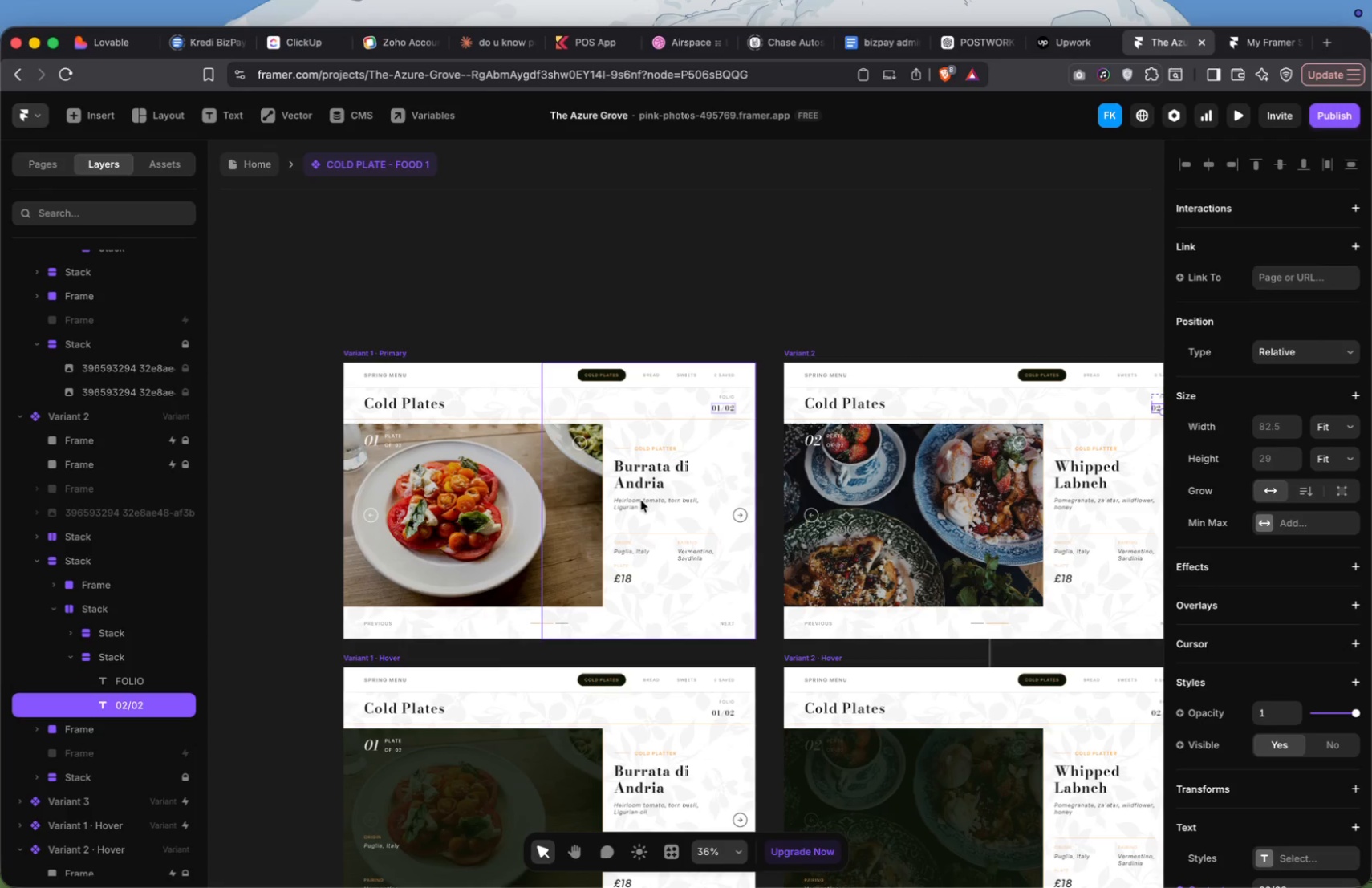 
scroll: coordinate [574, 502], scroll_direction: down, amount: 13.0
 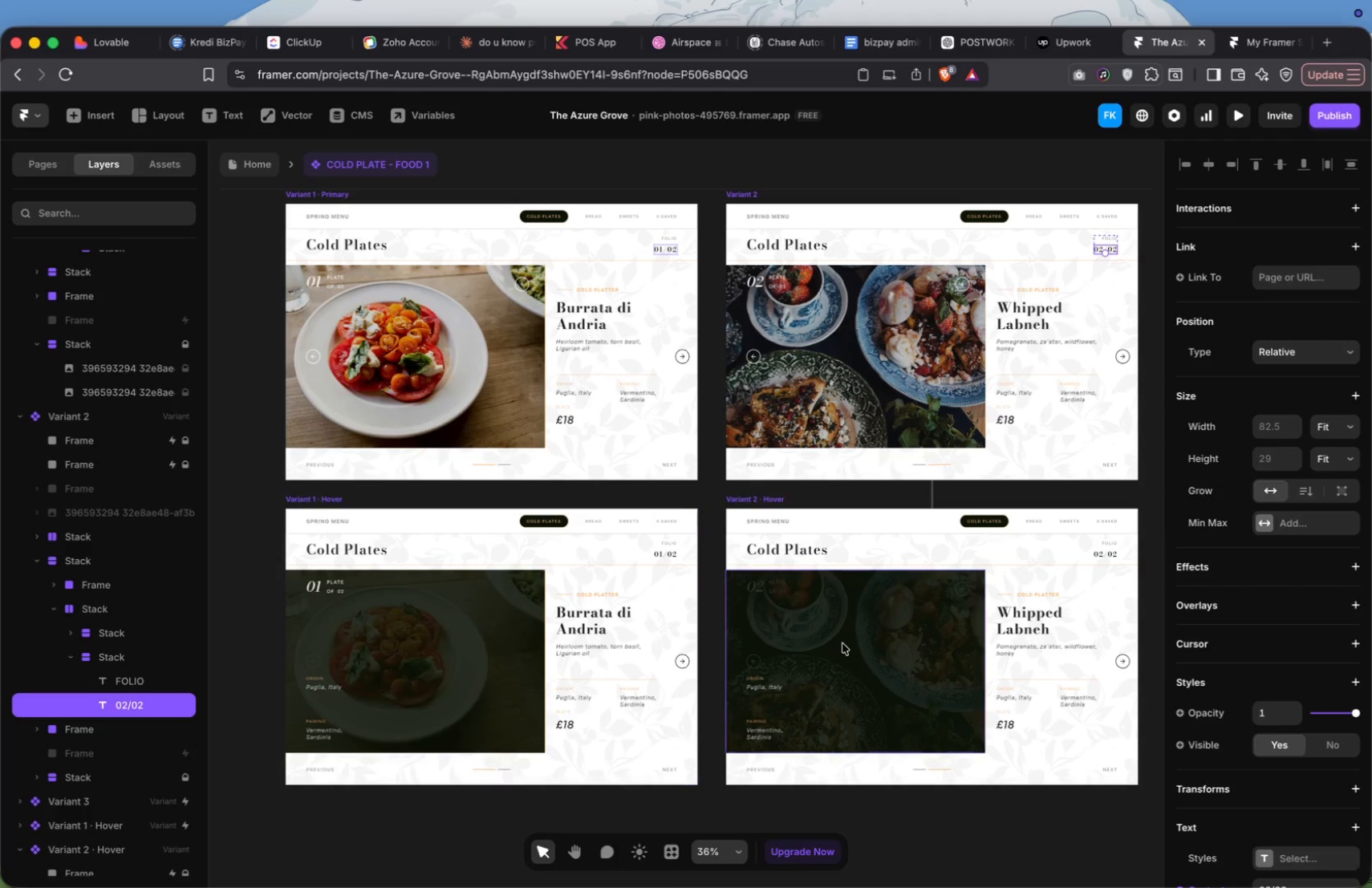 
double_click([867, 619])
 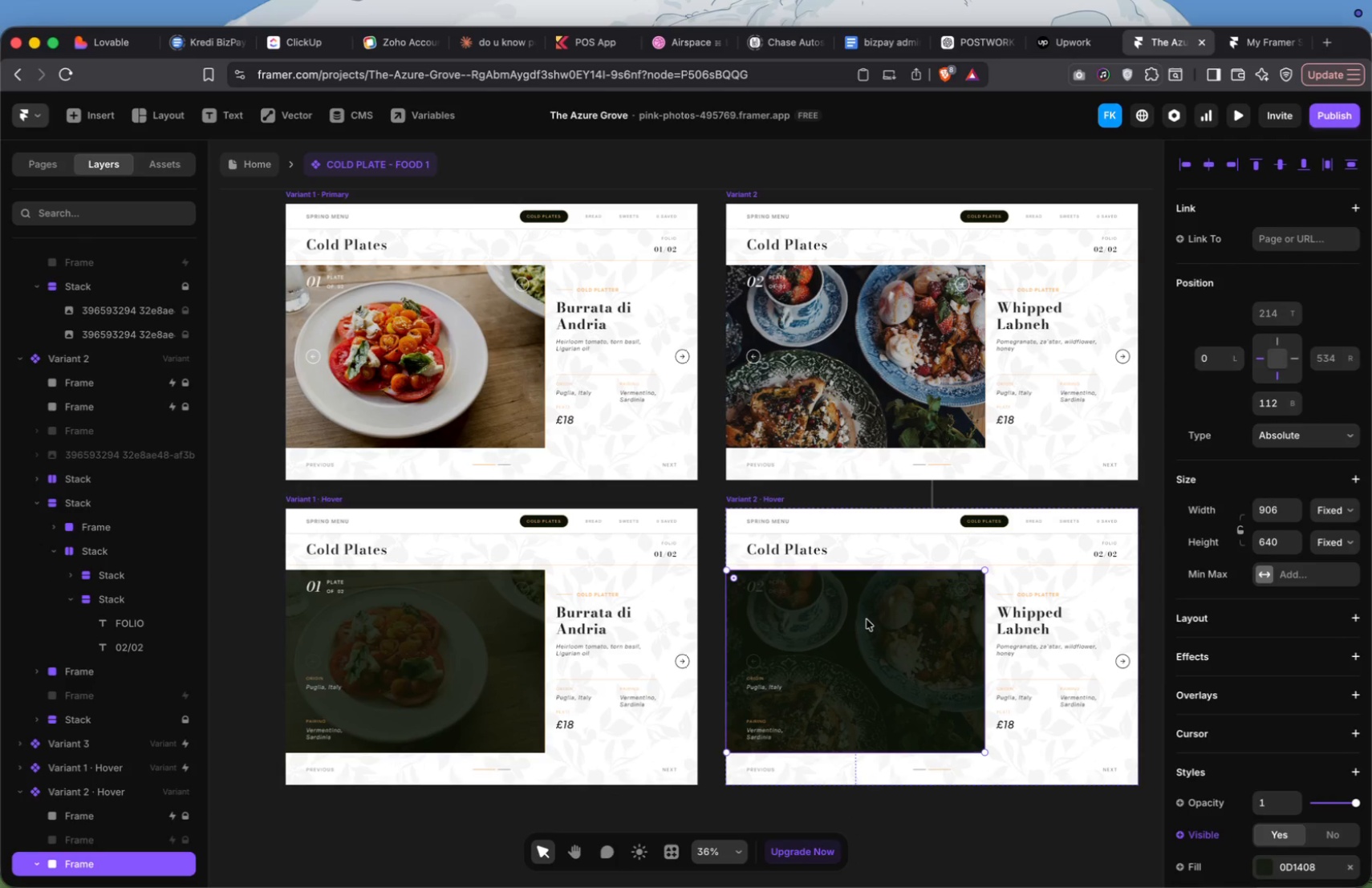 
triple_click([867, 619])
 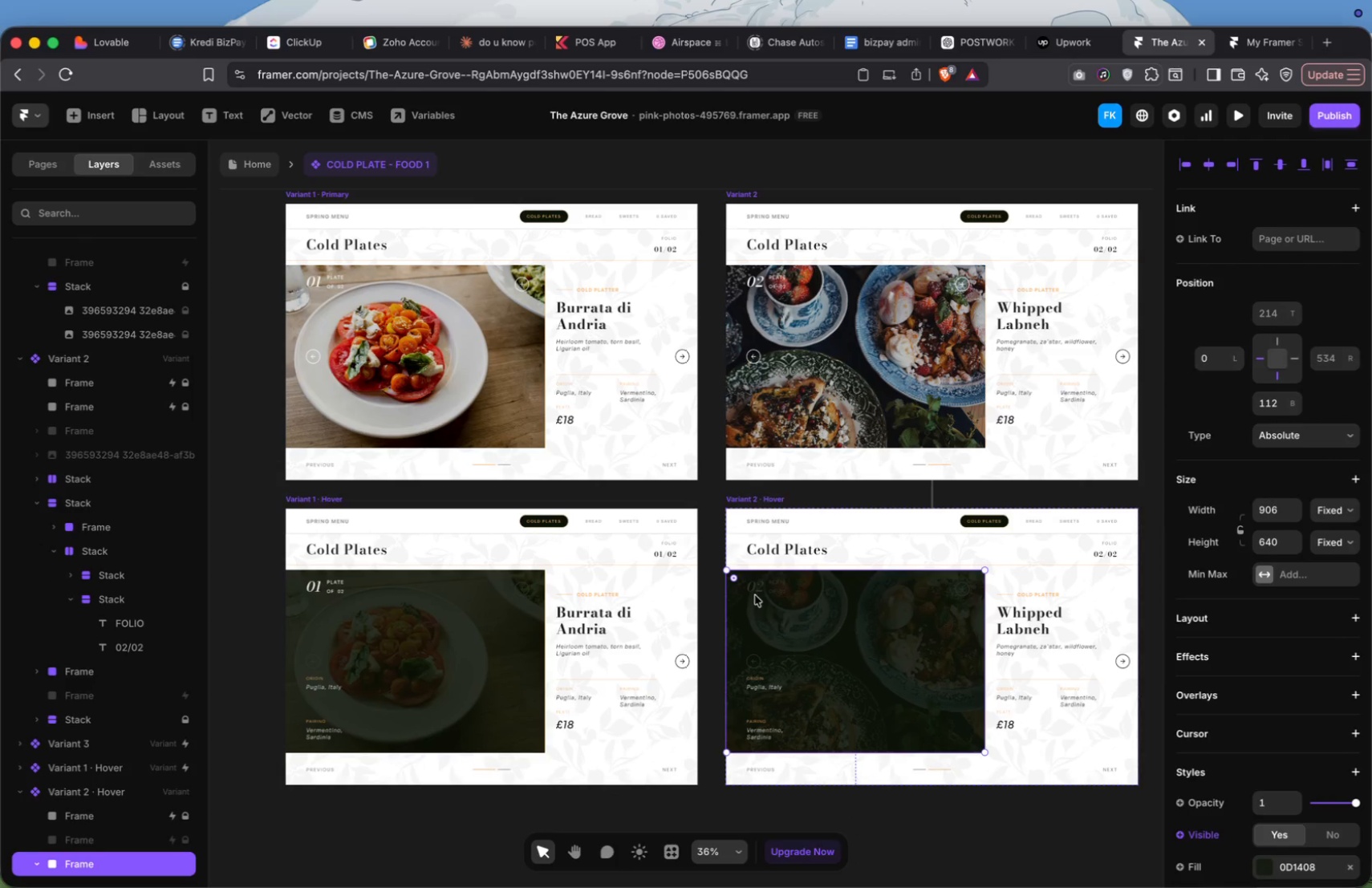 
double_click([756, 593])
 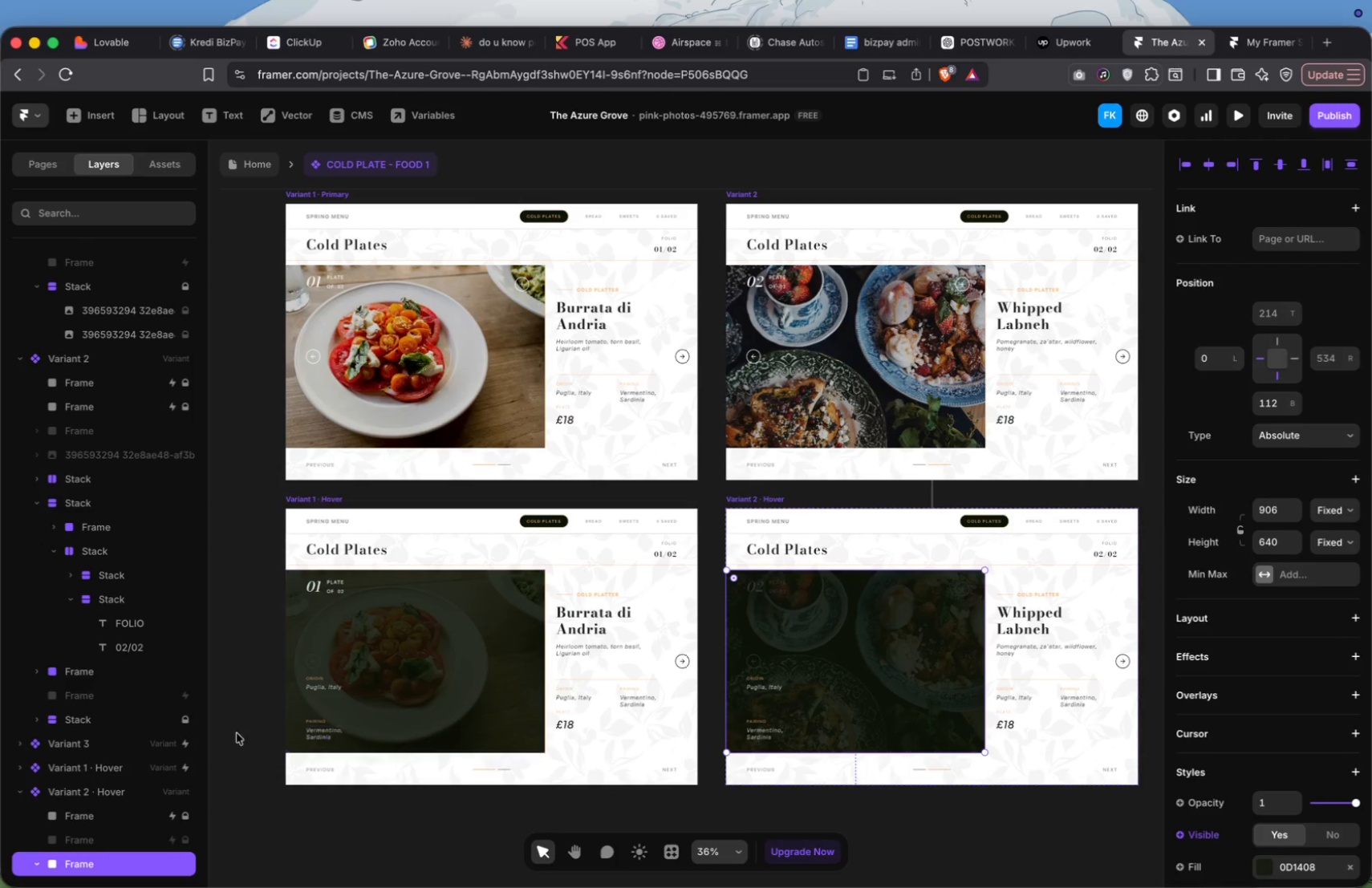 
scroll: coordinate [168, 716], scroll_direction: down, amount: 23.0
 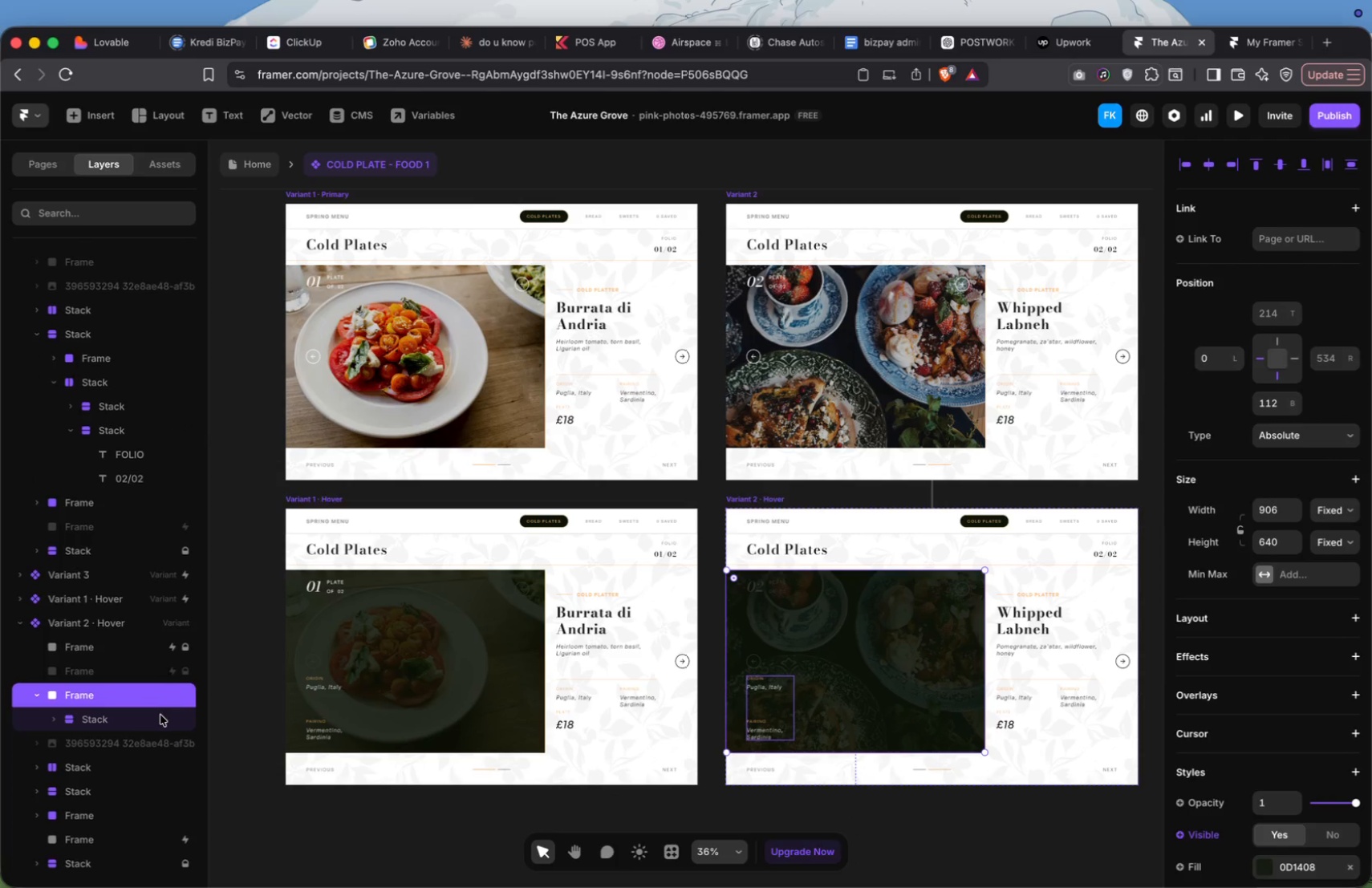 
left_click([150, 719])
 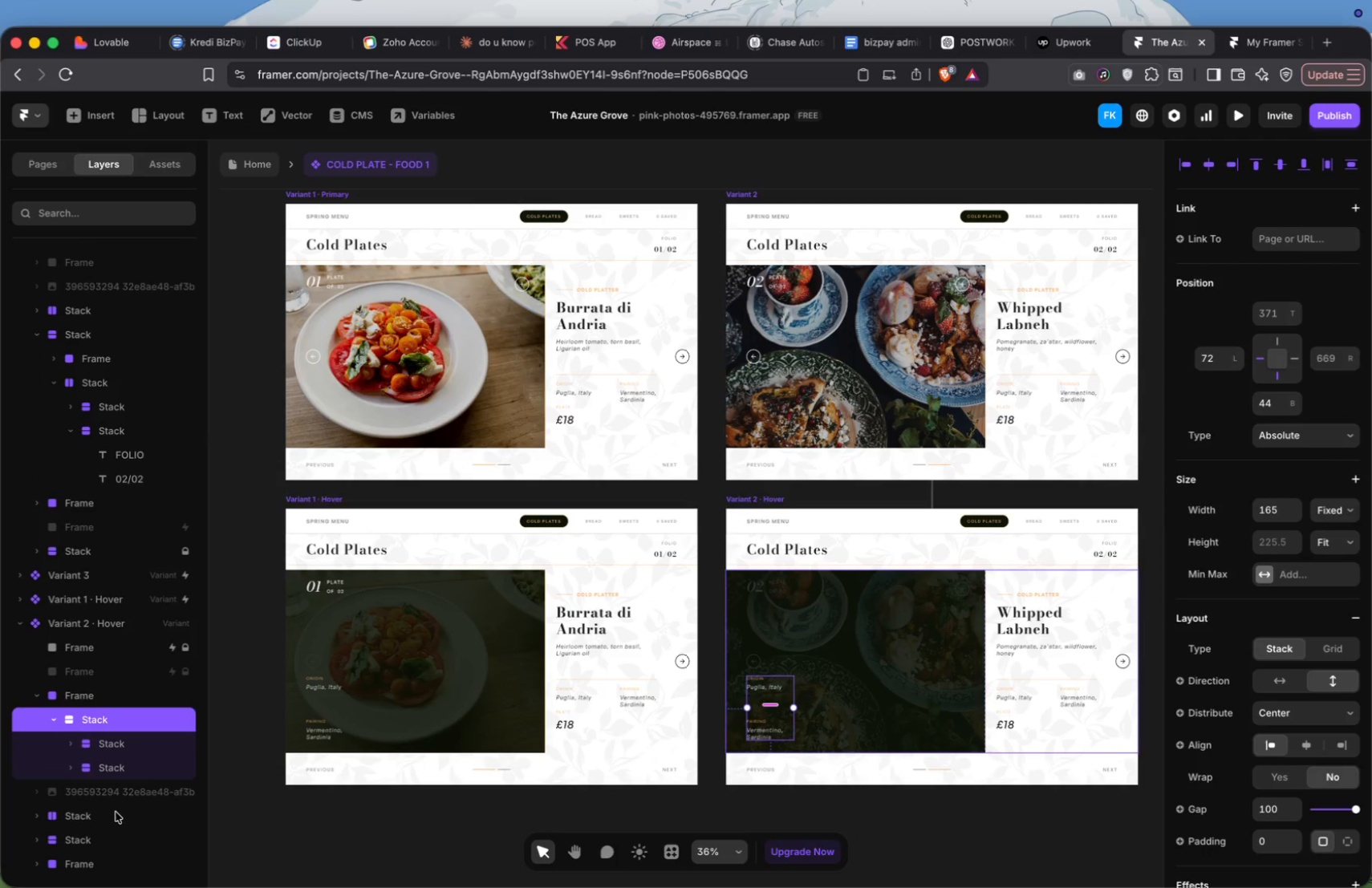 
scroll: coordinate [153, 718], scroll_direction: down, amount: 6.0
 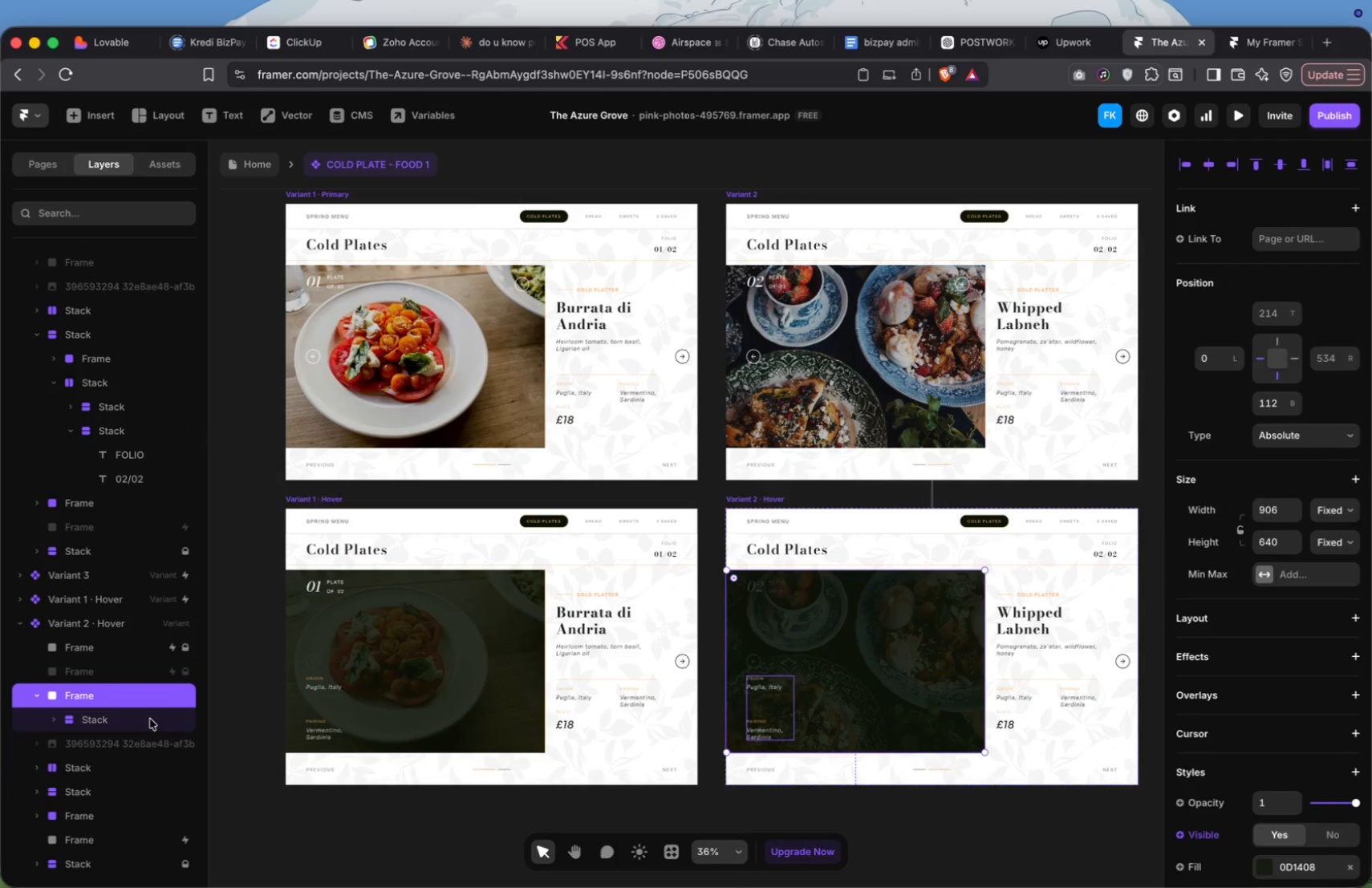 
left_click([113, 820])
 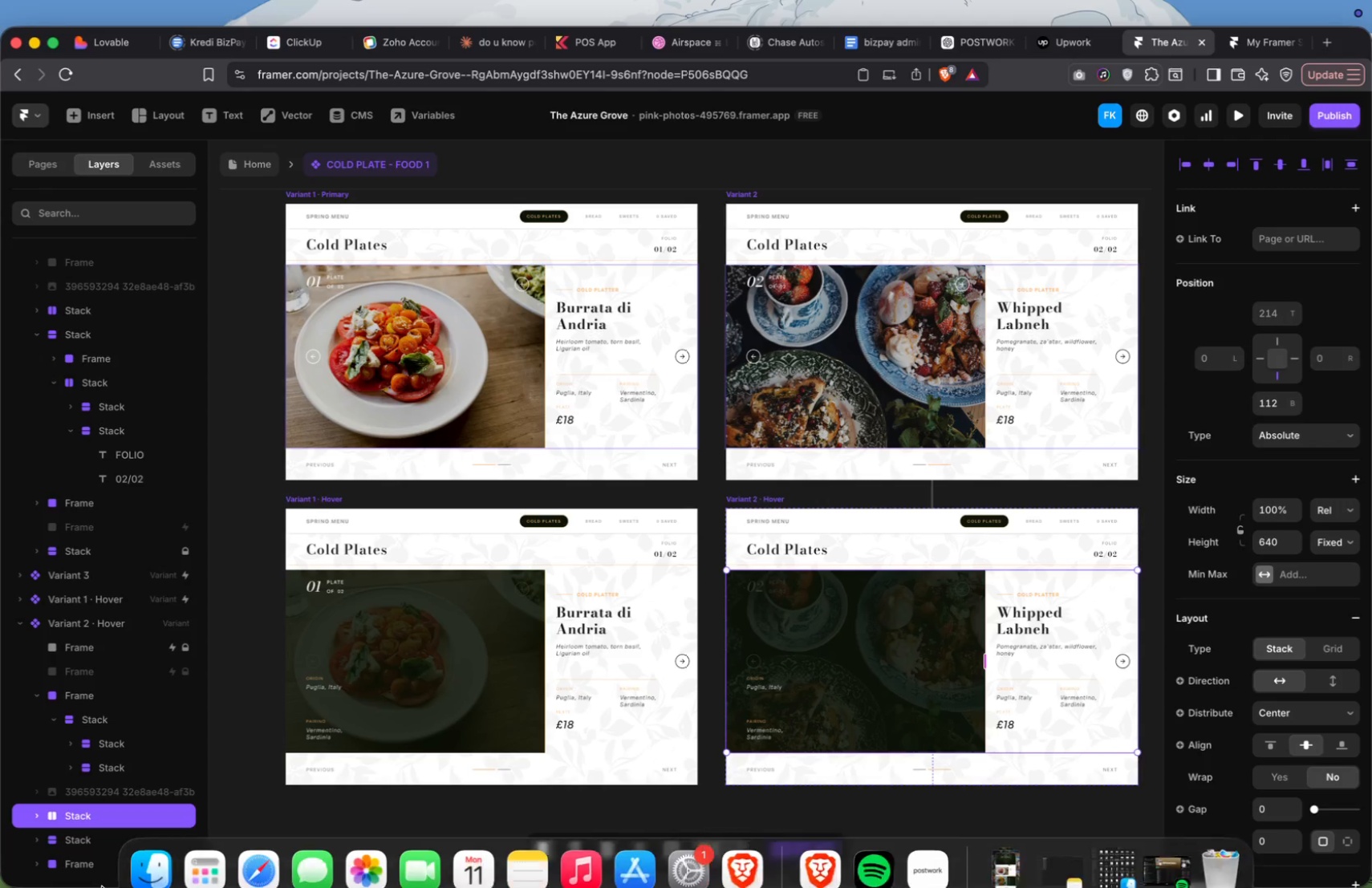 
left_click([91, 845])
 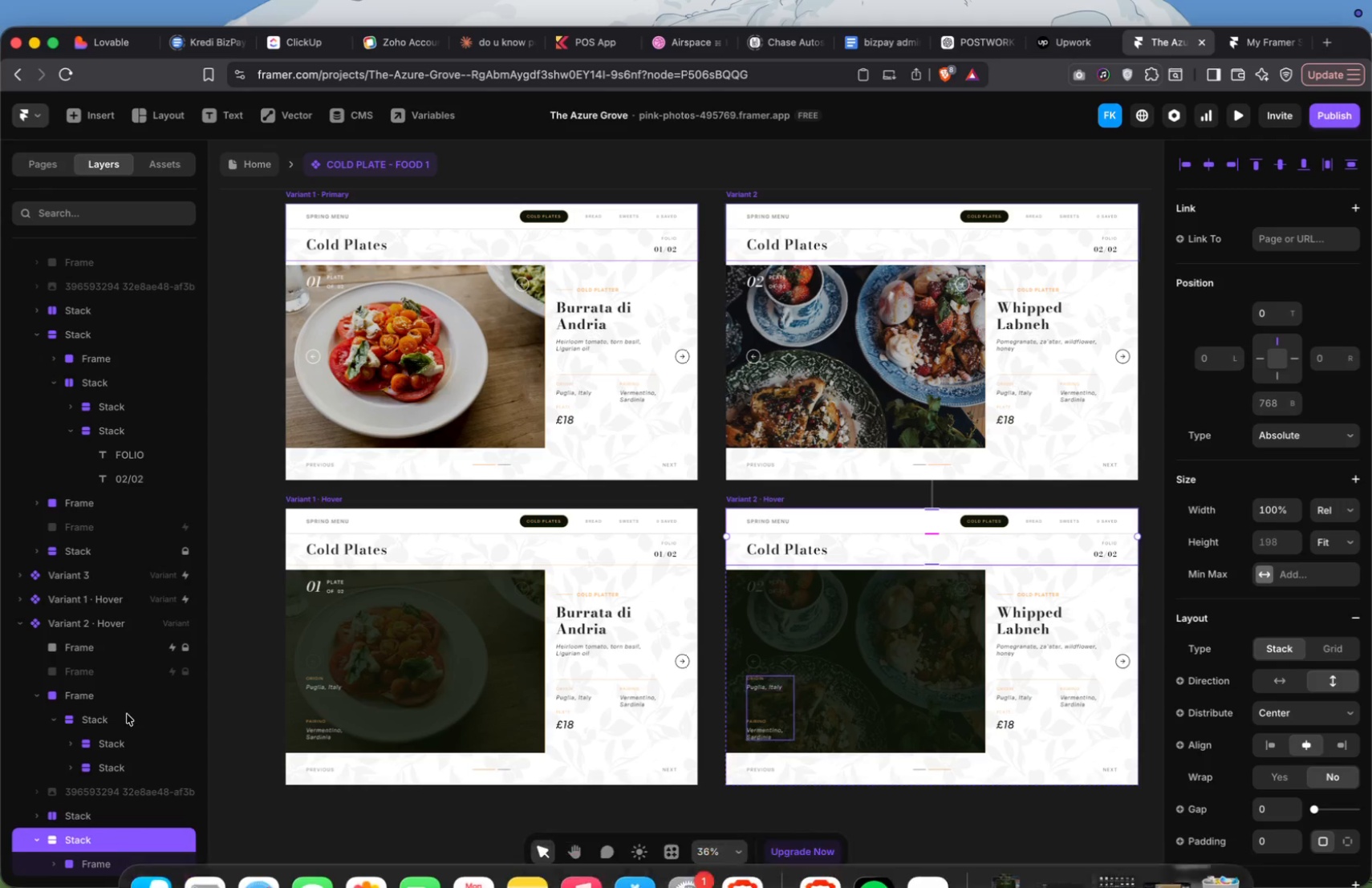 
scroll: coordinate [126, 713], scroll_direction: down, amount: 17.0
 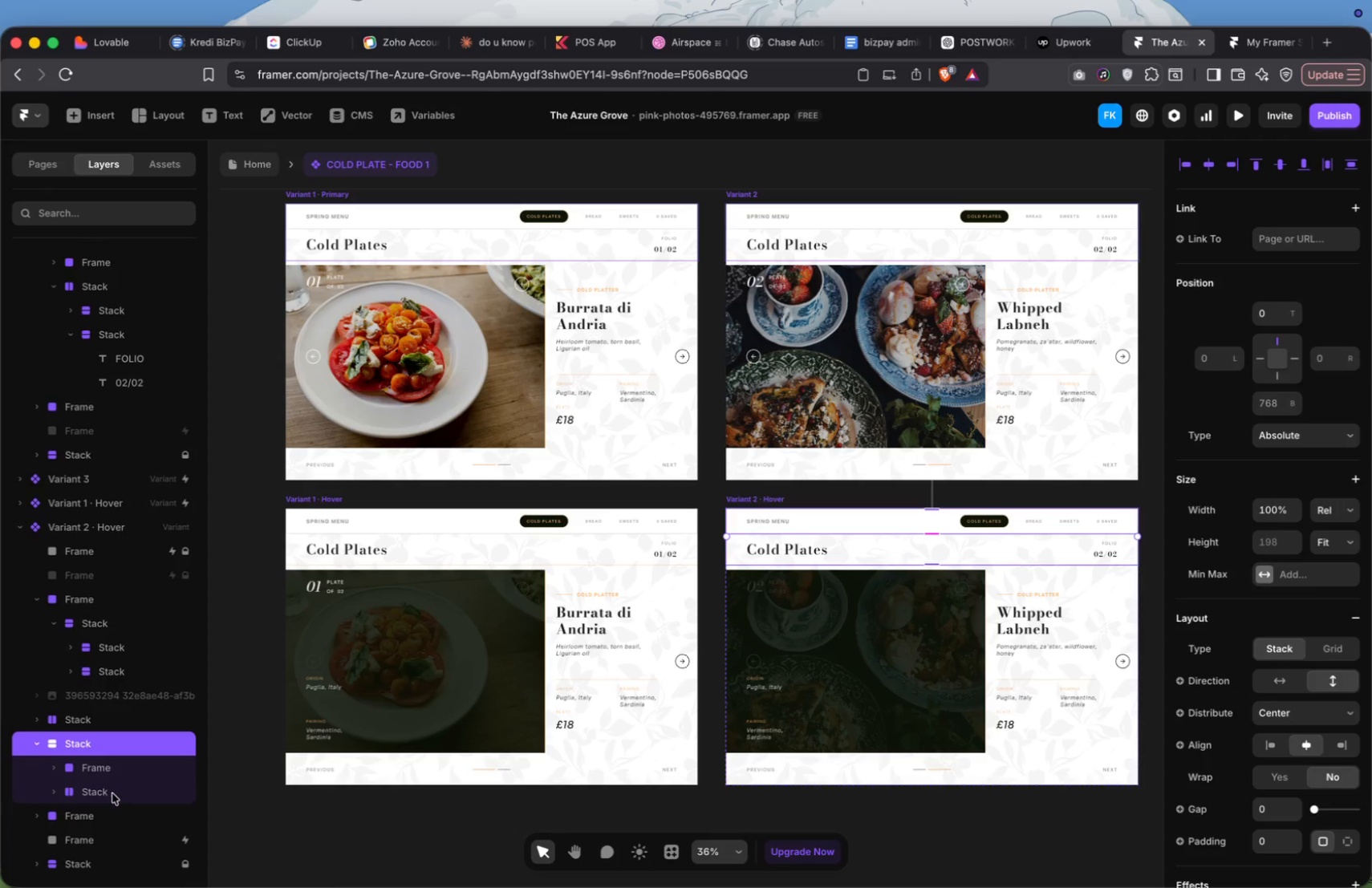 
left_click([112, 794])
 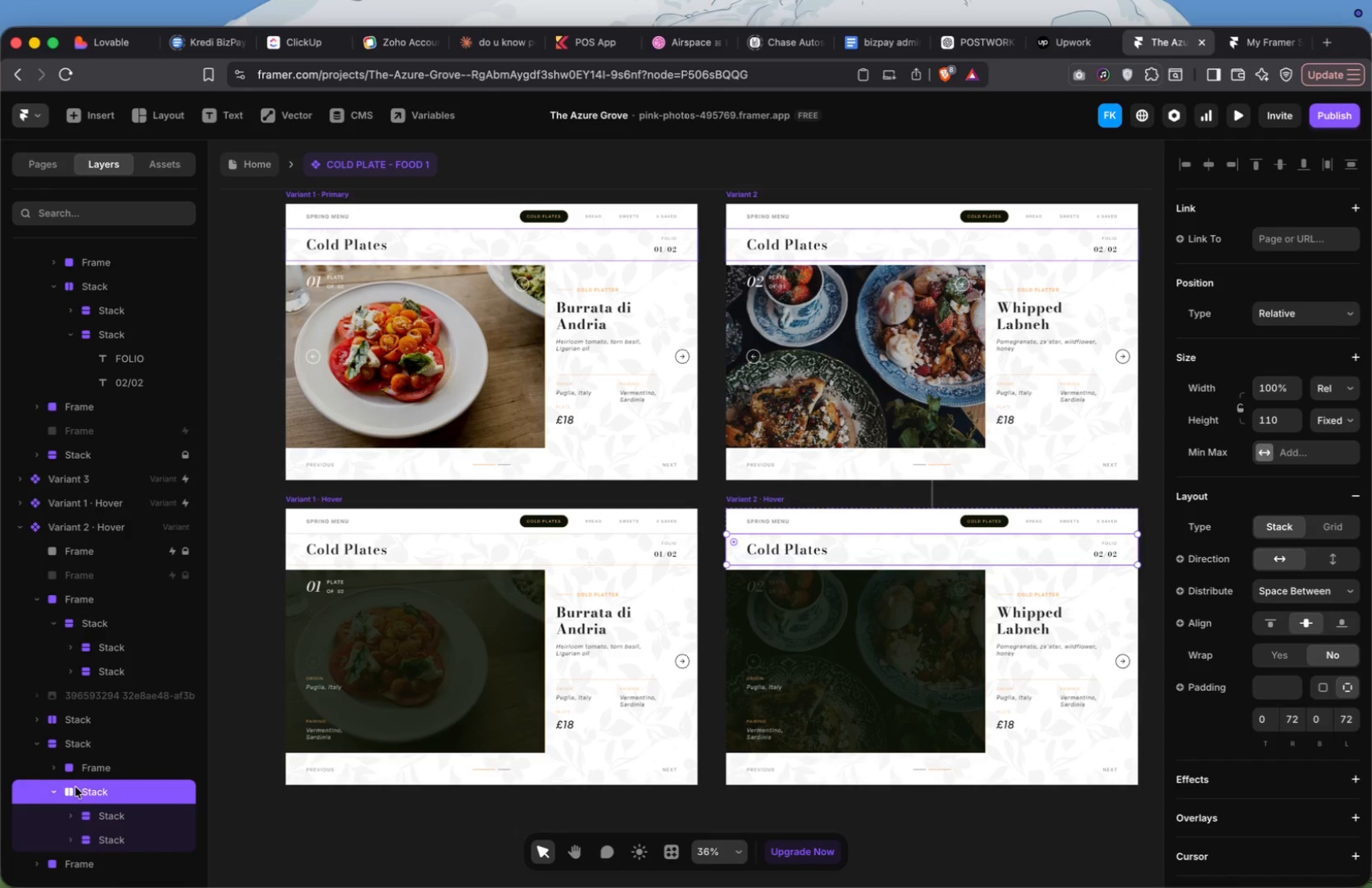 
left_click([79, 740])
 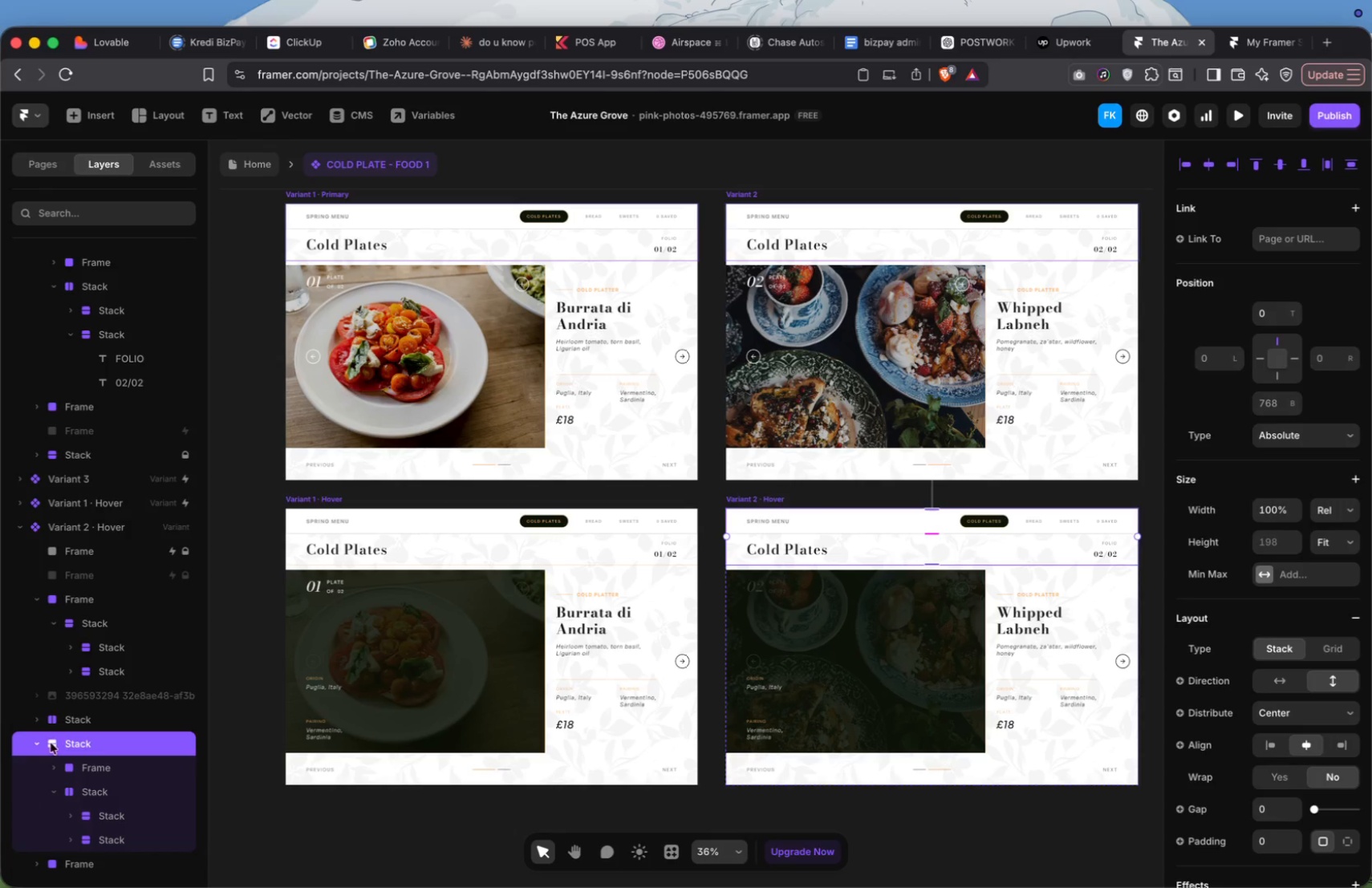 
left_click([35, 744])
 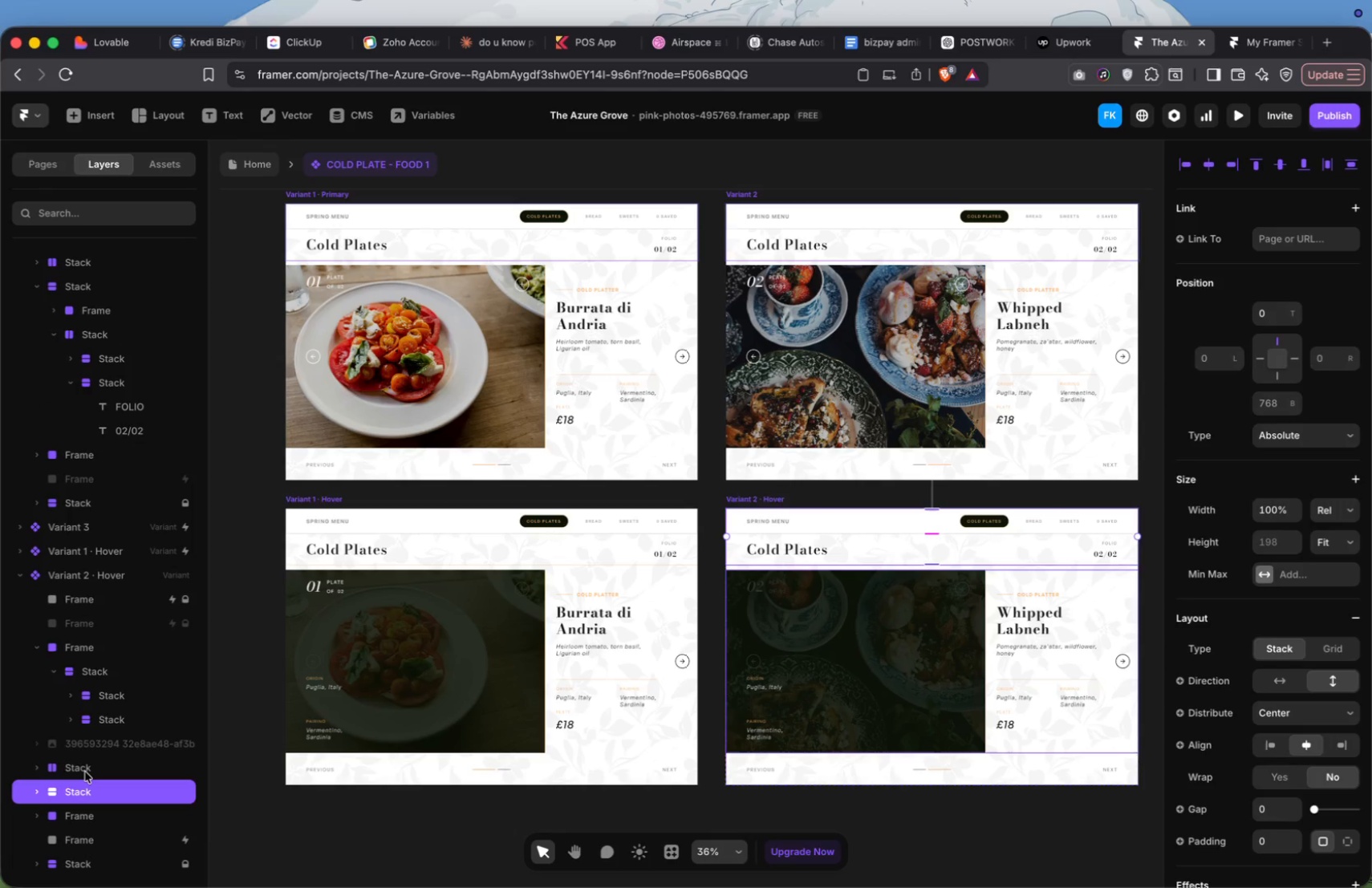 
left_click([86, 769])
 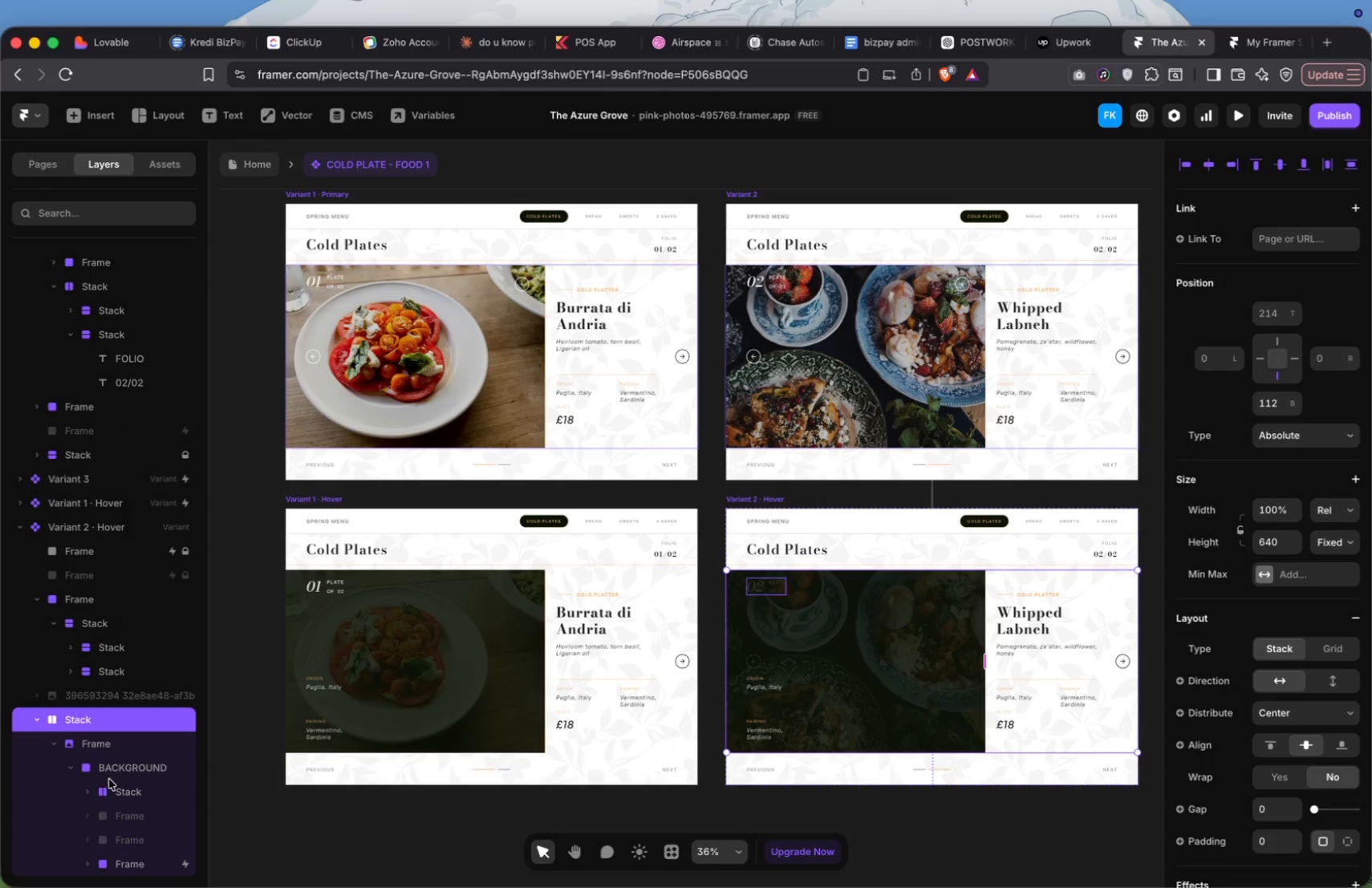 
left_click([127, 785])
 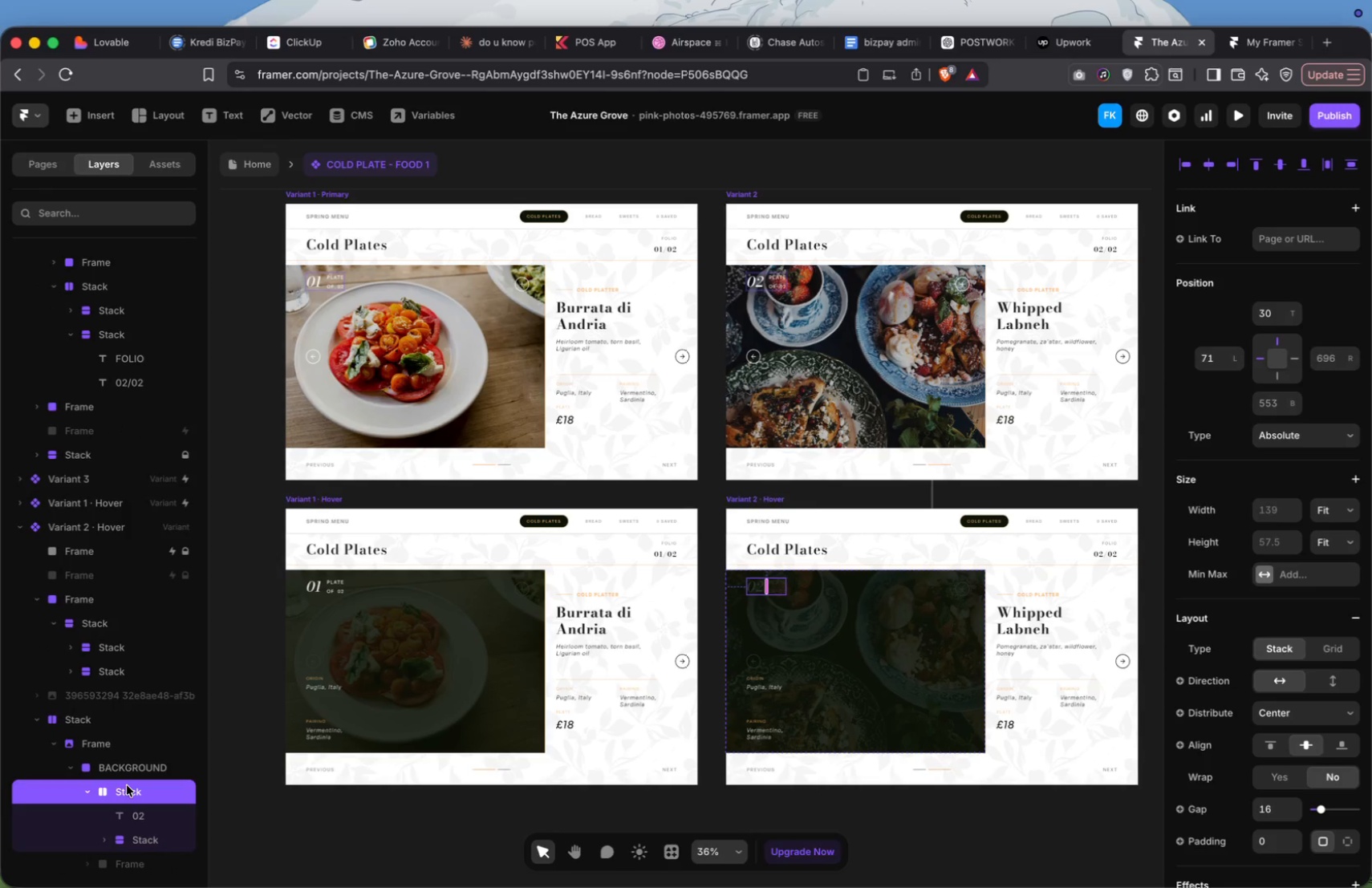 
left_click_drag(start_coordinate=[127, 785], to_coordinate=[138, 783])
 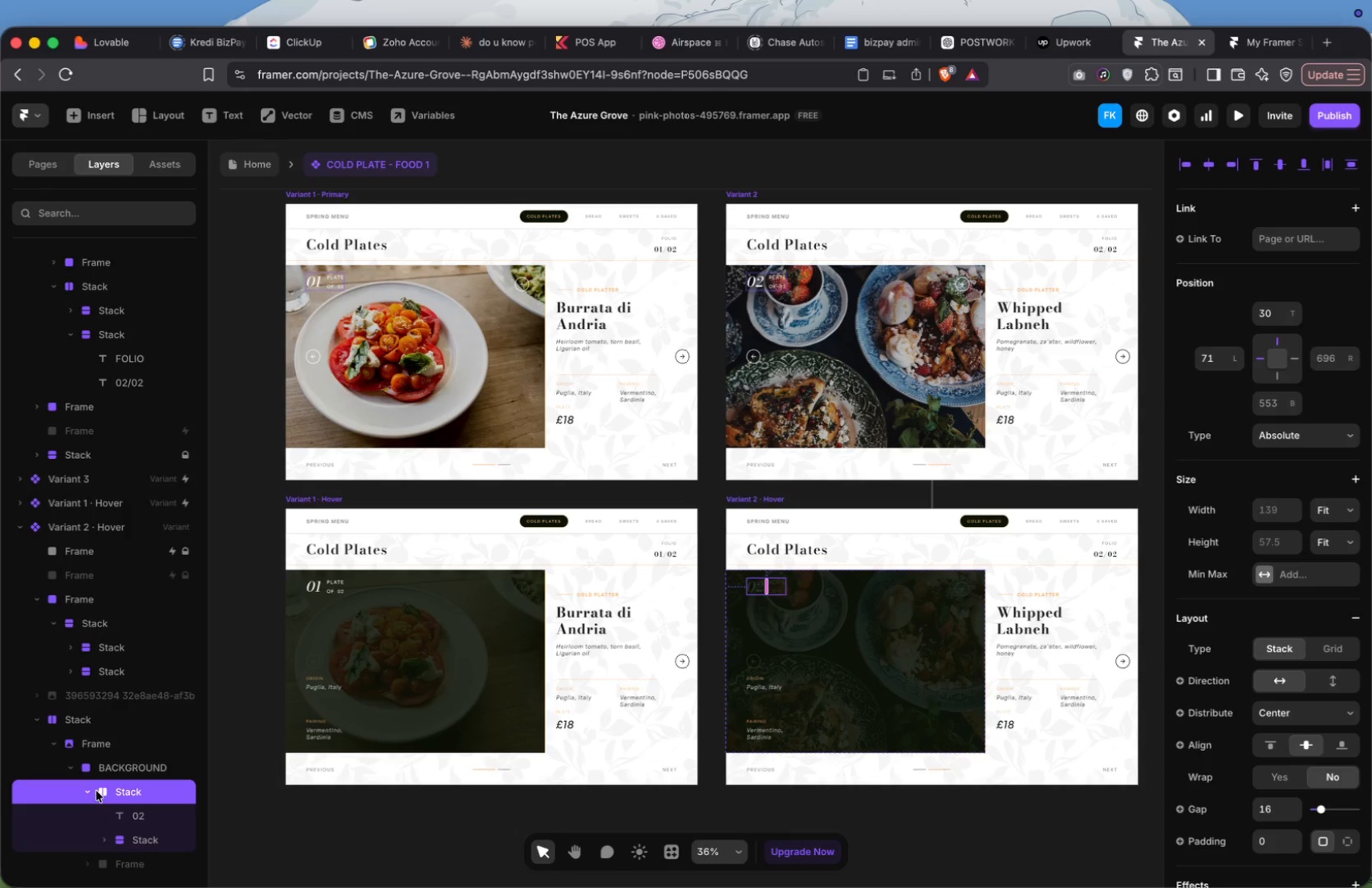 
left_click([91, 793])
 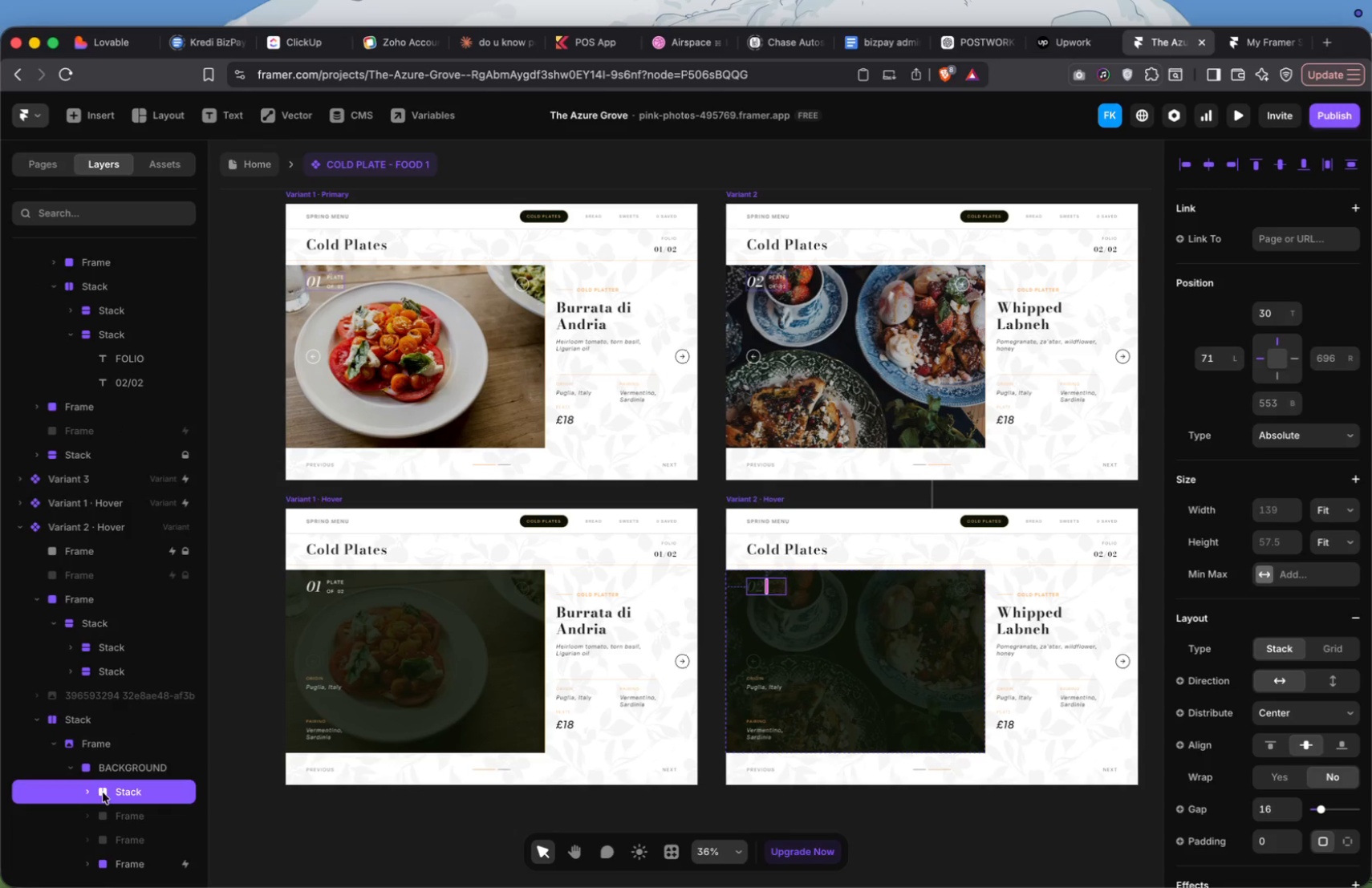 
left_click_drag(start_coordinate=[103, 793], to_coordinate=[108, 614])
 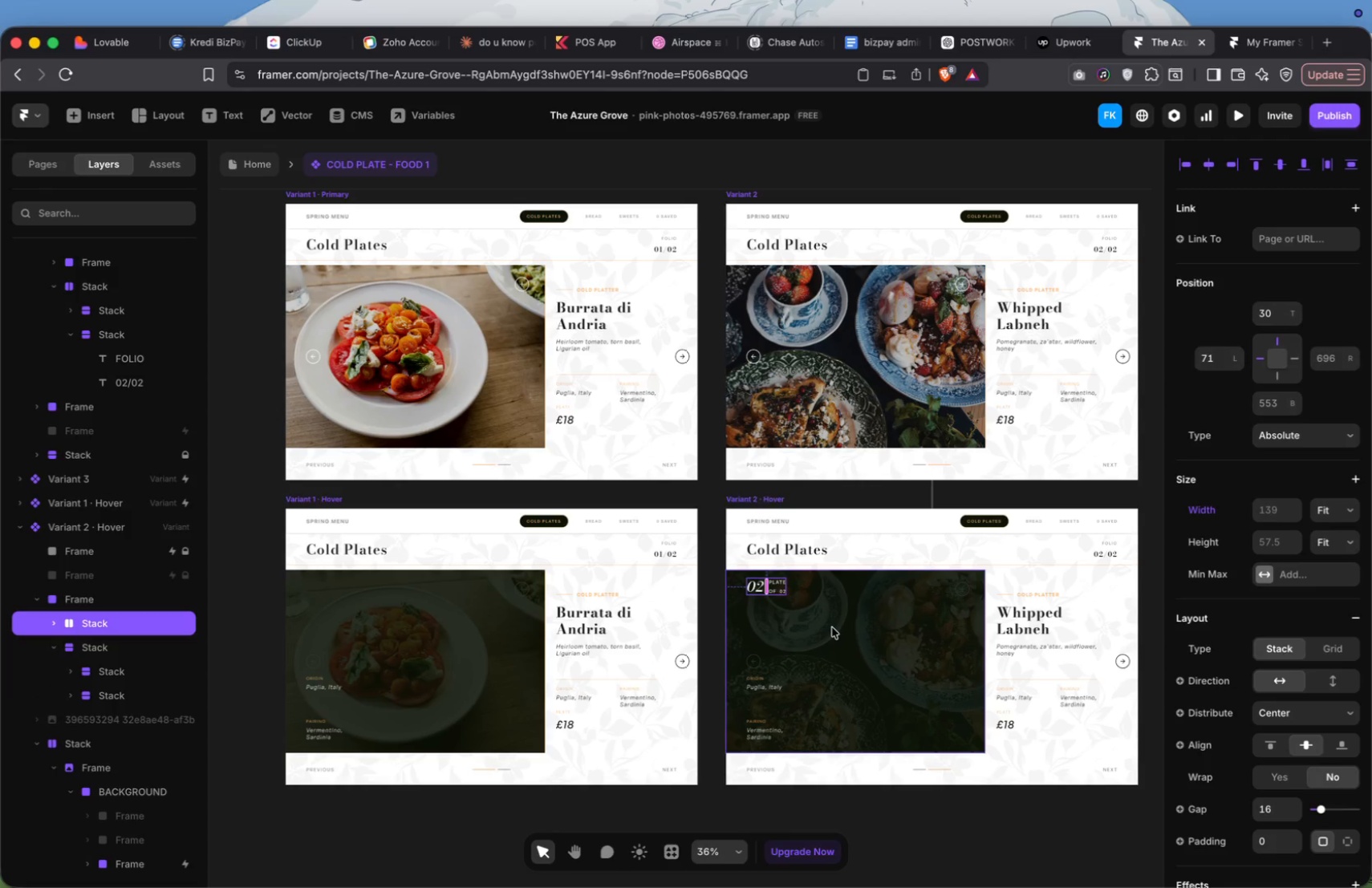 
key(Meta+Z)
 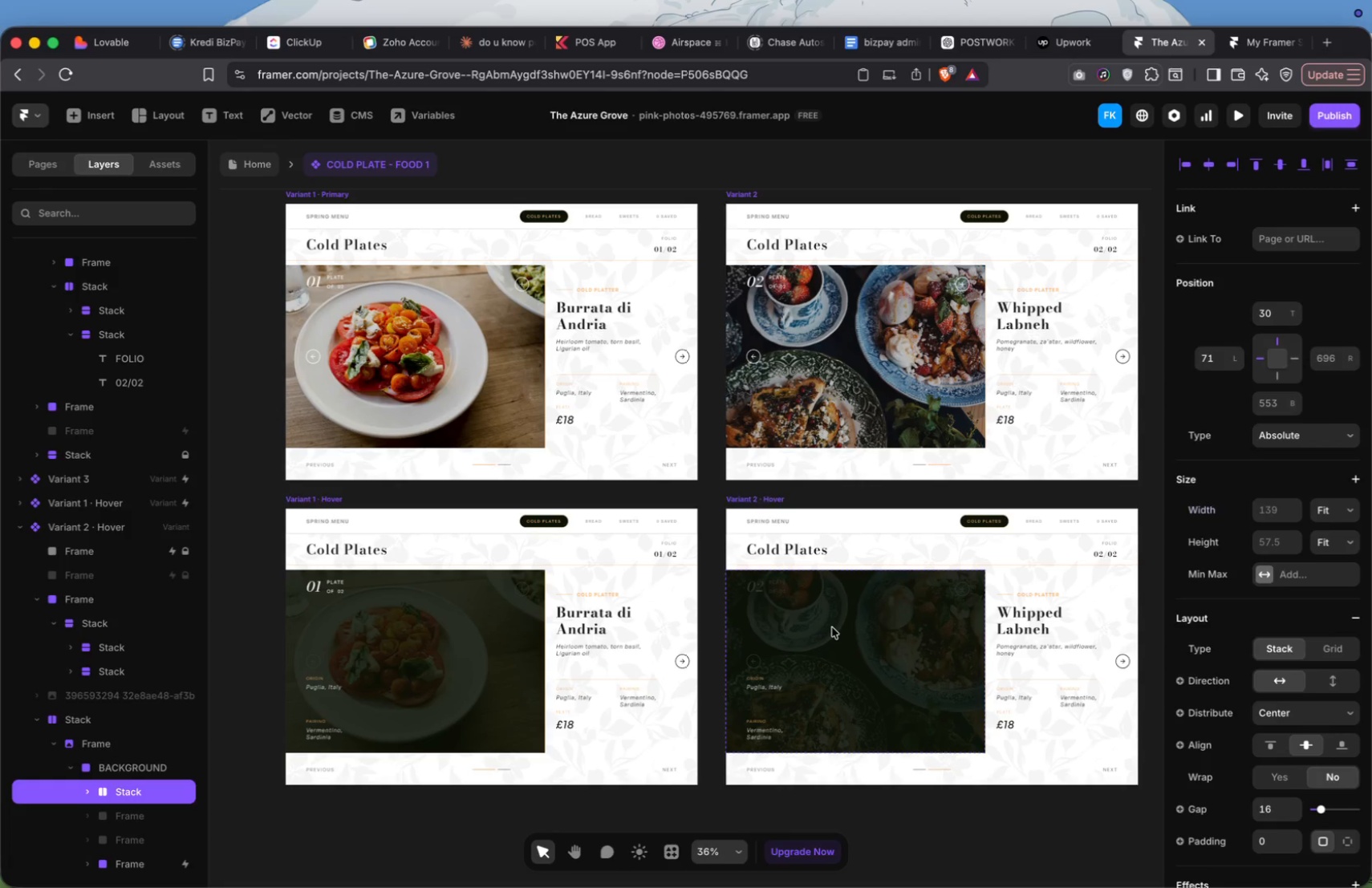 
key(Meta+Z)
 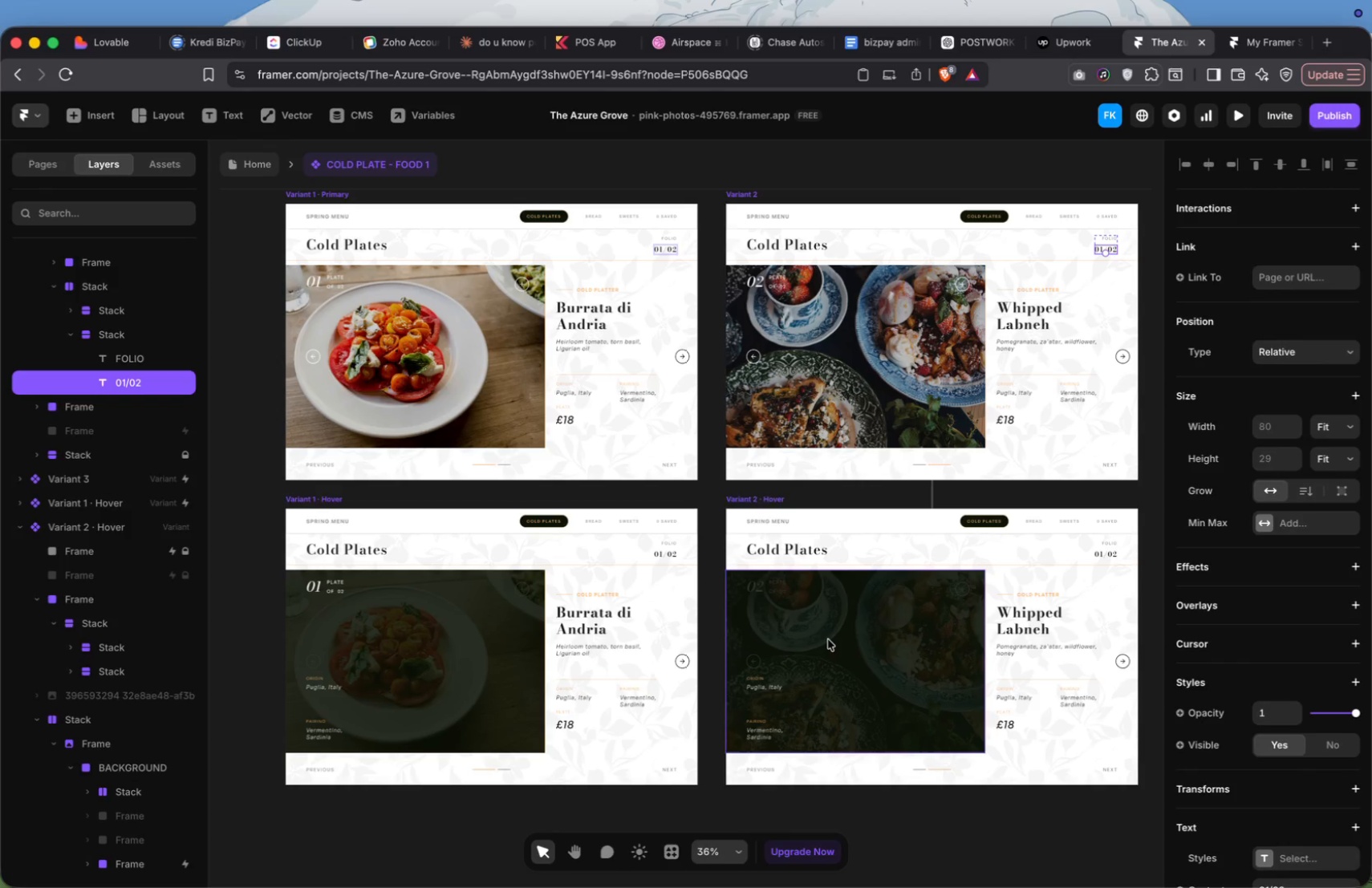 
left_click([832, 631])
 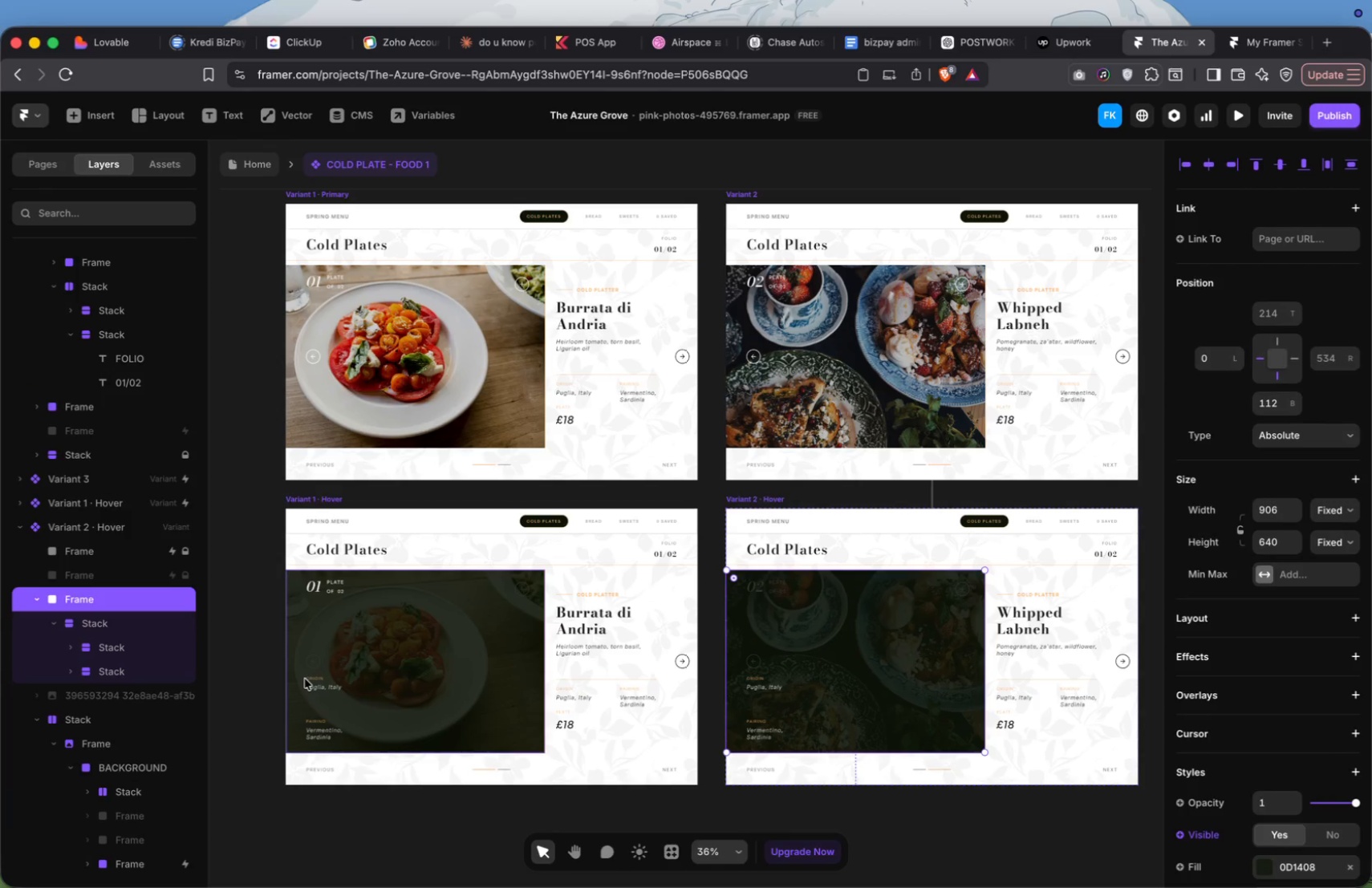 
mouse_move([98, 647])
 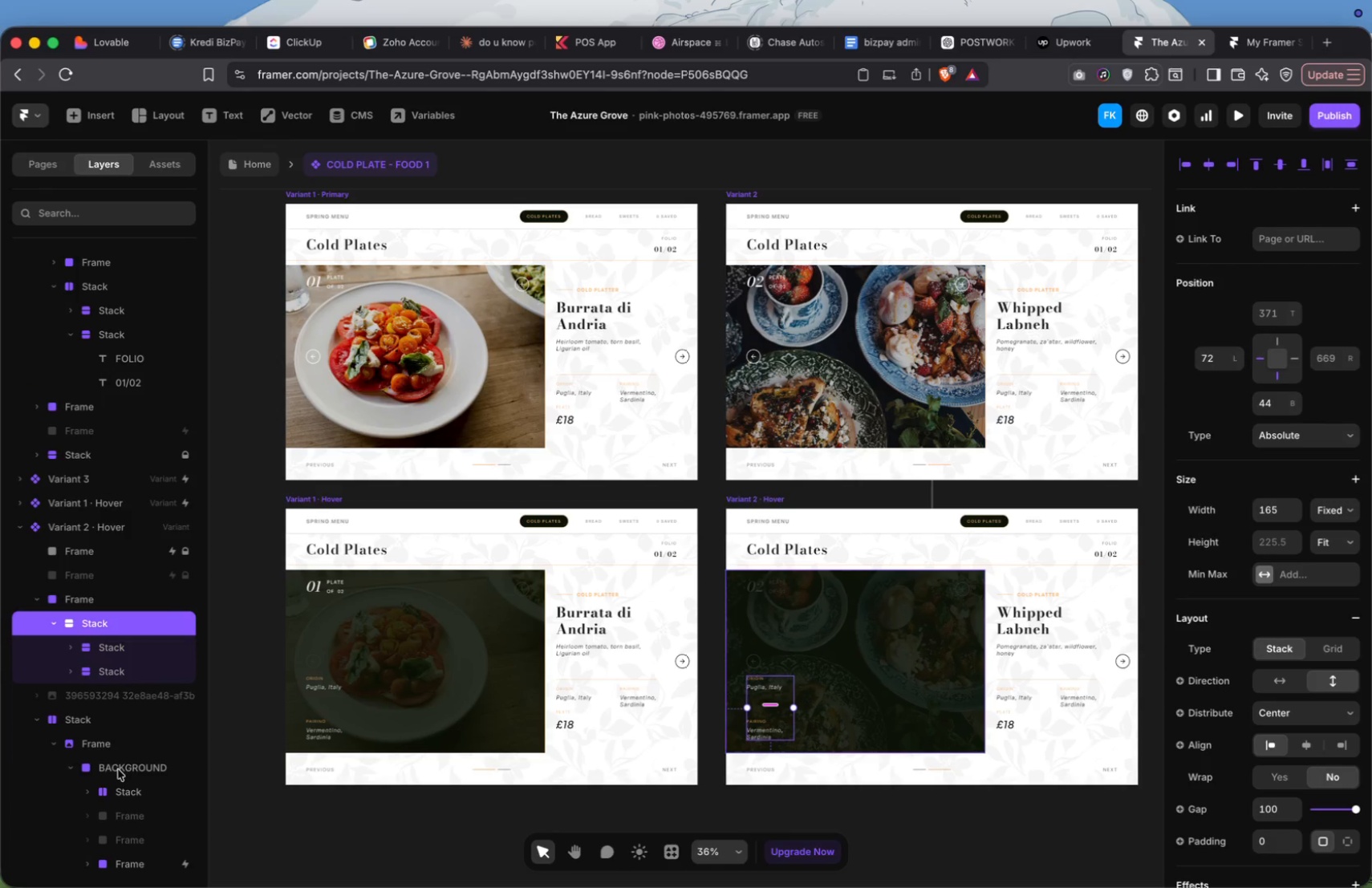 
left_click([119, 769])
 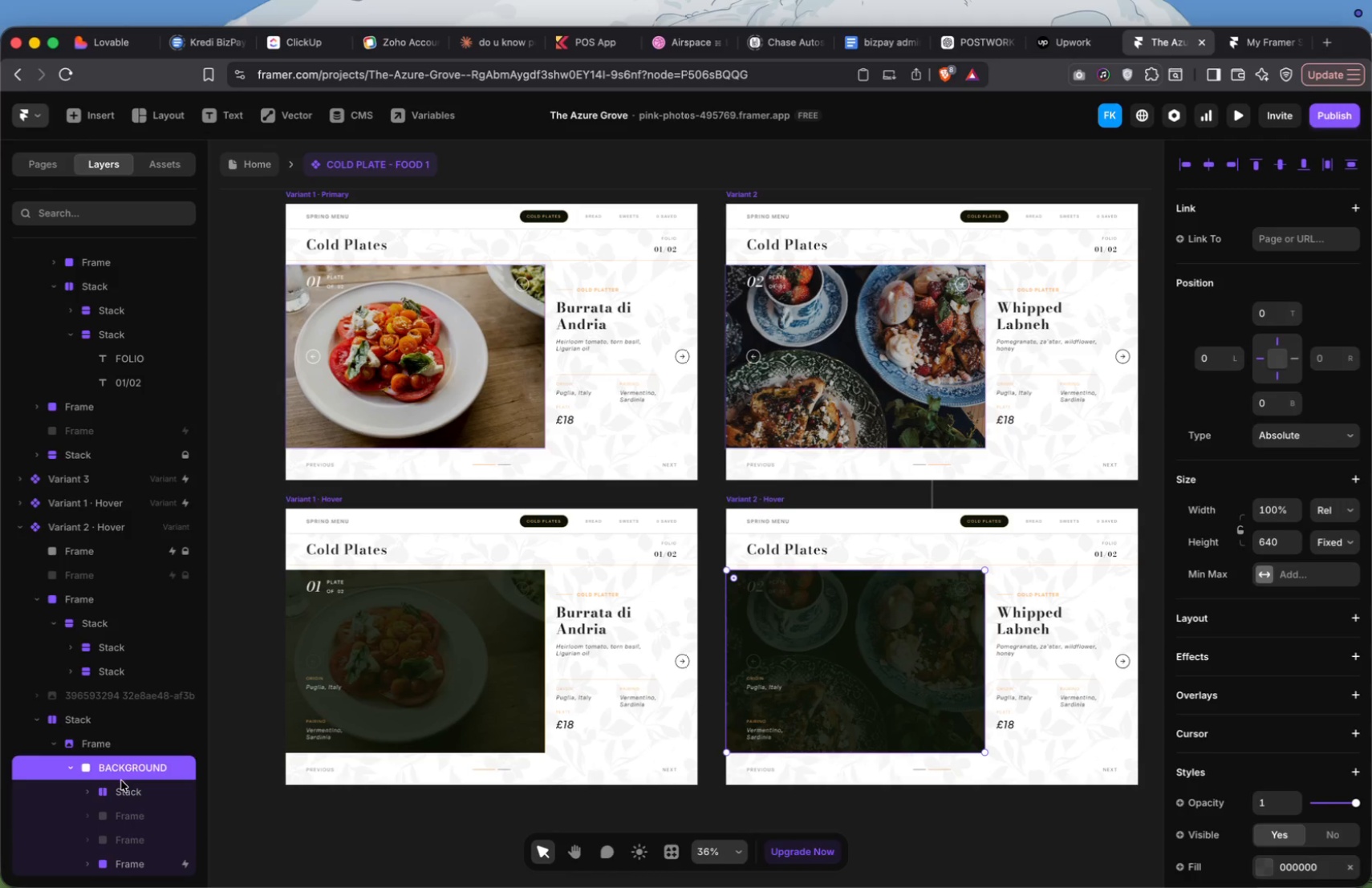 
left_click([121, 782])
 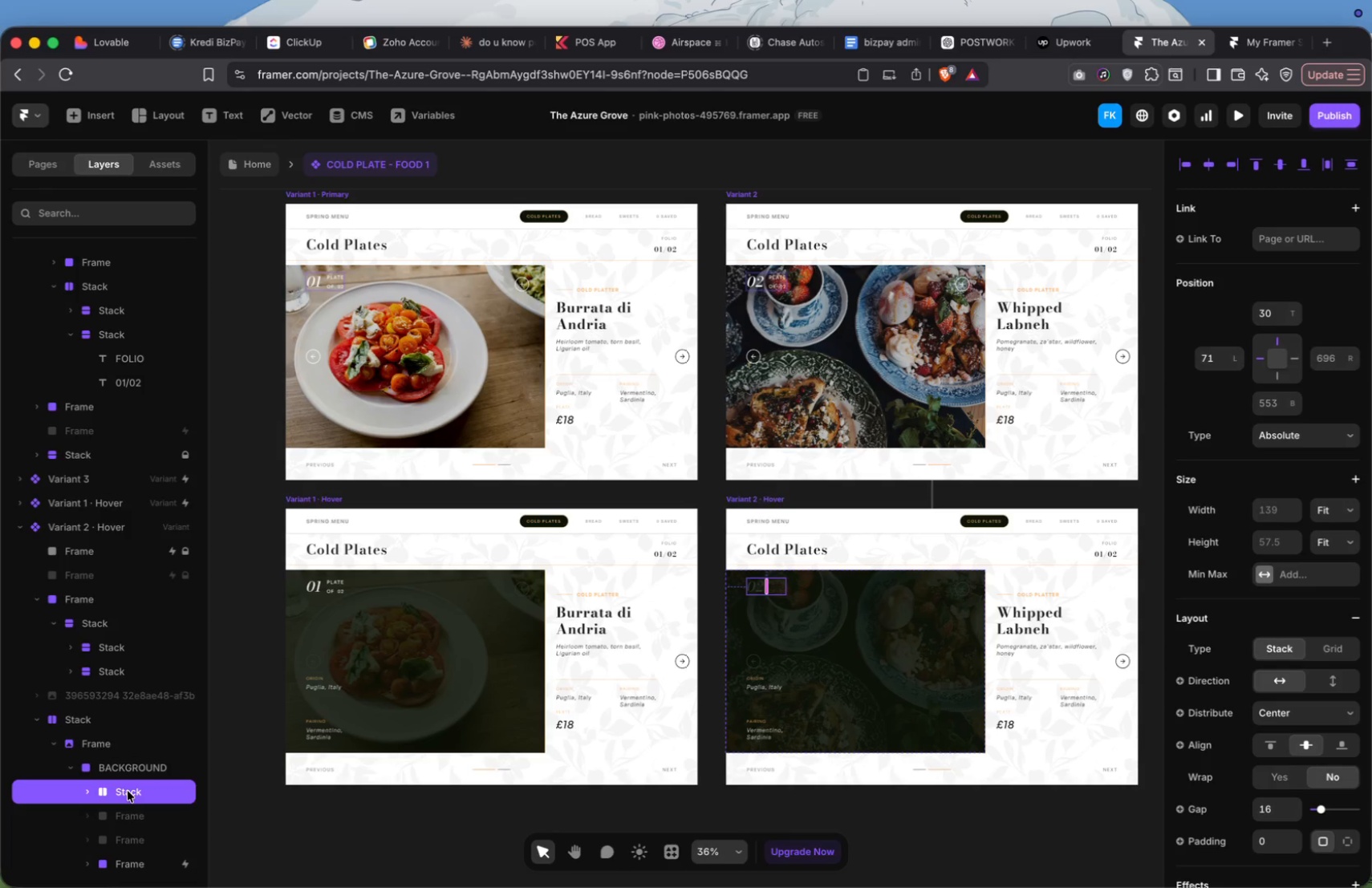 
left_click_drag(start_coordinate=[128, 791], to_coordinate=[120, 612])
 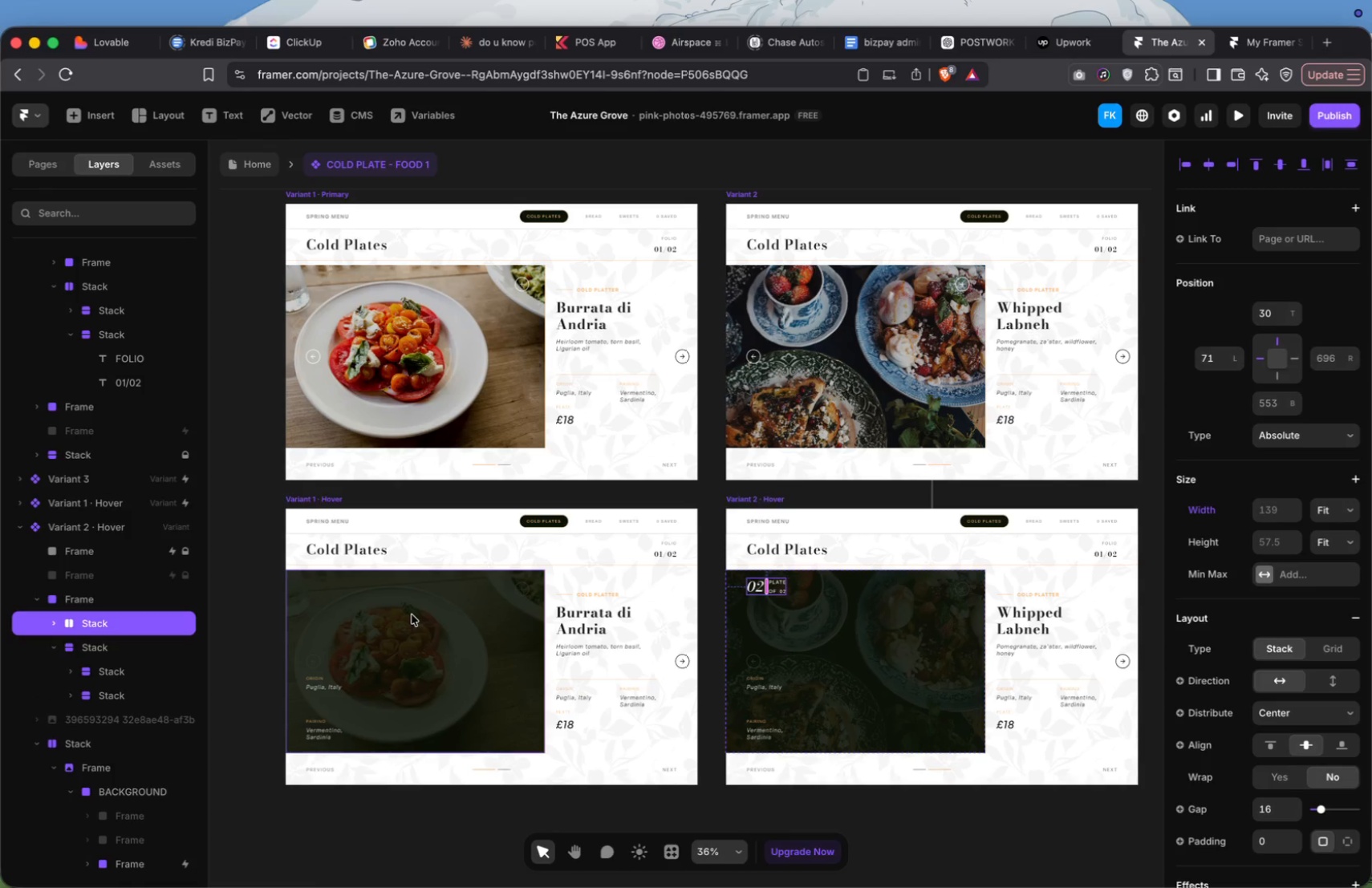 
key(Meta+Z)
 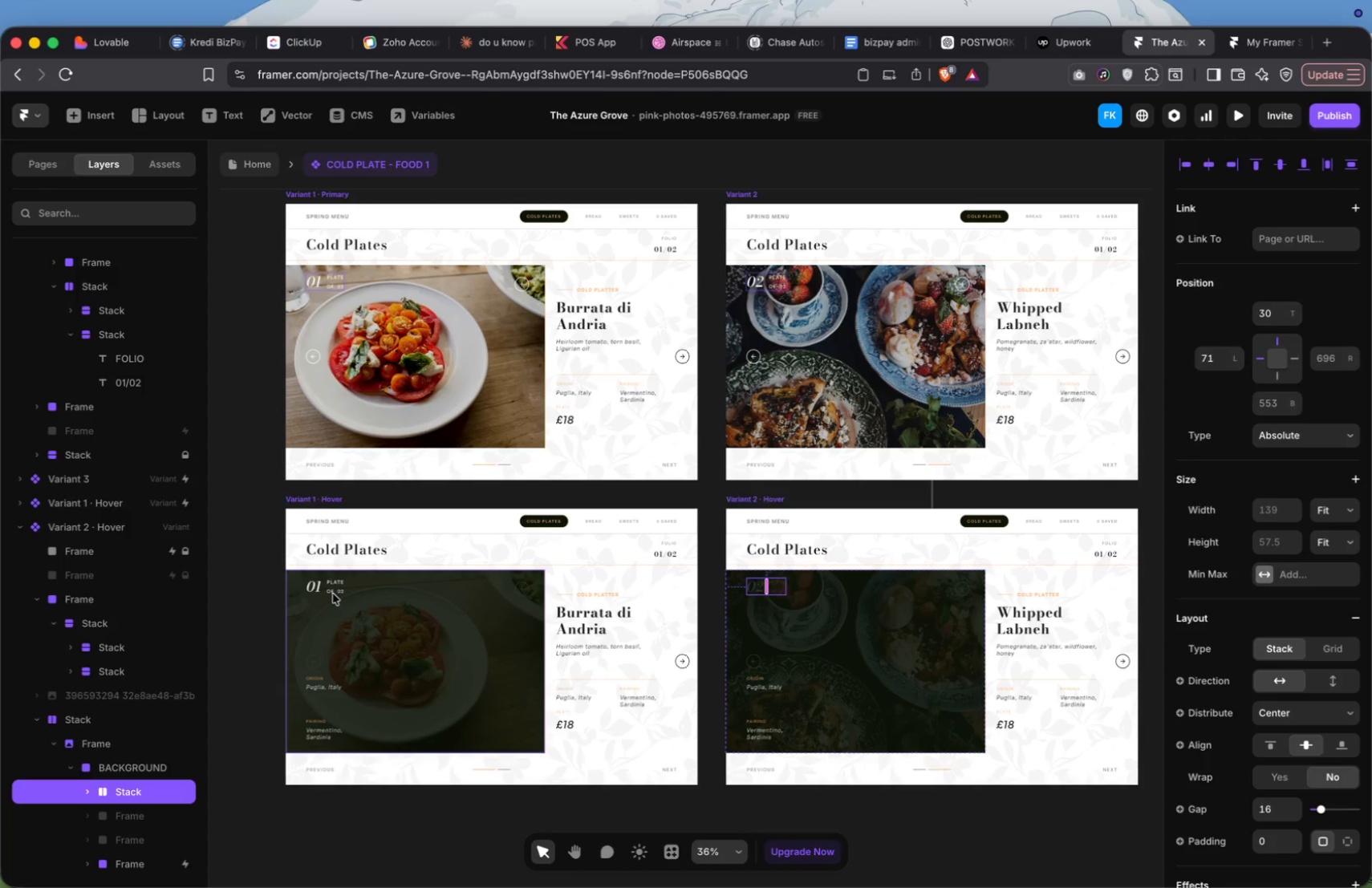 
left_click([333, 590])
 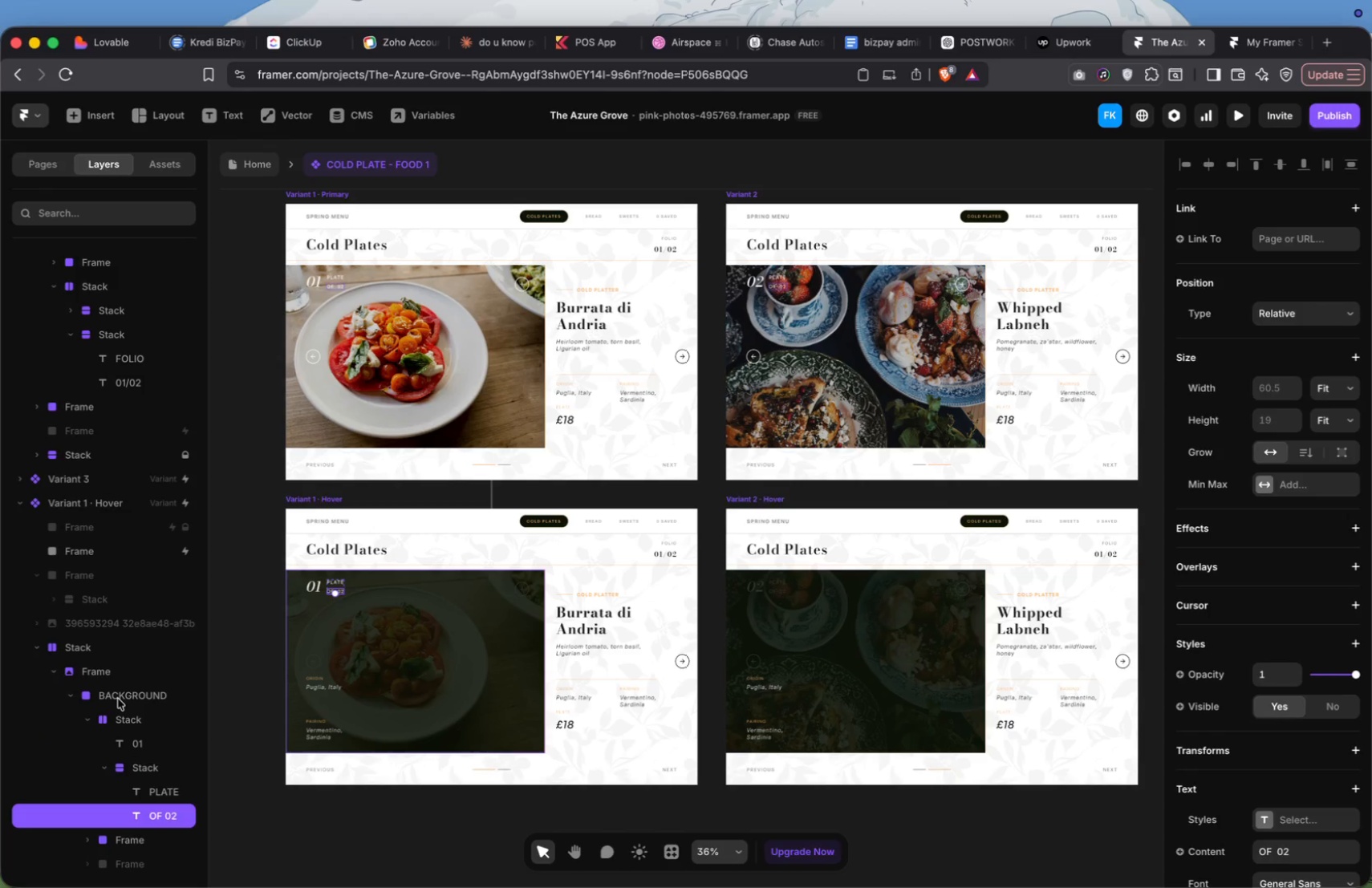 
left_click([118, 699])
 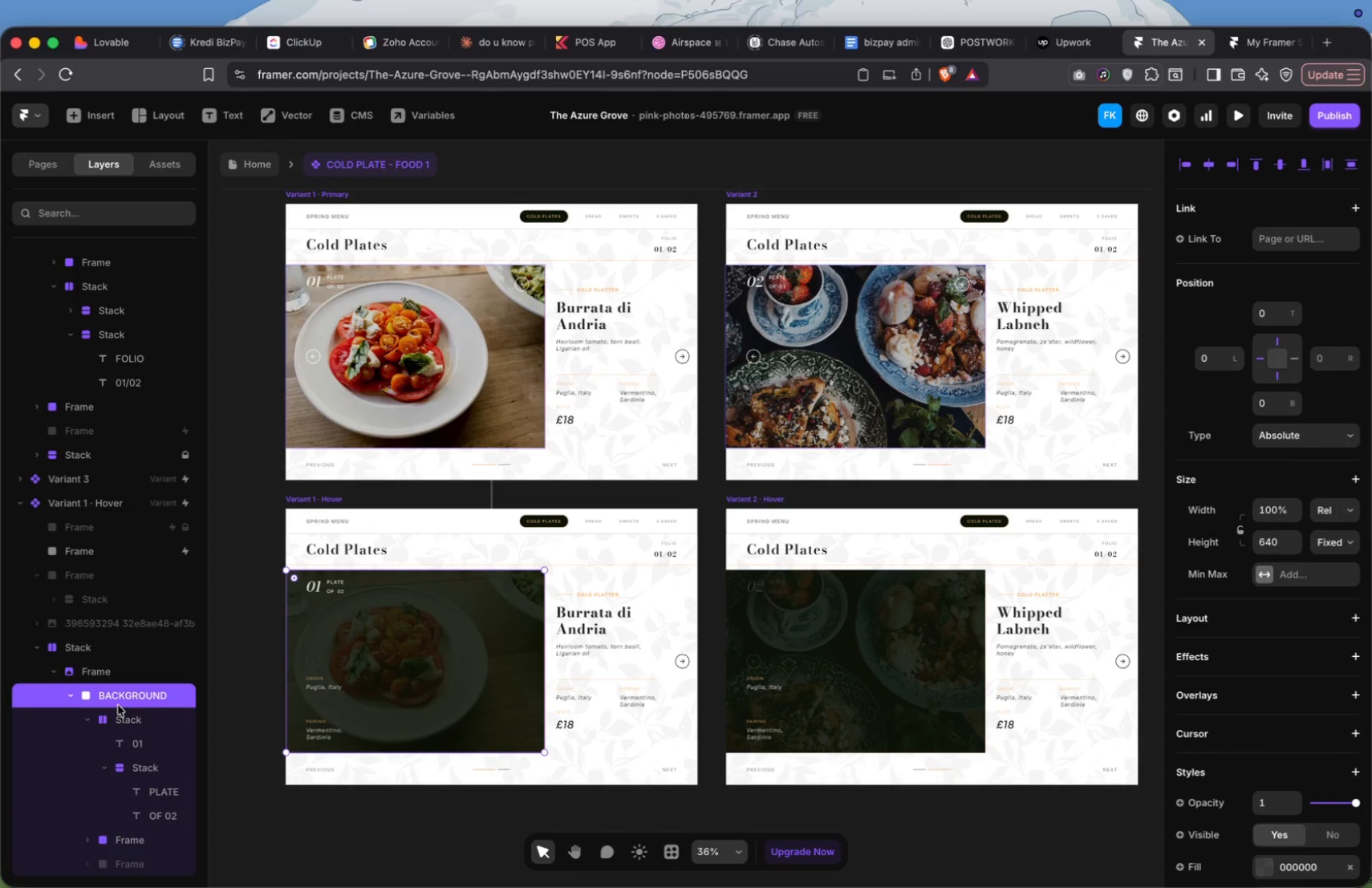 
left_click([118, 707])
 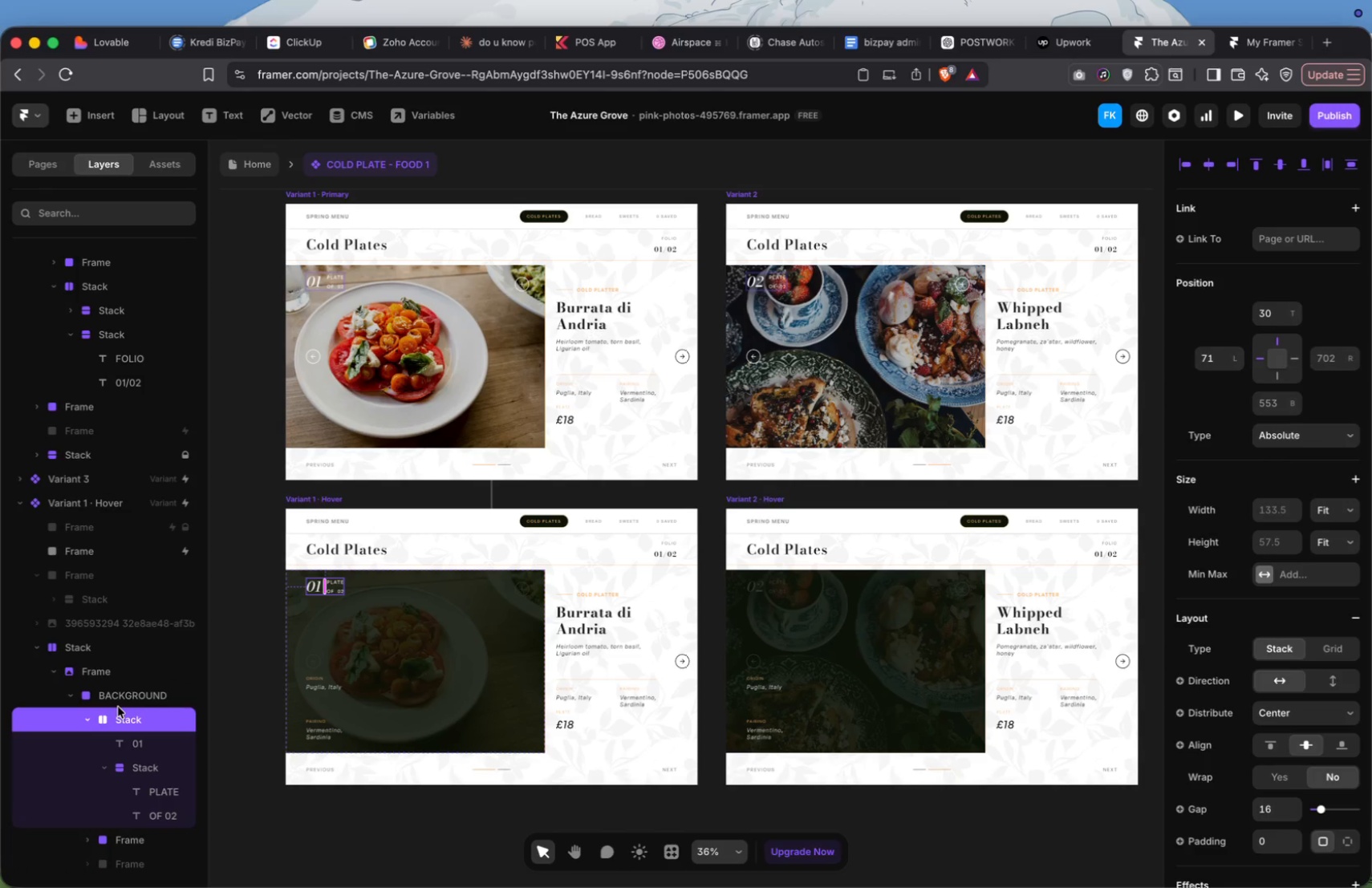 
right_click([118, 707])
 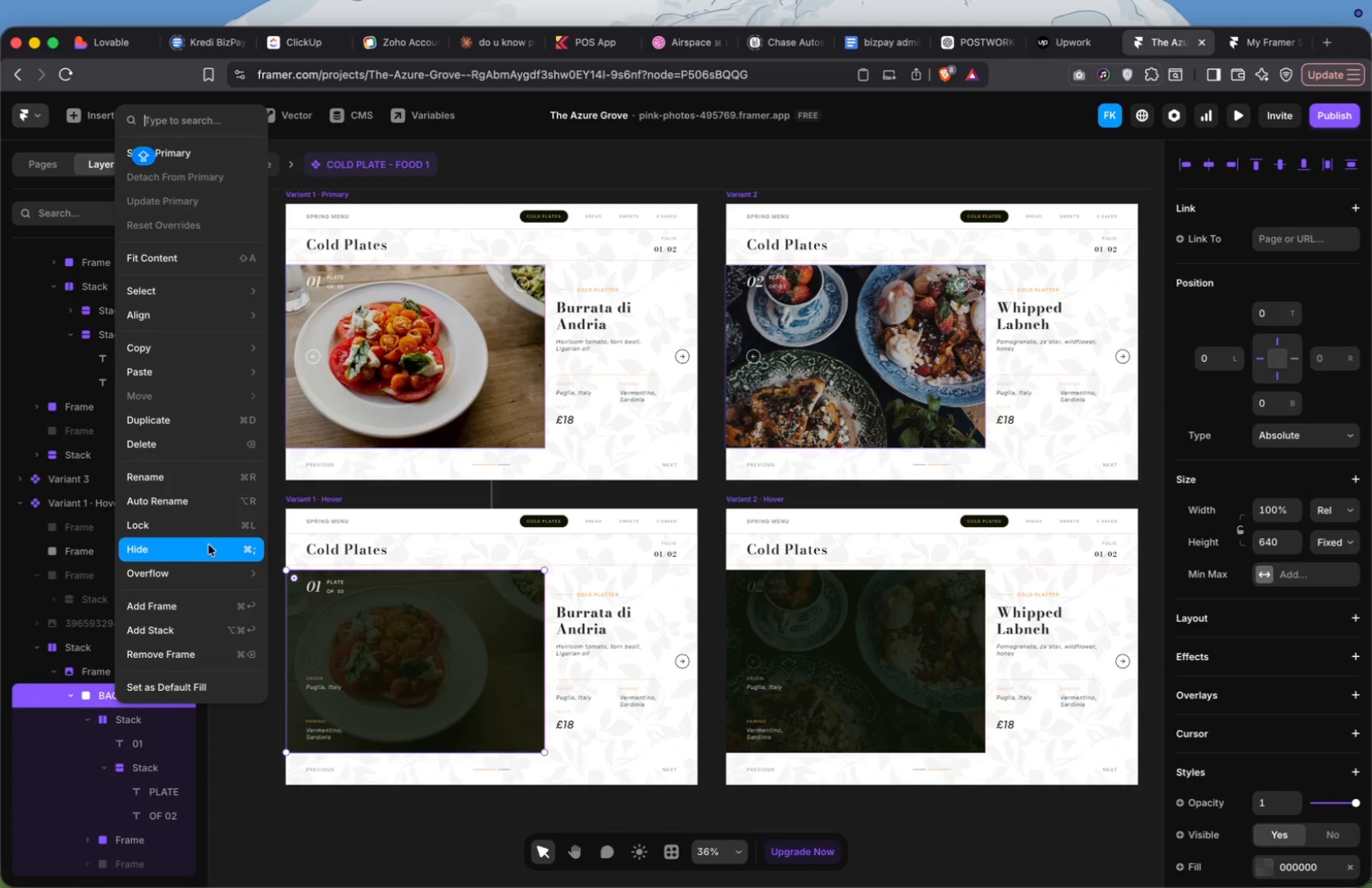 
left_click([211, 533])
 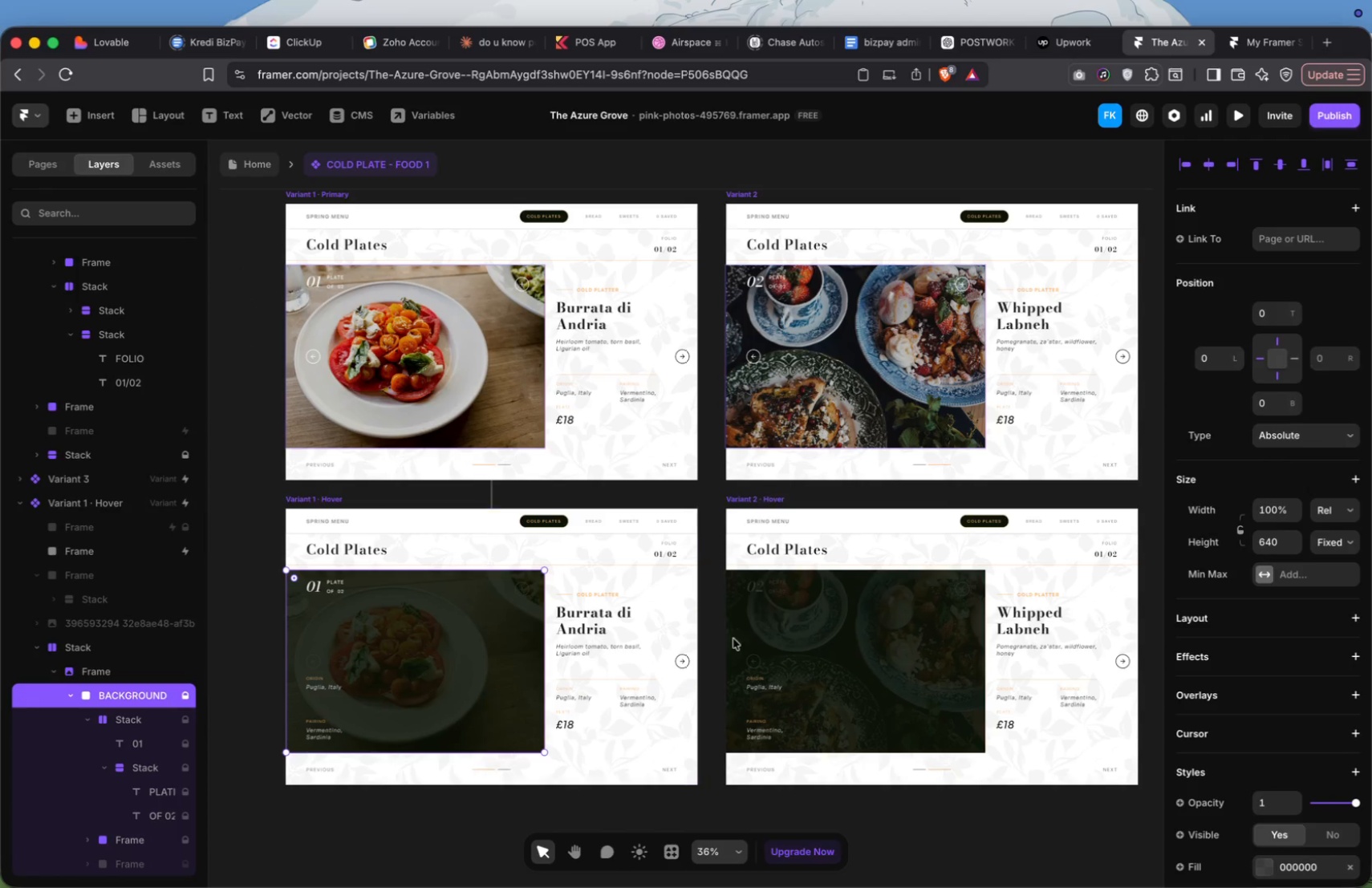 
left_click([787, 586])
 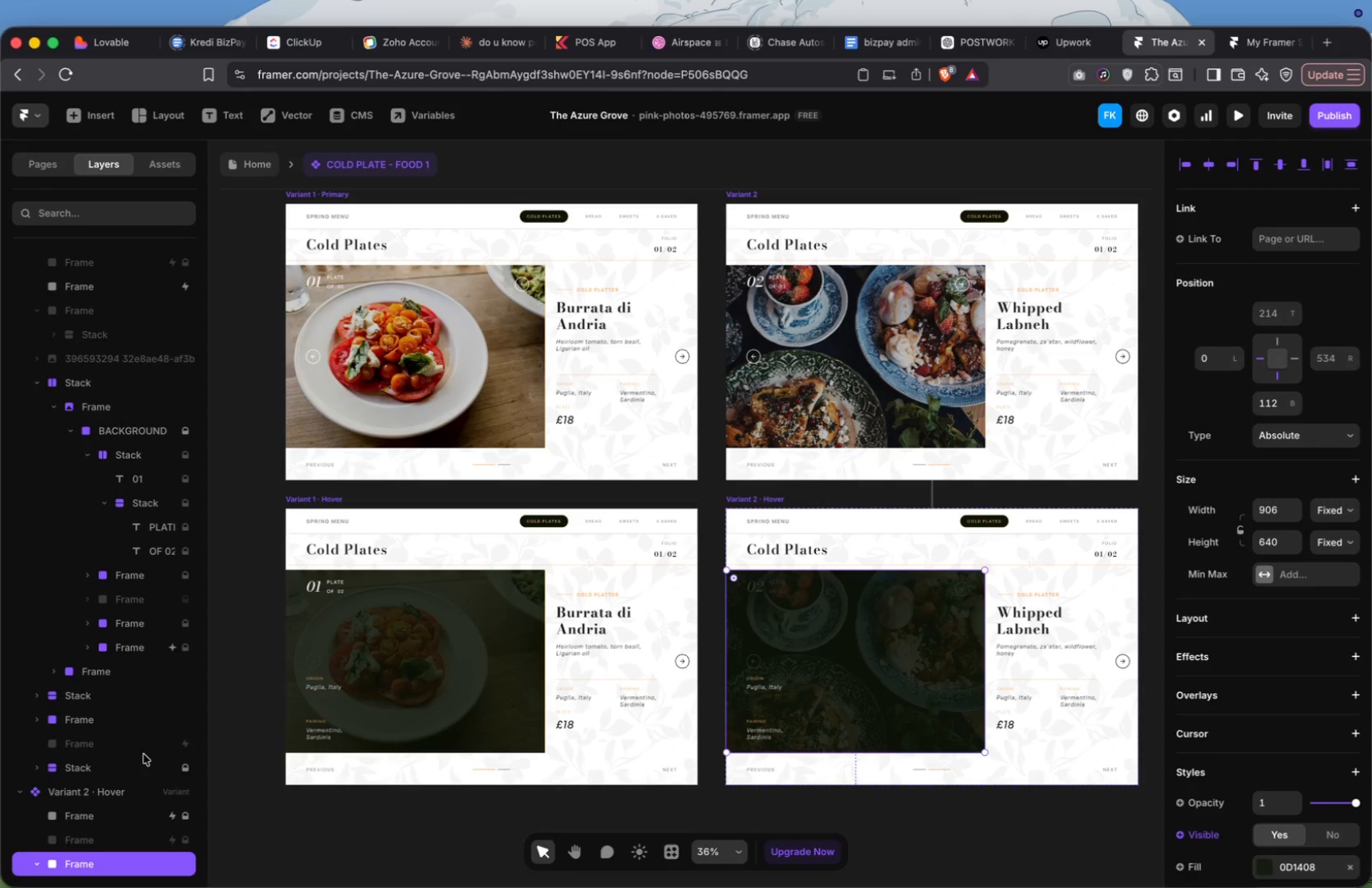 
scroll: coordinate [103, 838], scroll_direction: down, amount: 34.0
 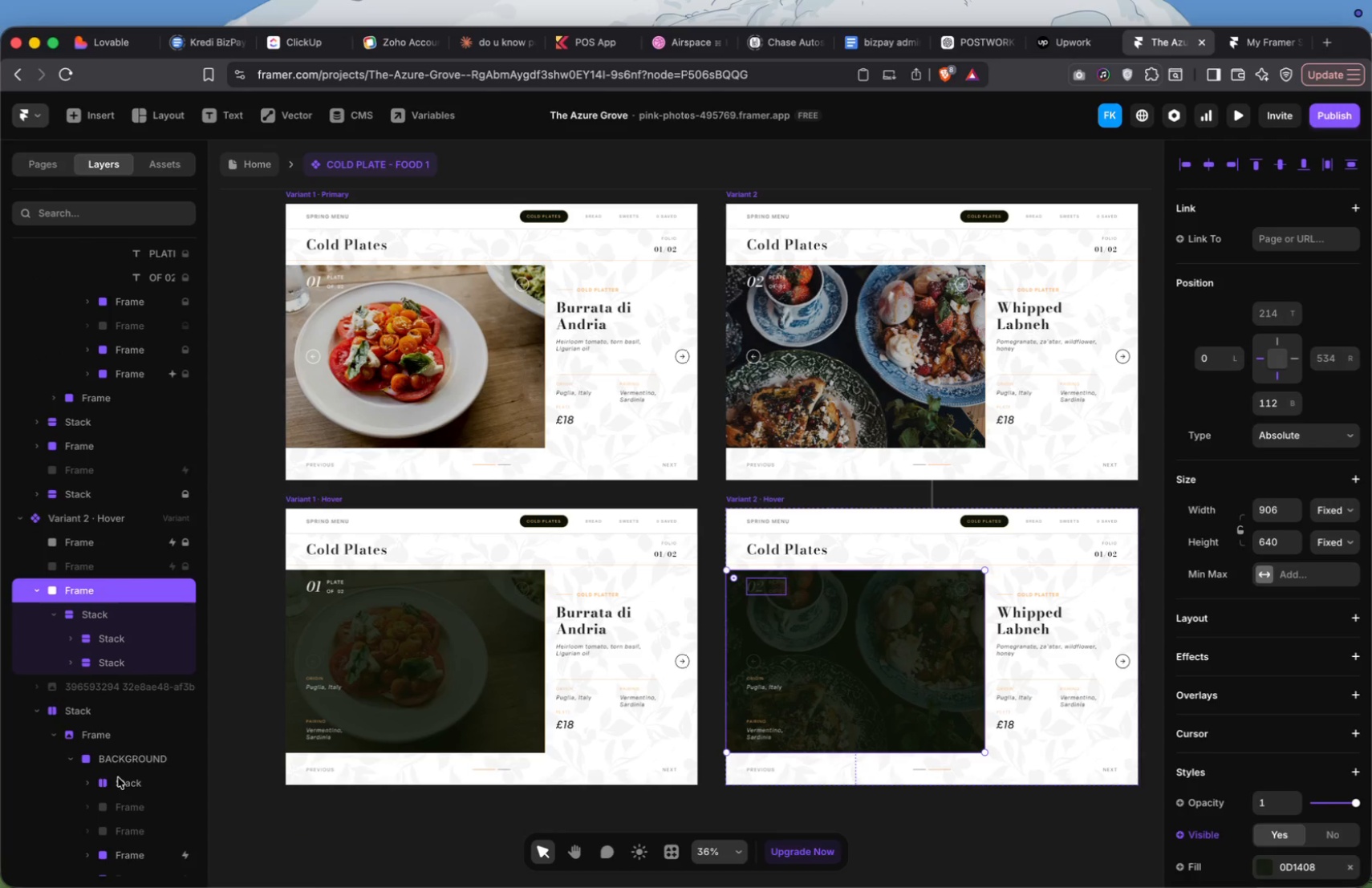 
left_click([118, 778])
 